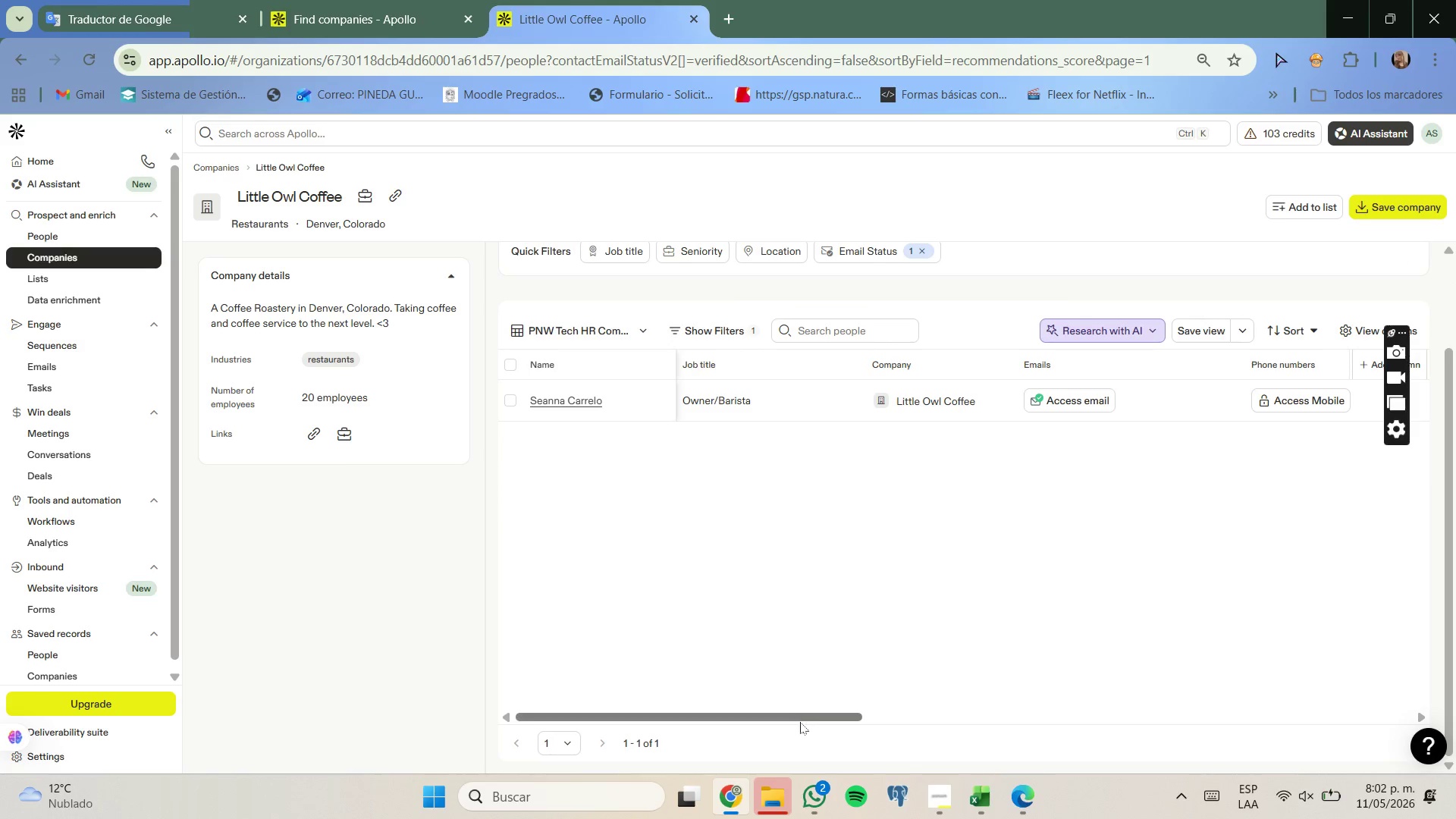 
left_click_drag(start_coordinate=[800, 722], to_coordinate=[506, 656])
 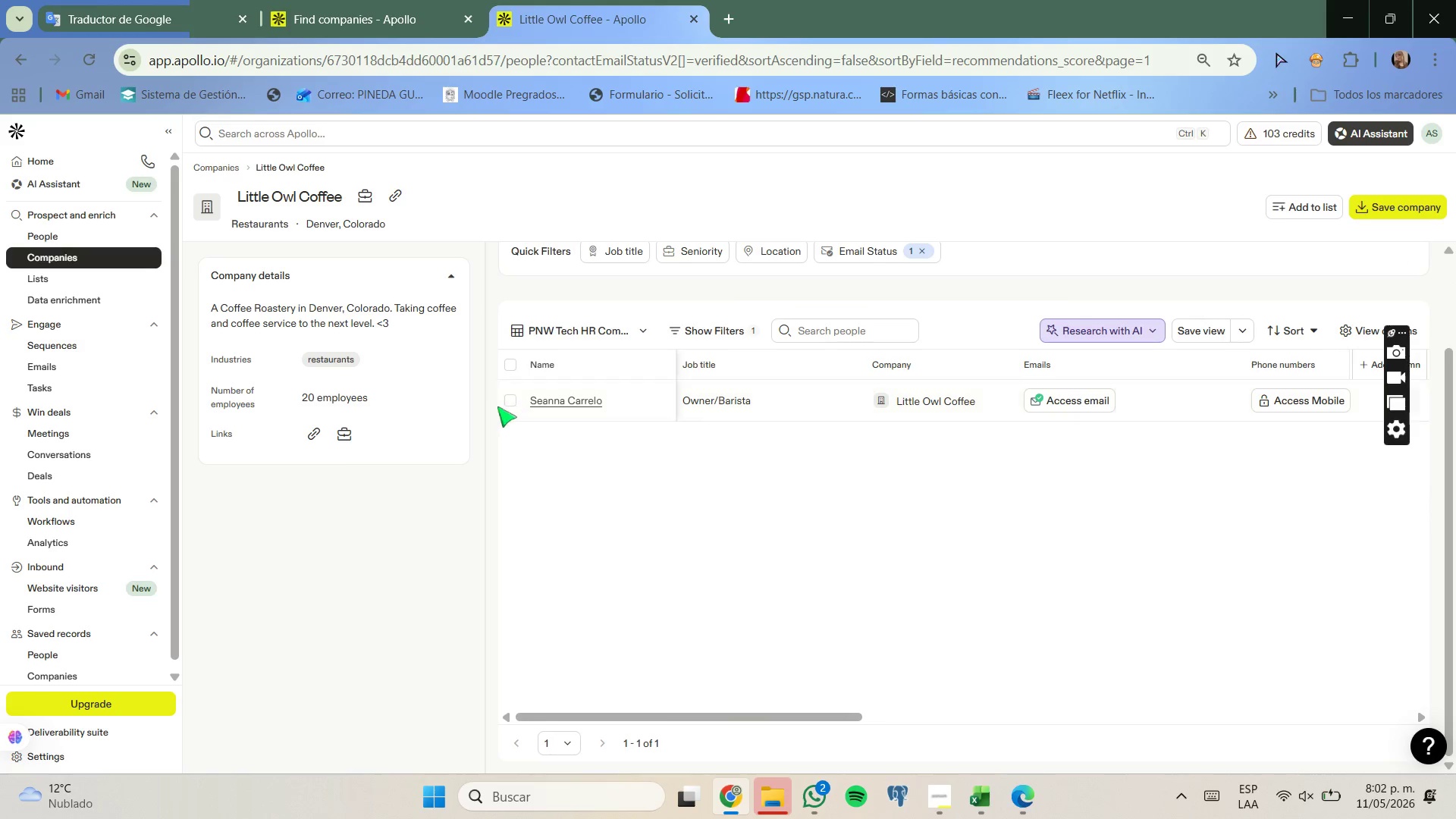 
left_click([505, 401])
 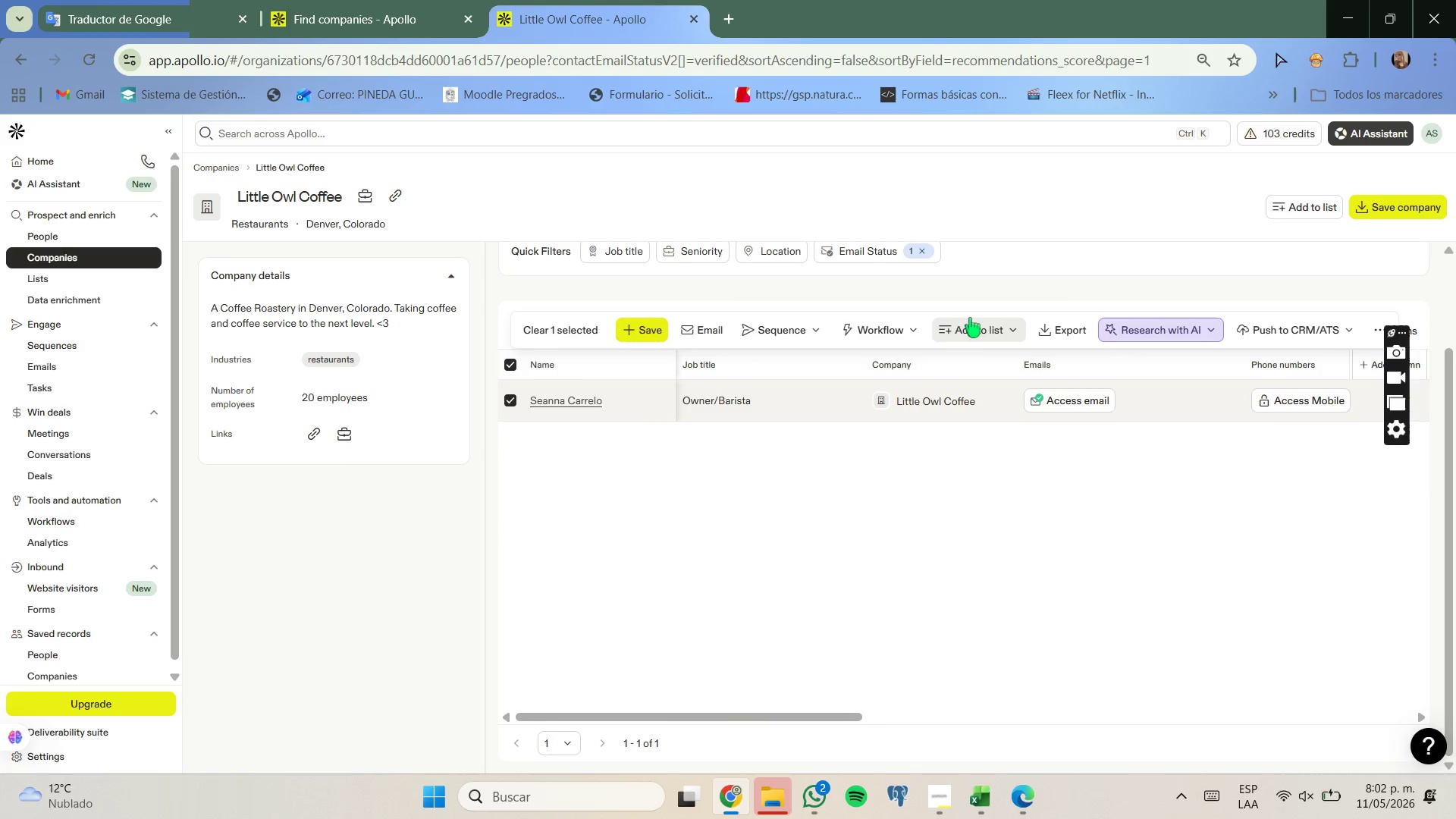 
left_click([982, 324])
 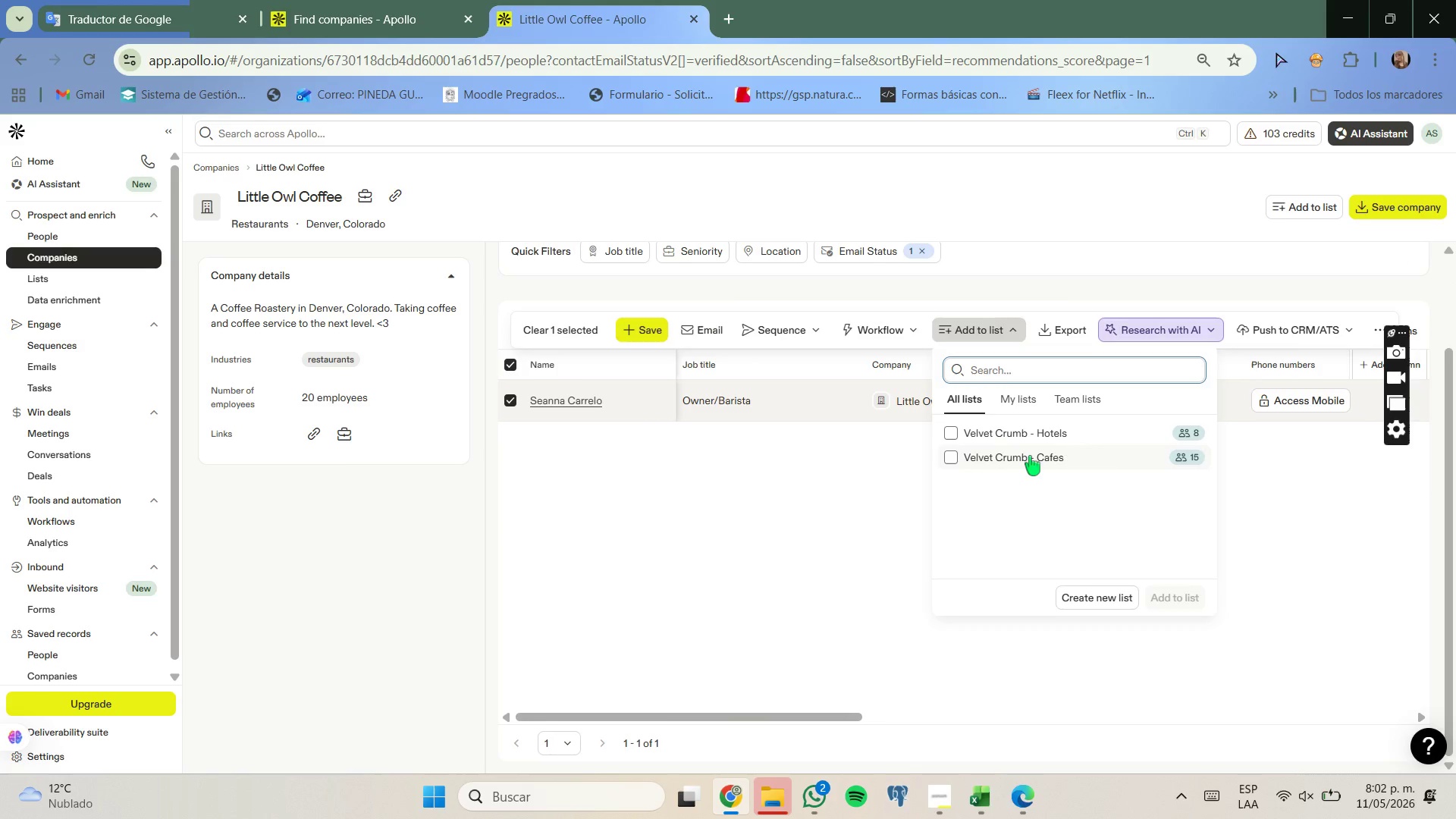 
left_click([1030, 456])
 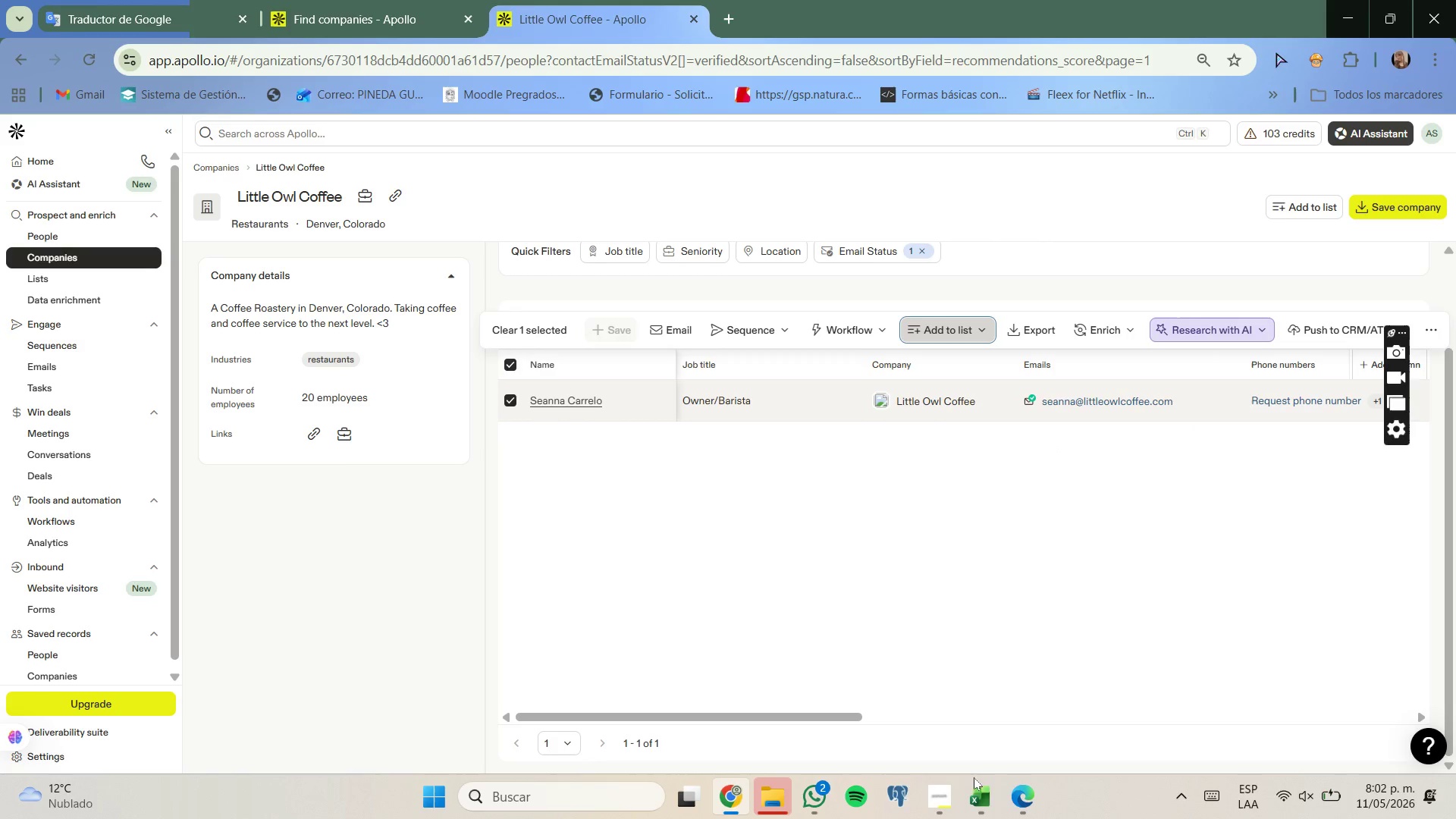 
left_click([977, 786])
 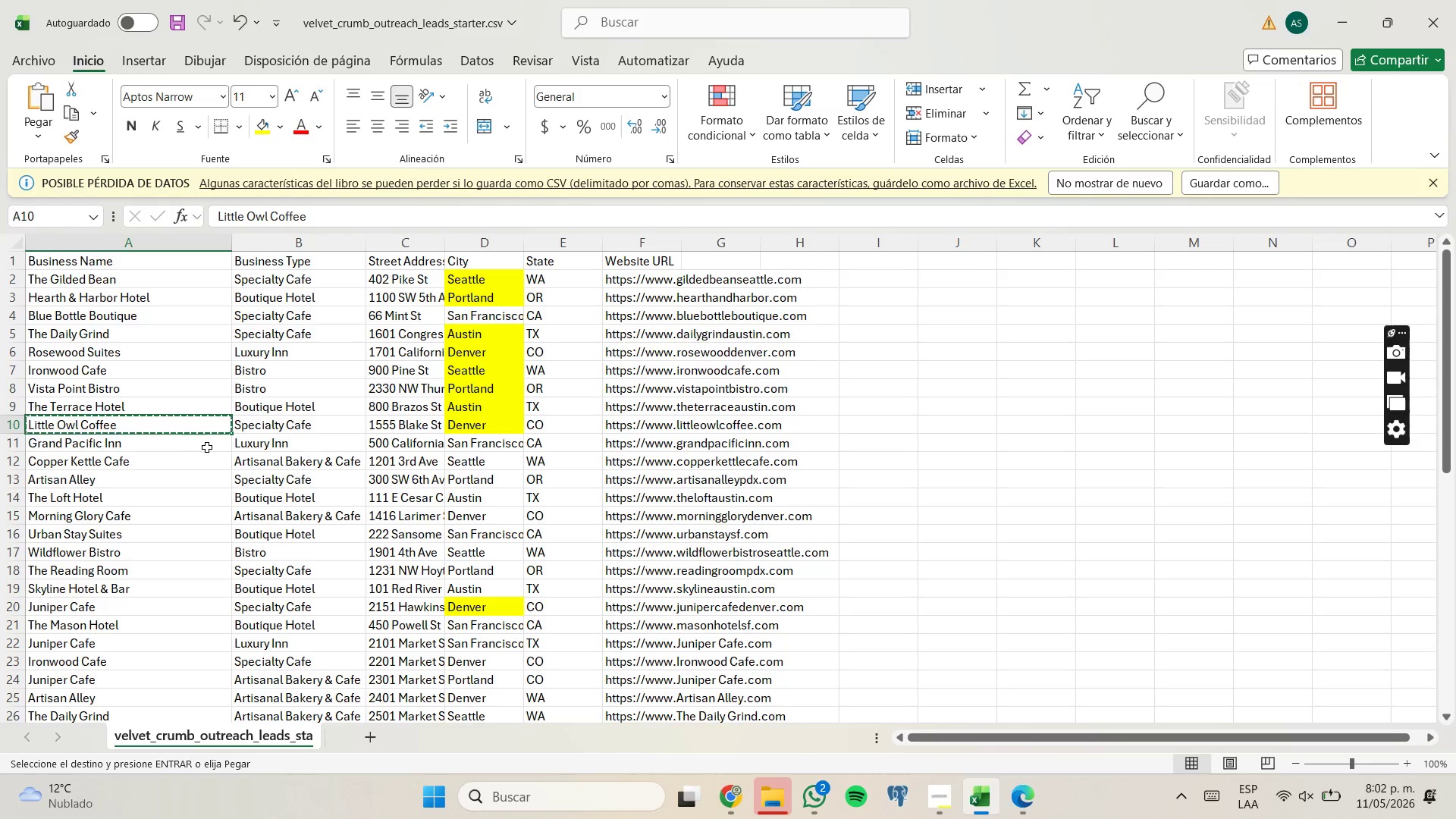 
left_click([202, 445])
 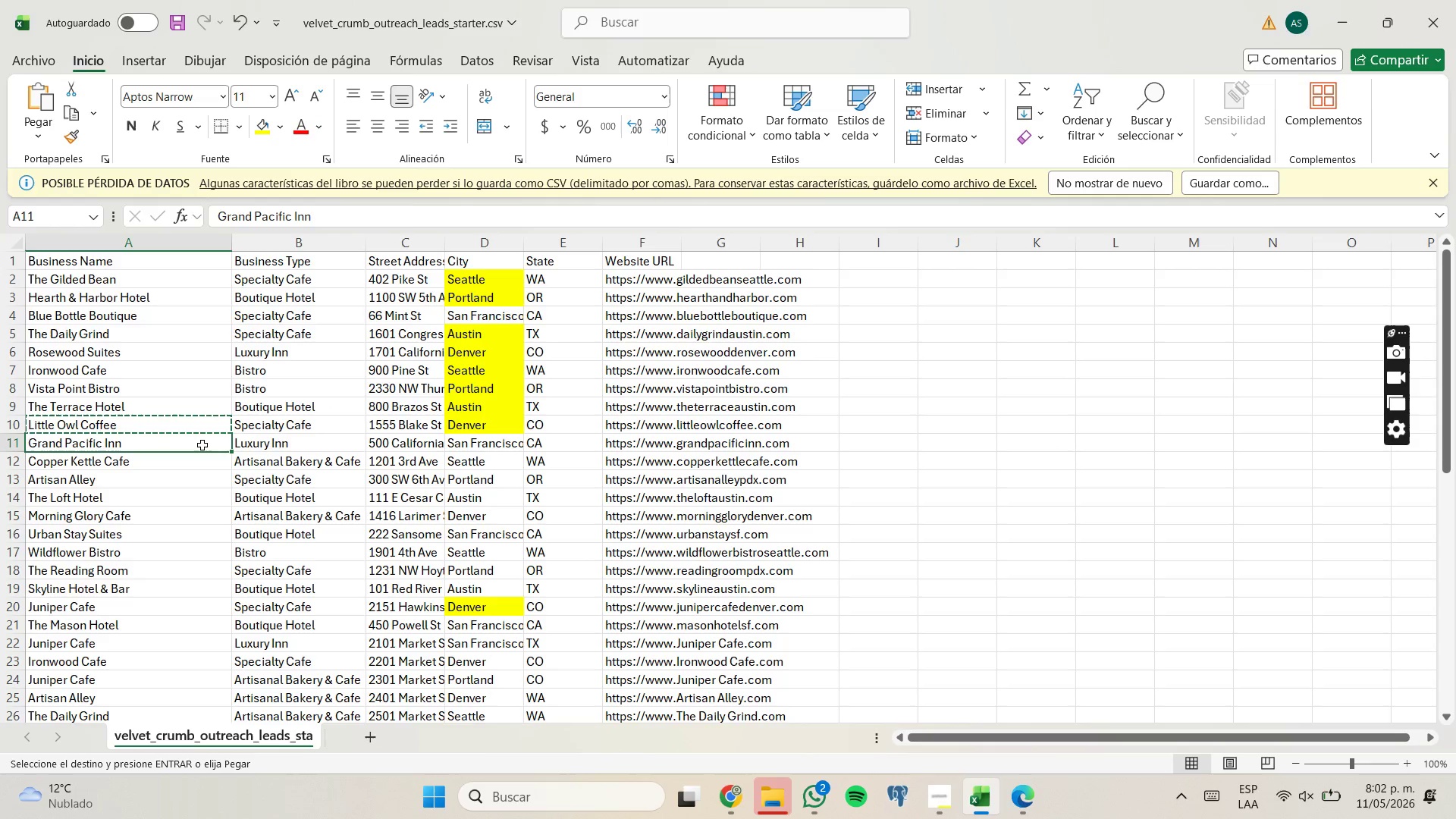 
key(Control+C)
 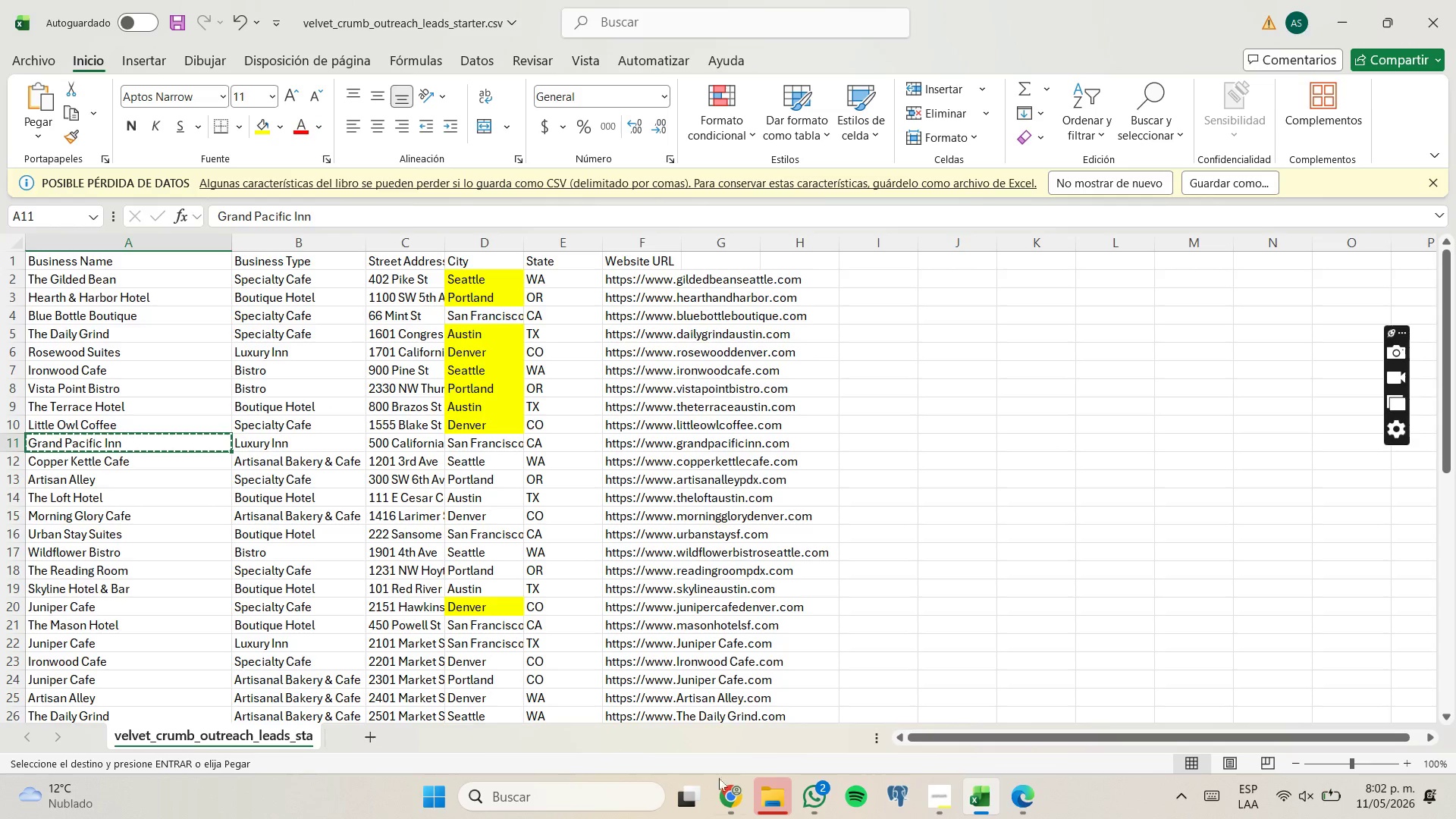 
left_click([720, 785])
 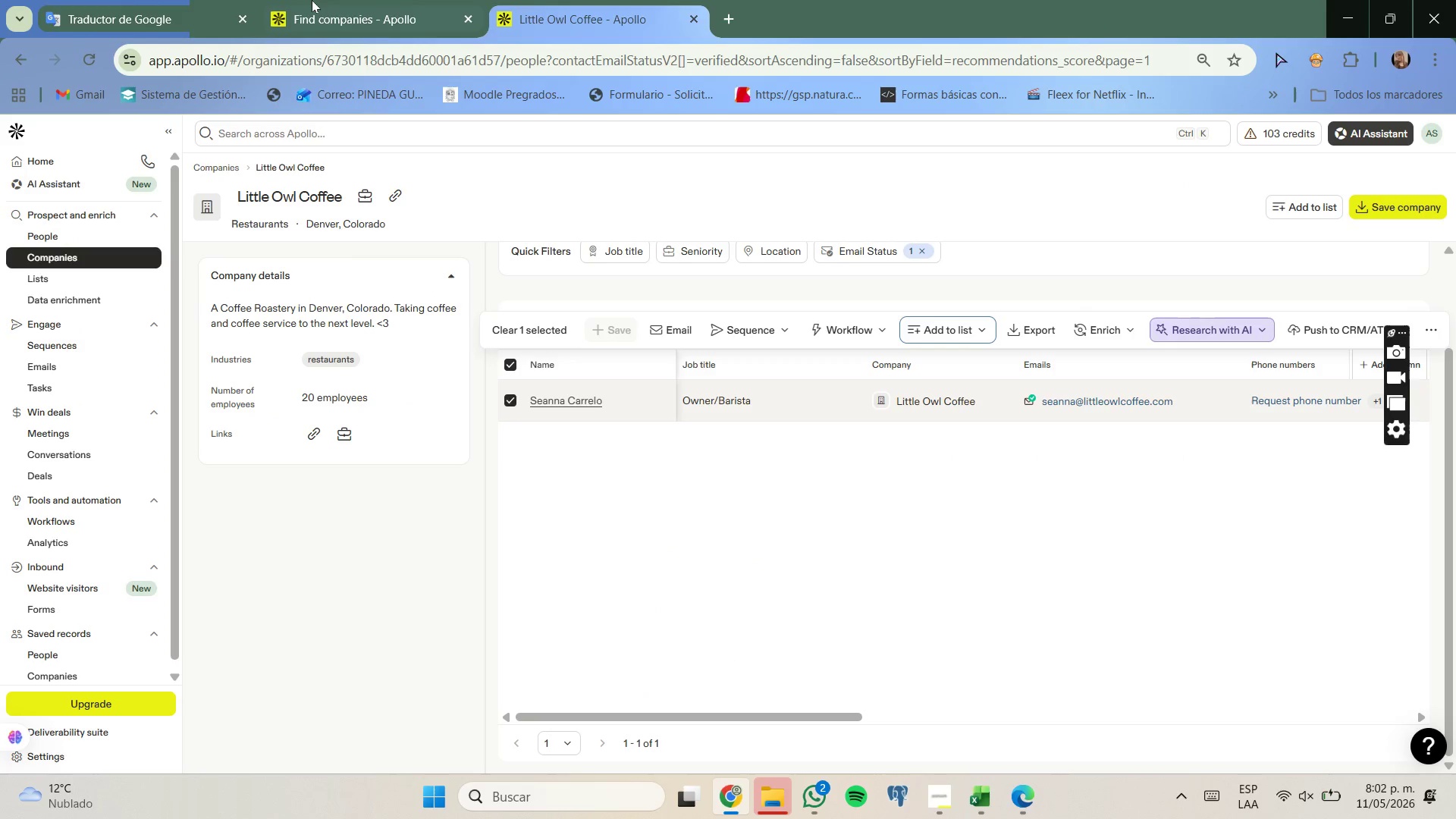 
left_click([312, 0])
 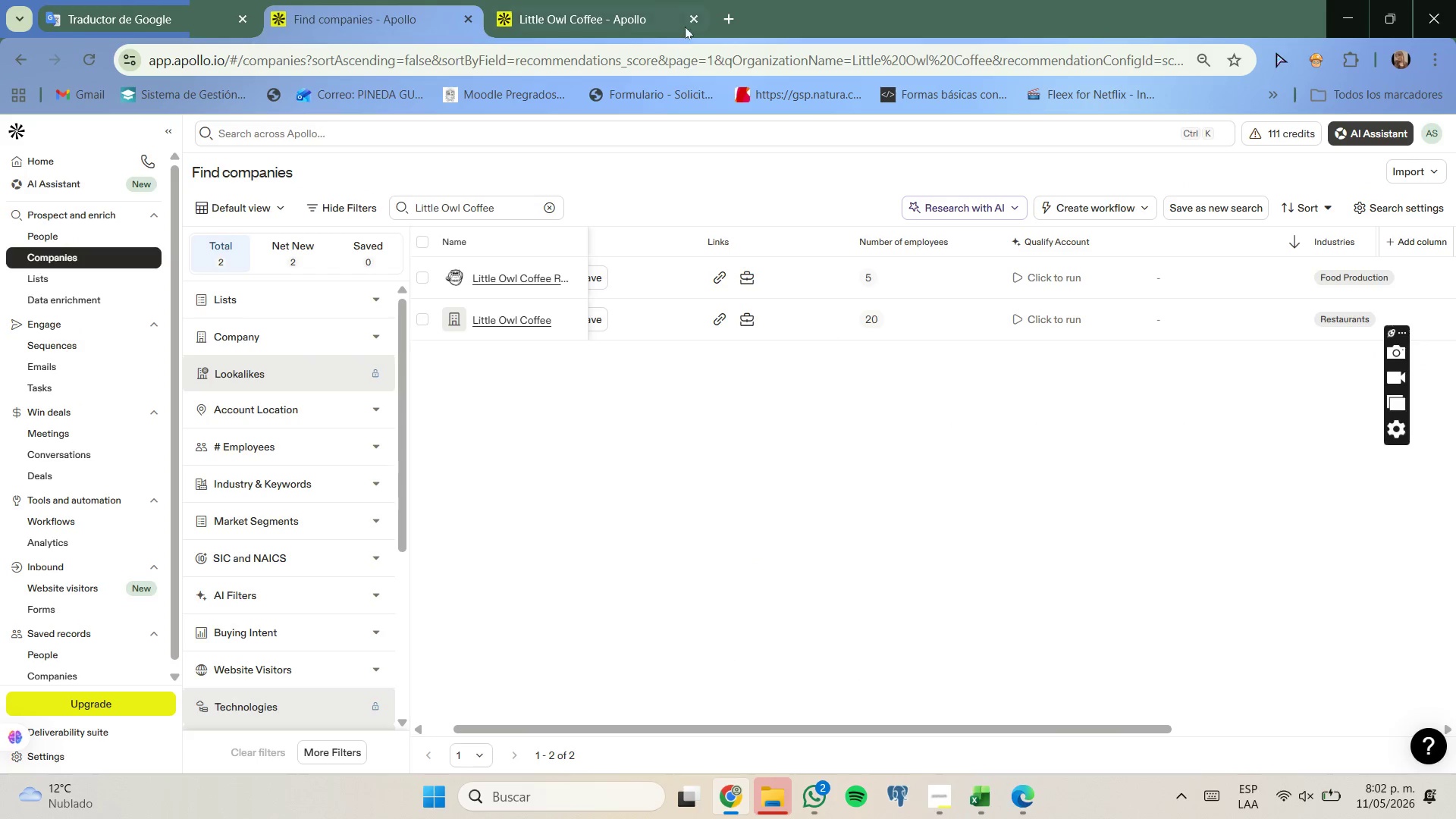 
left_click([661, 5])
 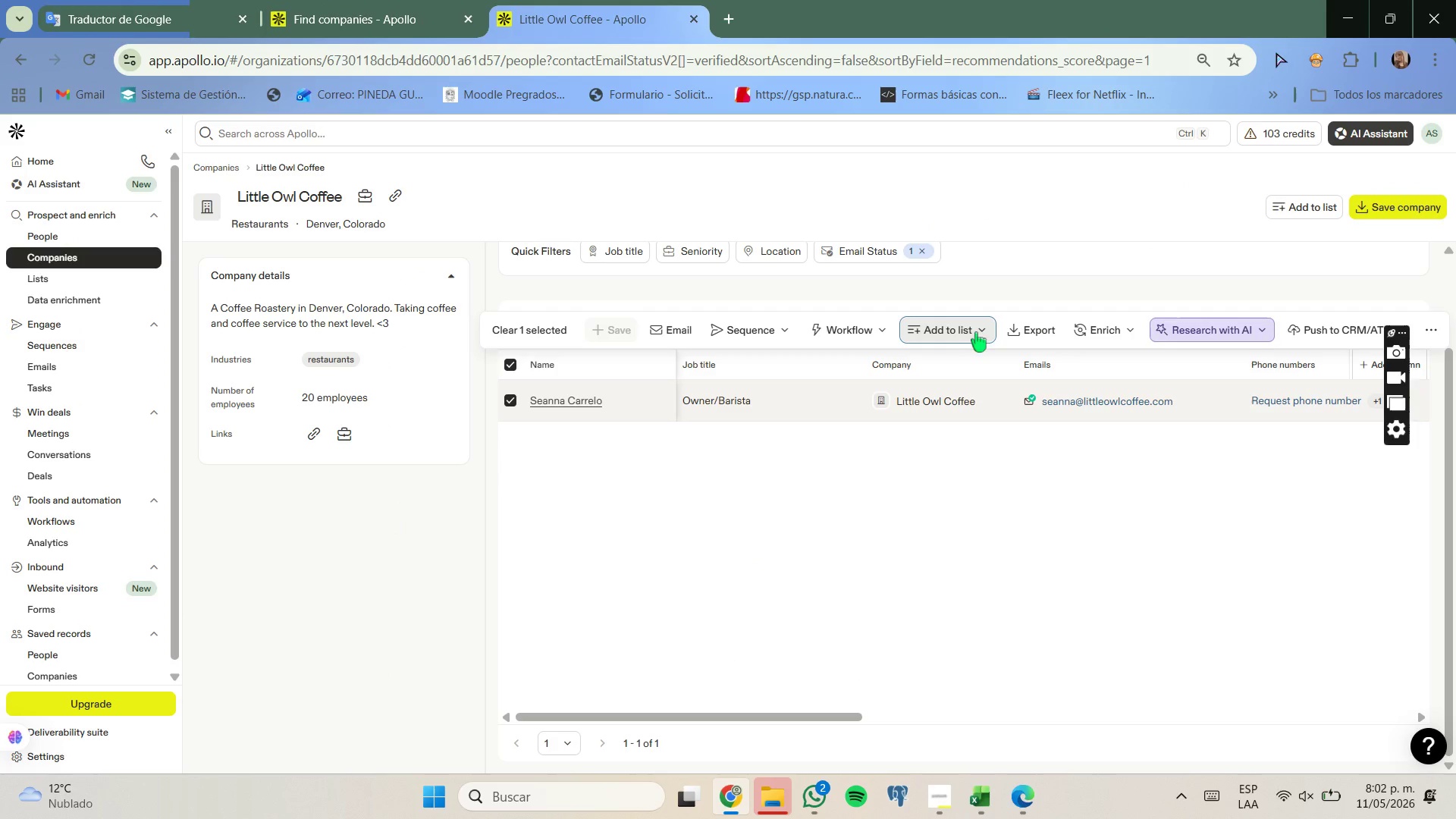 
left_click([979, 328])
 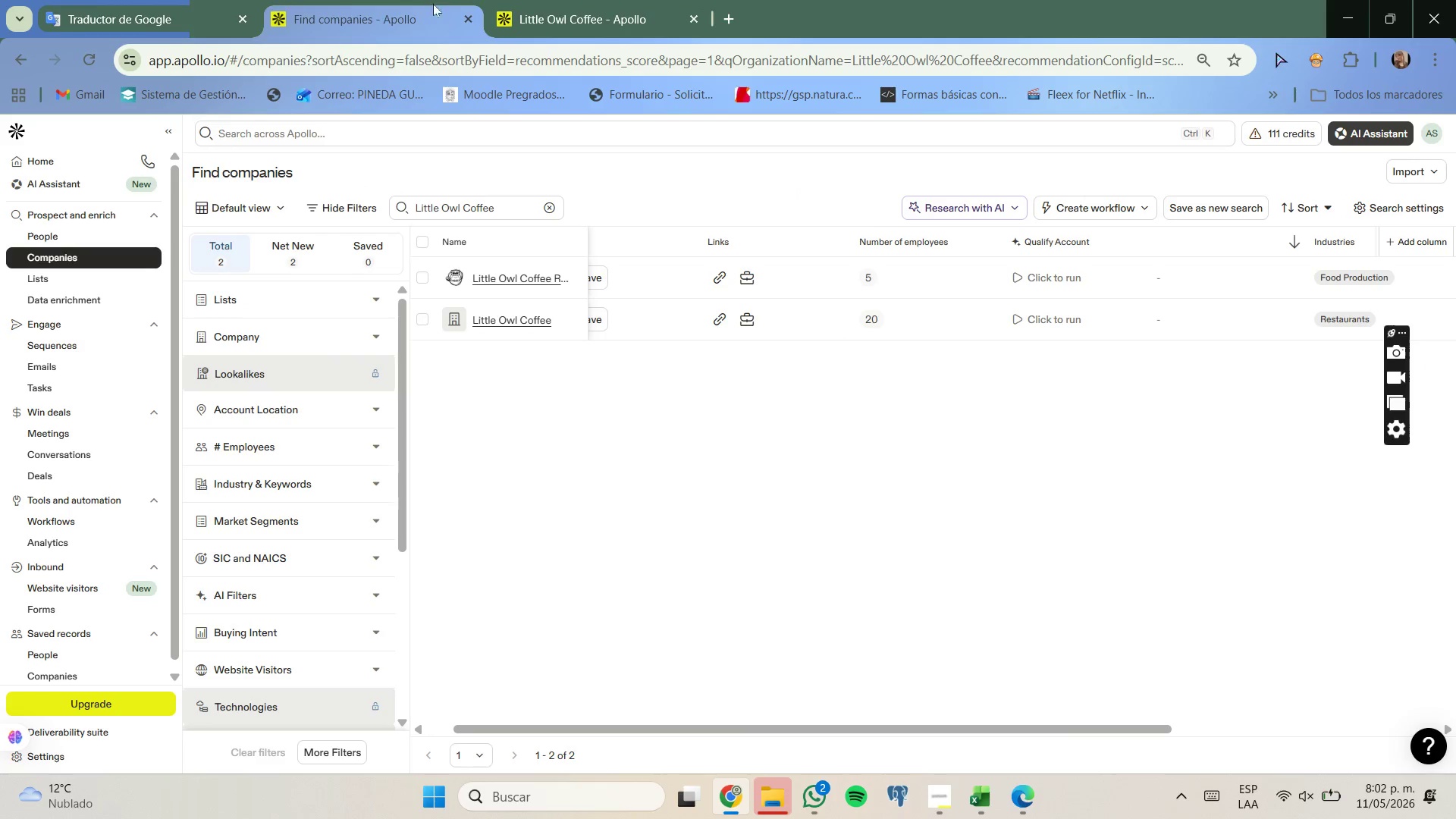 
left_click([693, 14])
 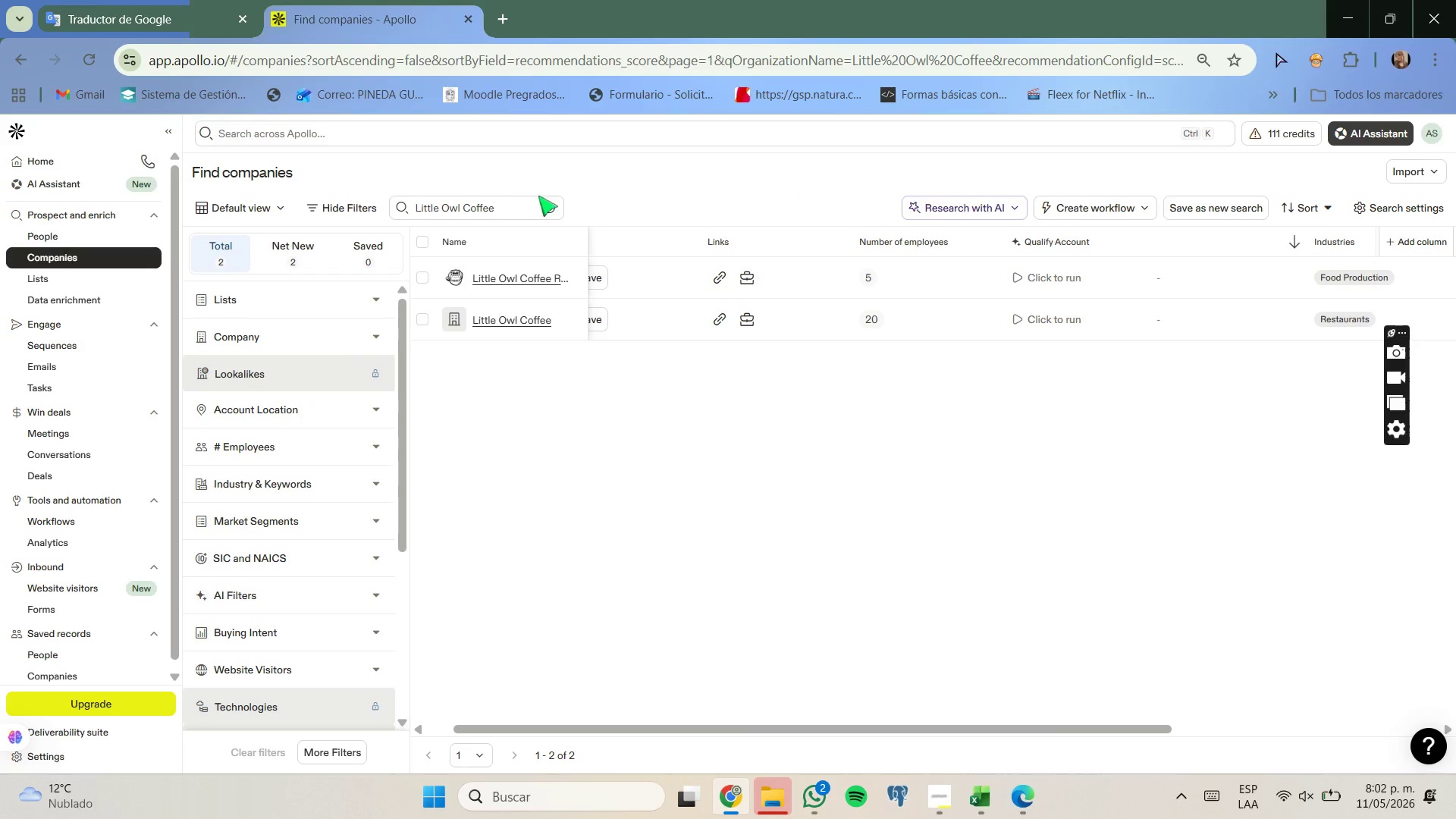 
left_click([546, 203])
 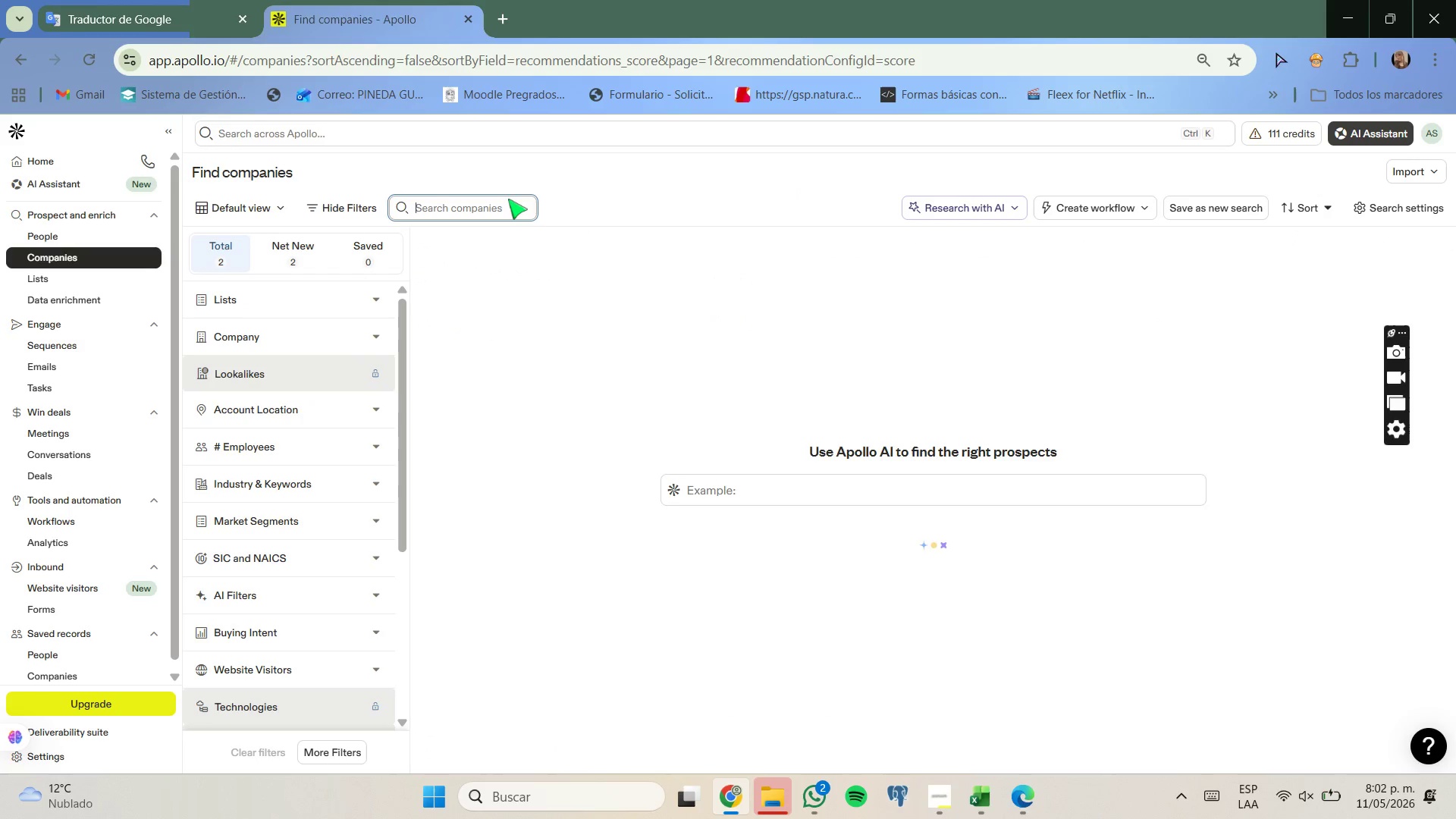 
hold_key(key=ControlLeft, duration=0.34)
 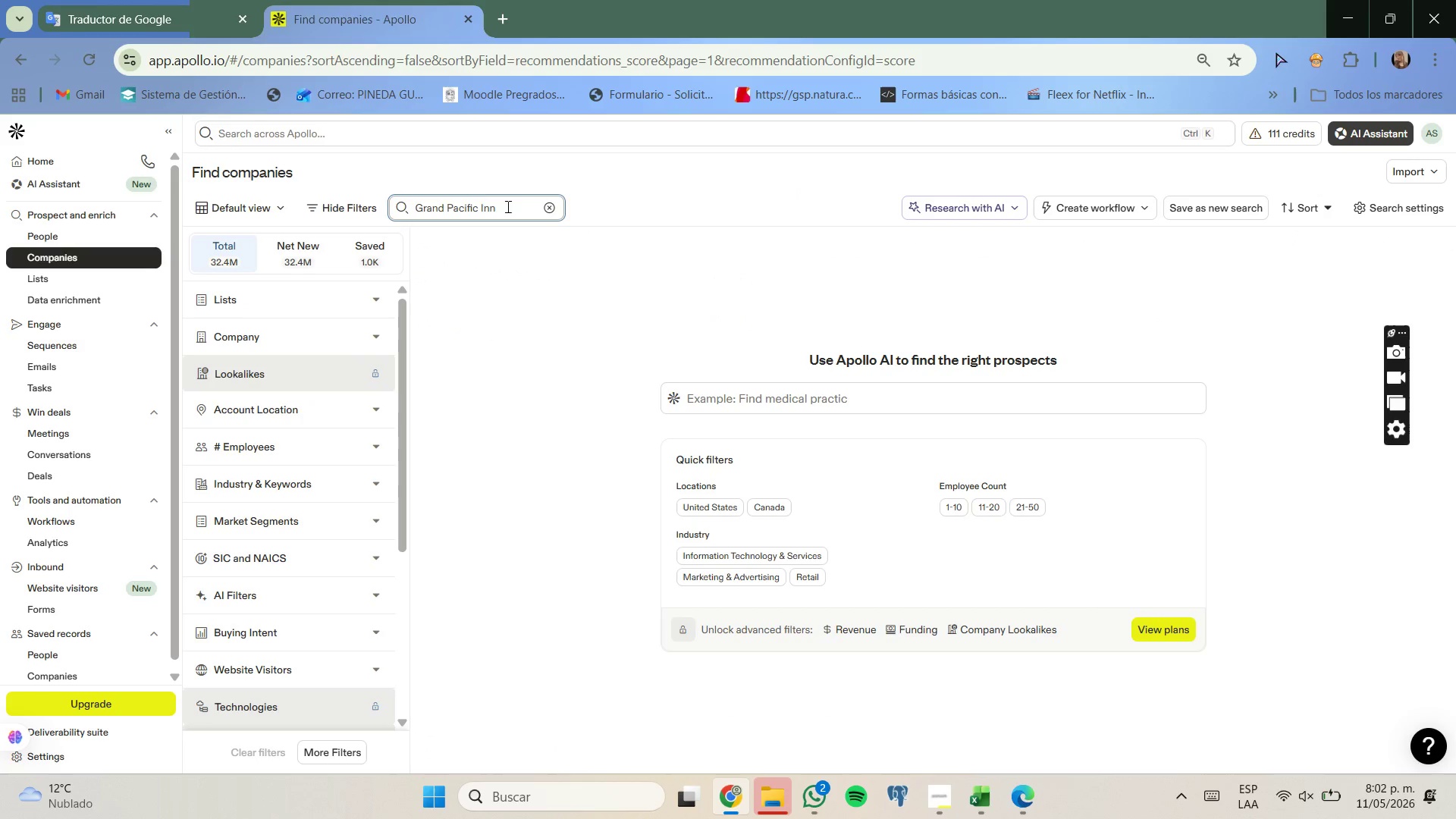 
key(V)
 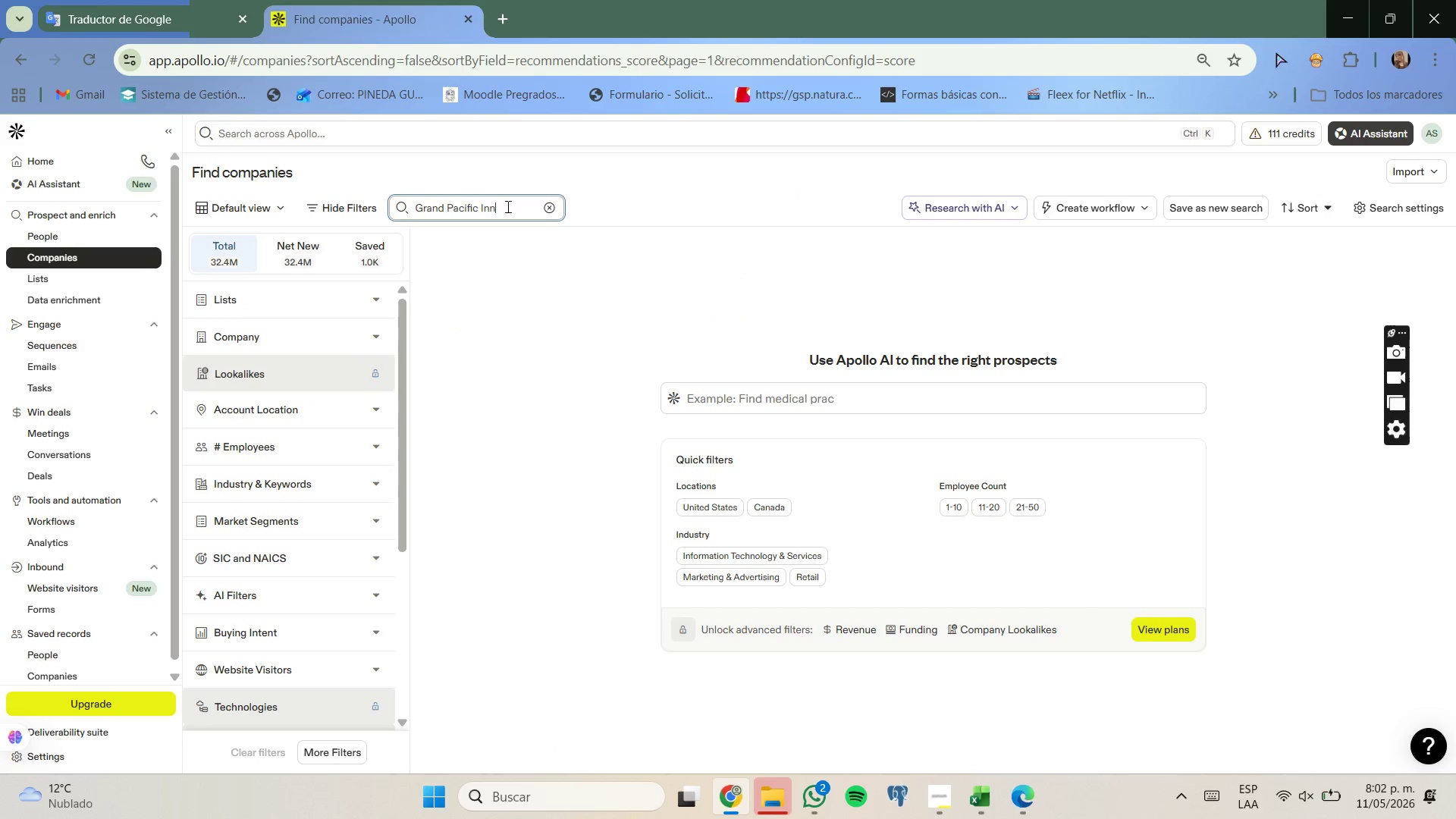 
key(Enter)
 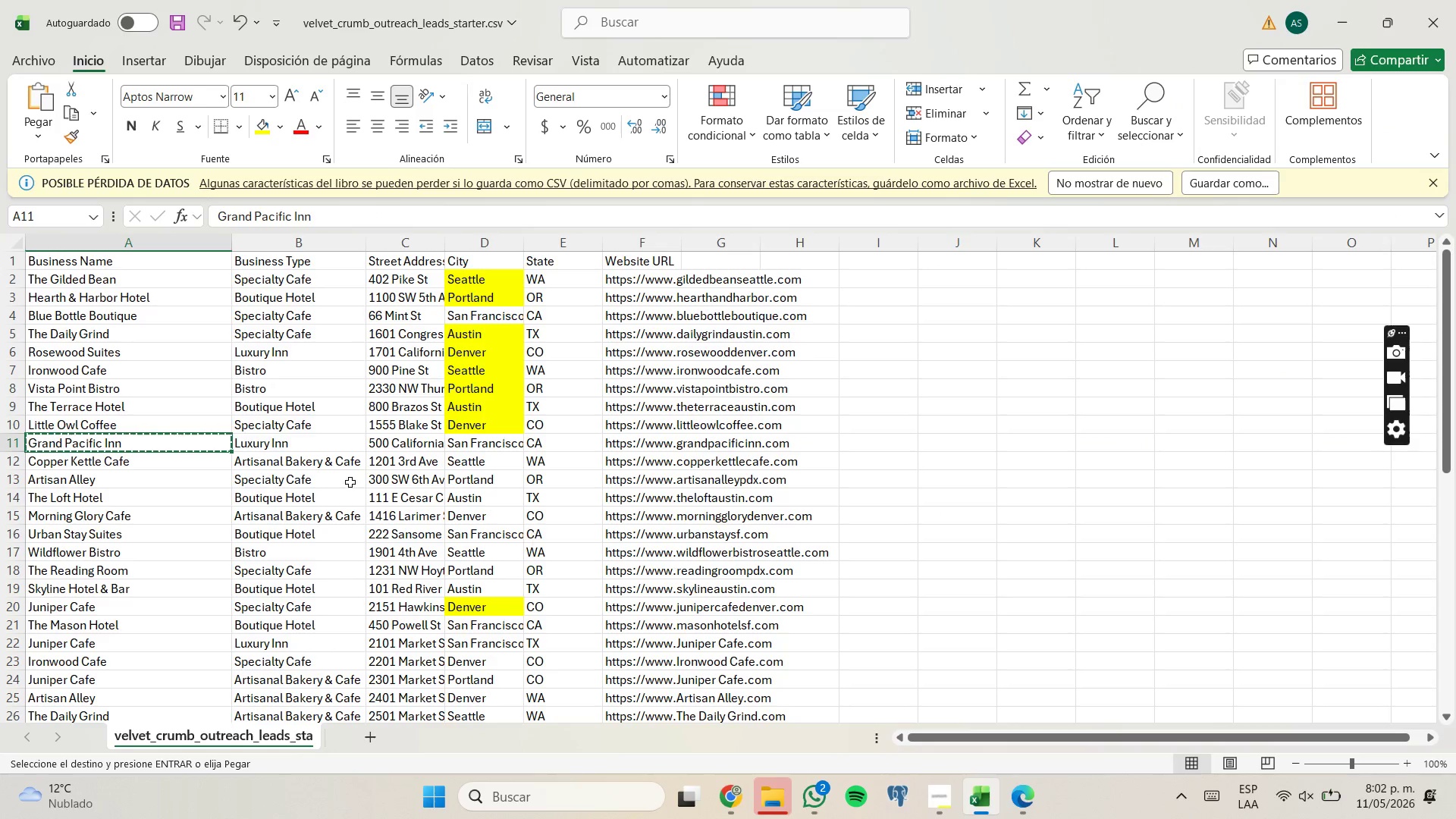 
left_click([202, 462])
 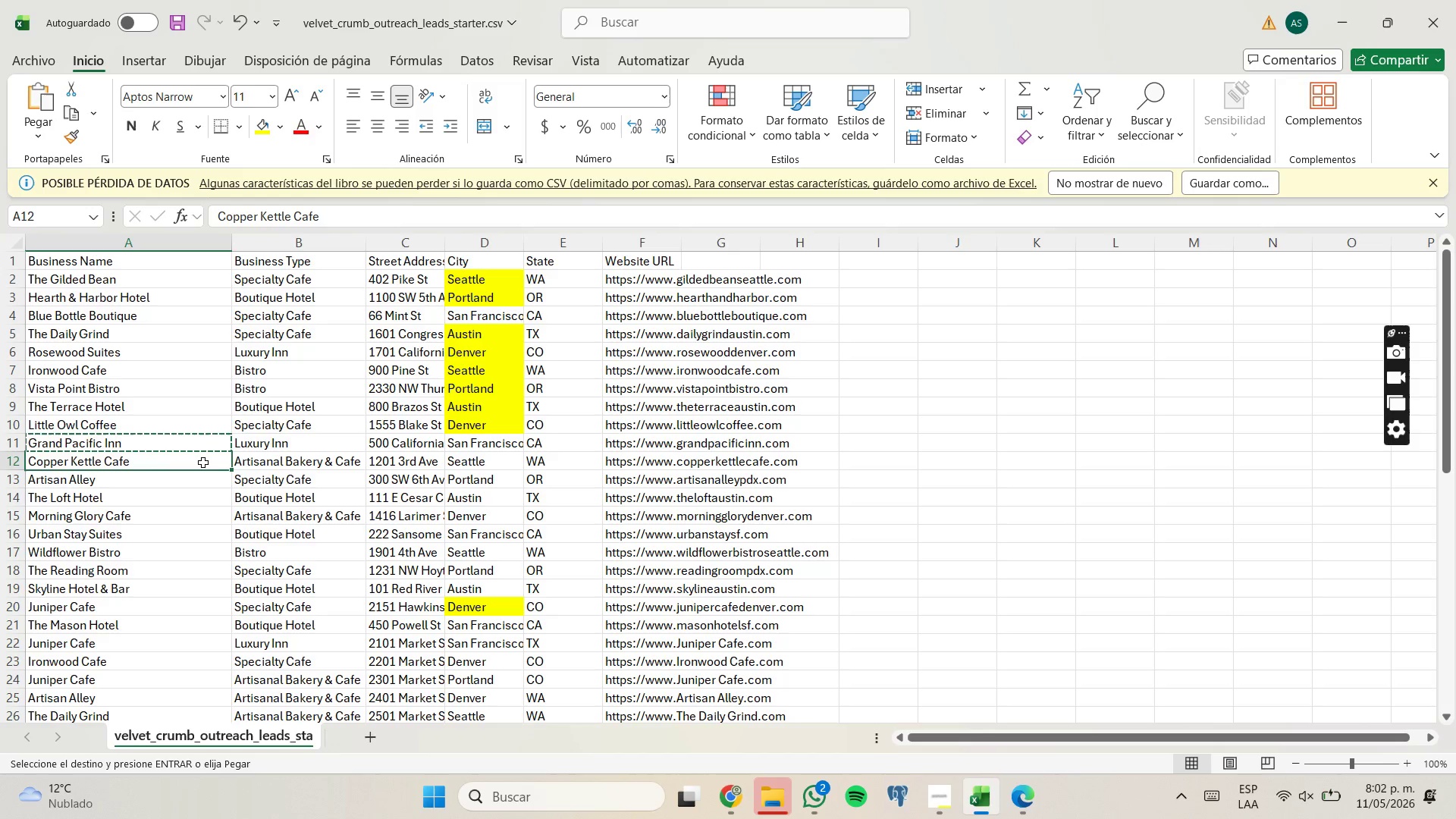 
key(Control+C)
 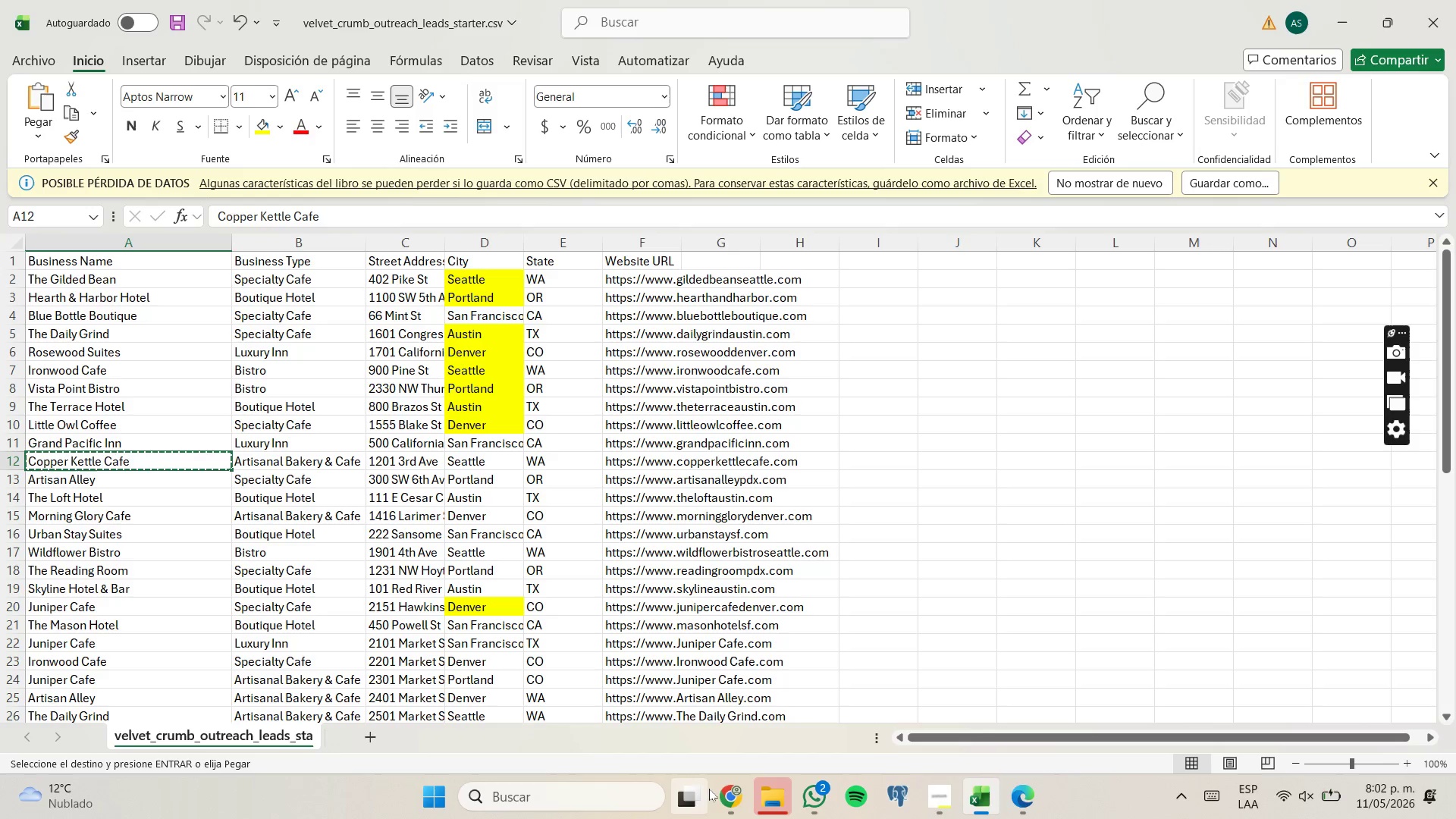 
left_click([722, 795])
 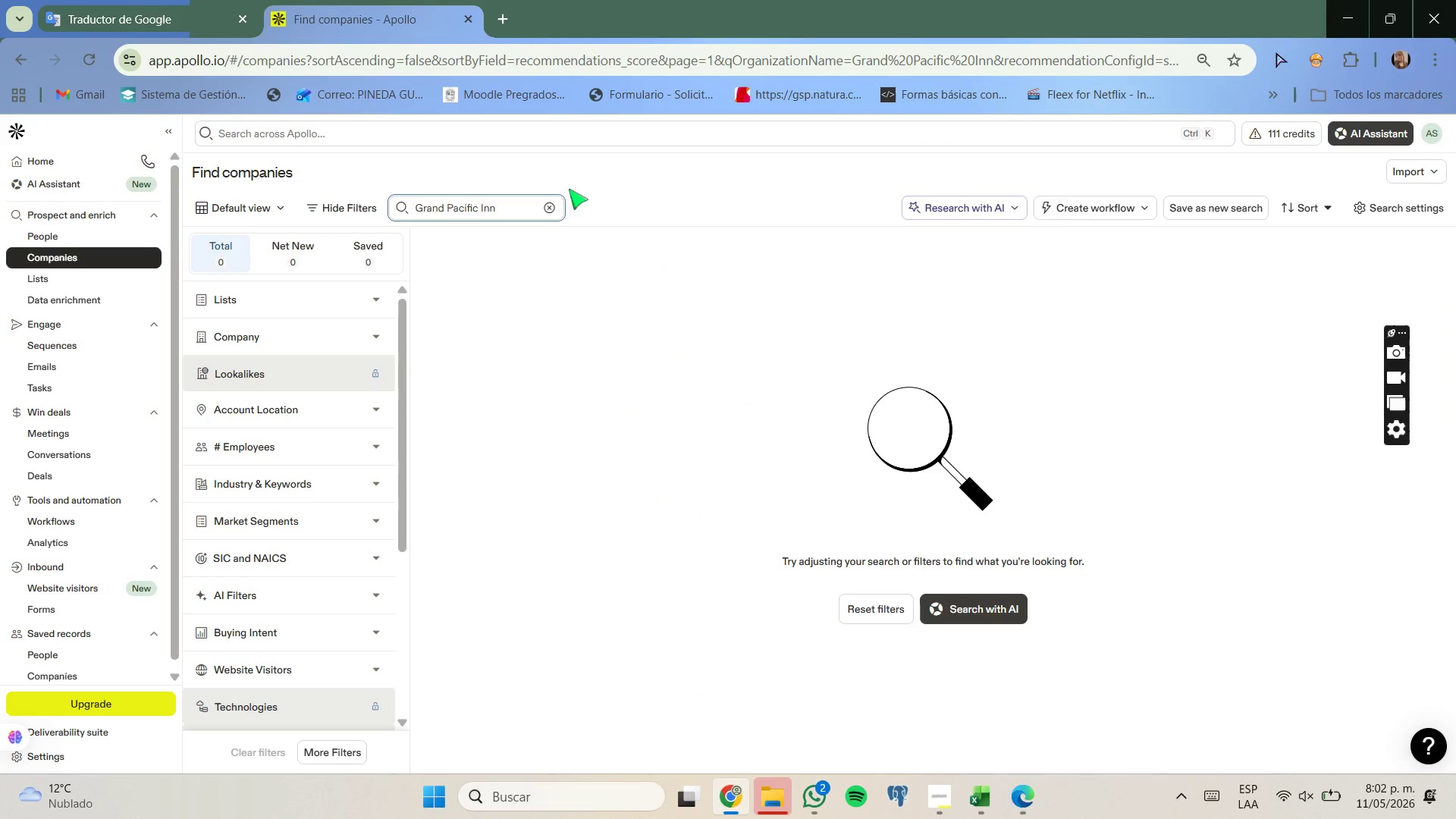 
left_click([549, 199])
 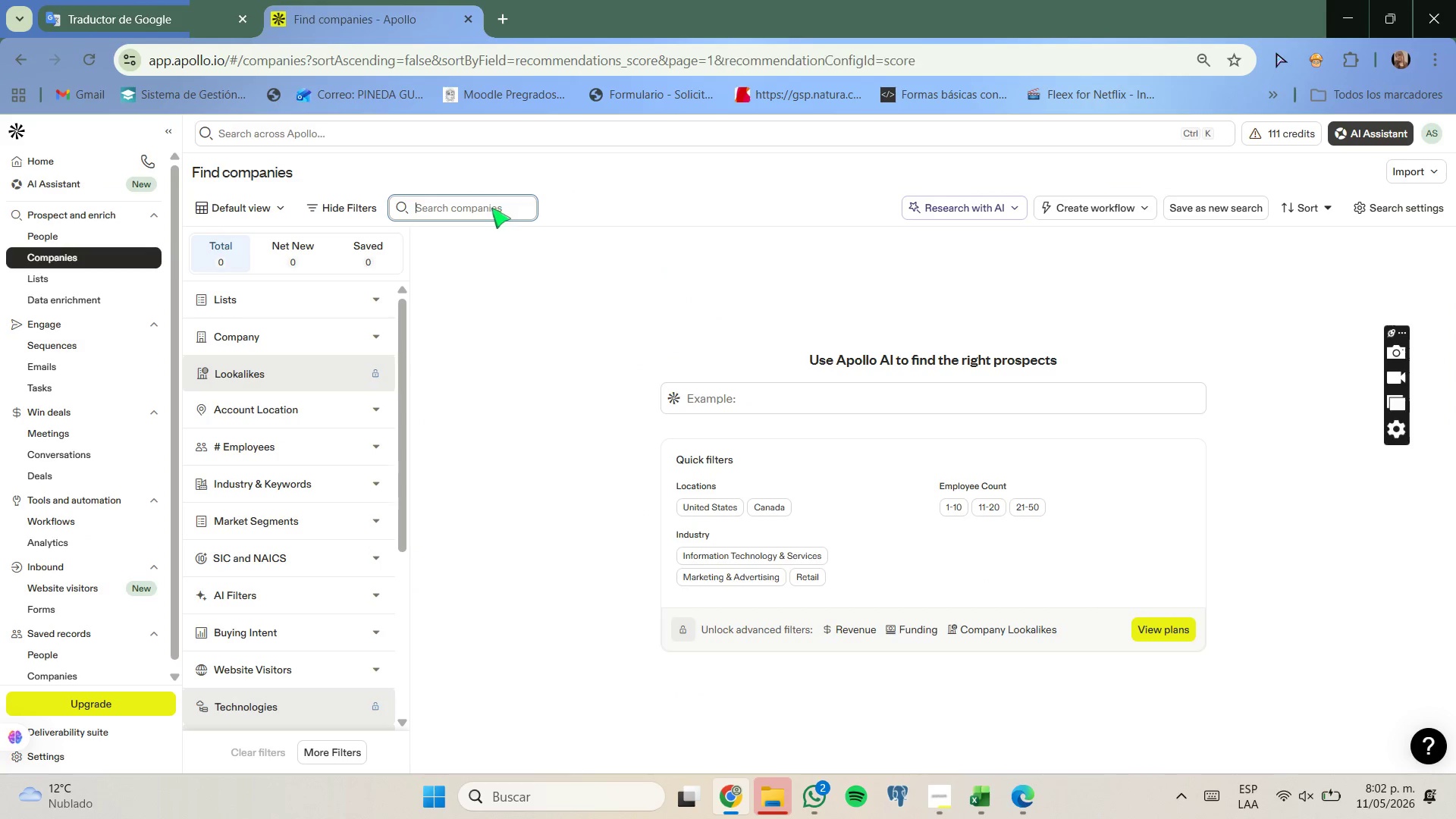 
left_click([491, 208])
 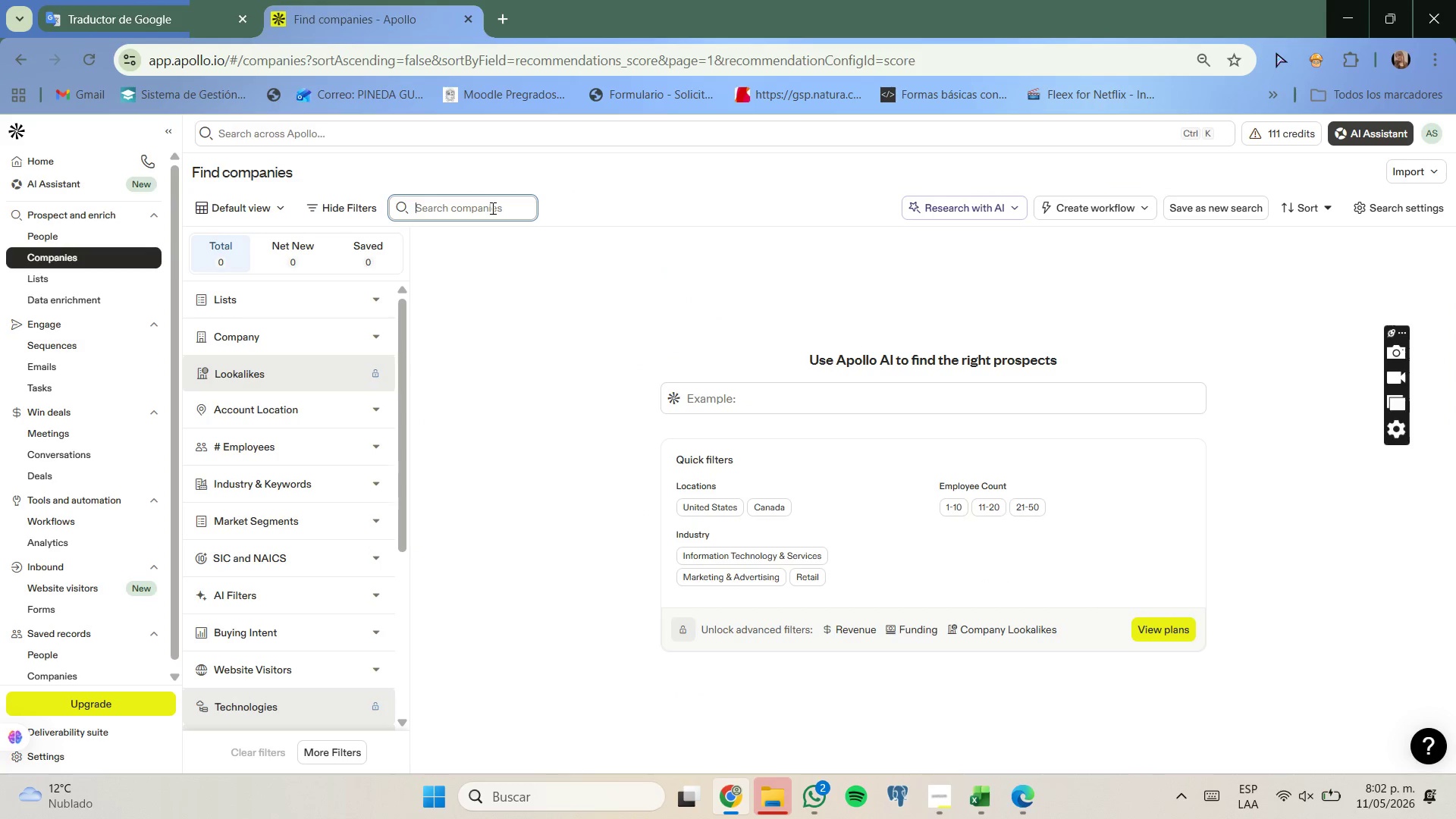 
key(Control+ControlLeft)
 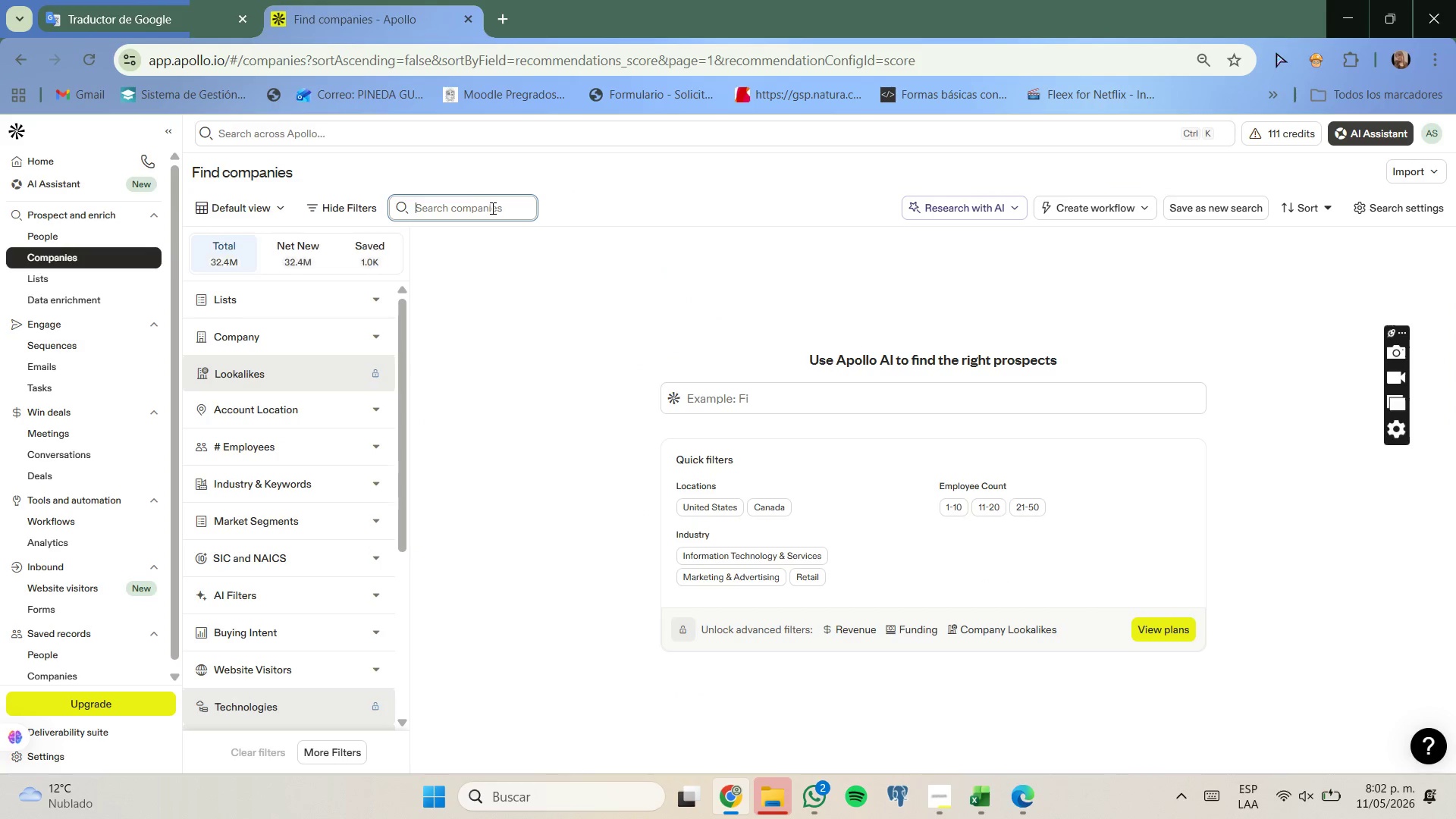 
key(Control+V)
 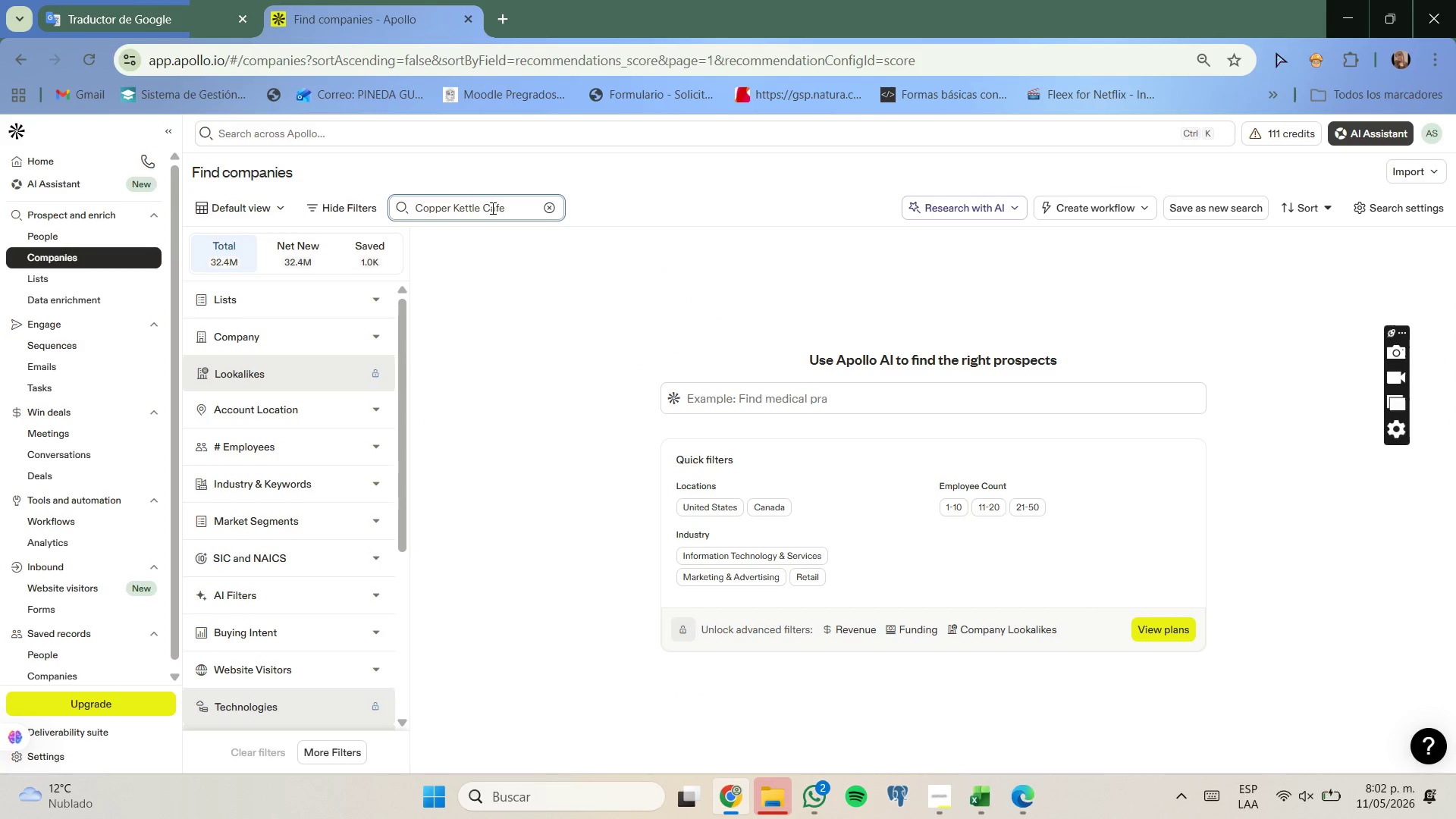 
key(Enter)
 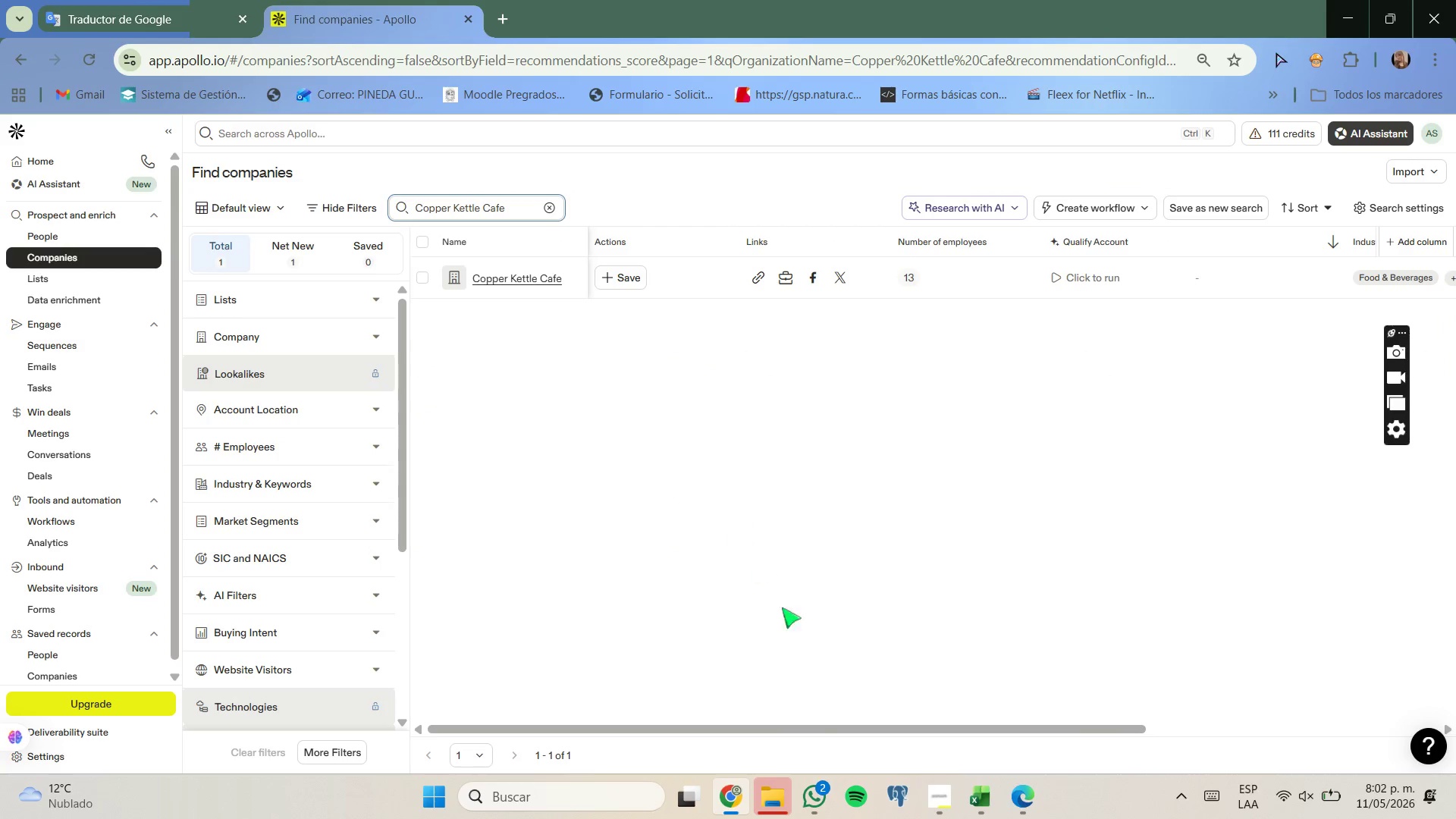 
left_click_drag(start_coordinate=[827, 724], to_coordinate=[663, 691])
 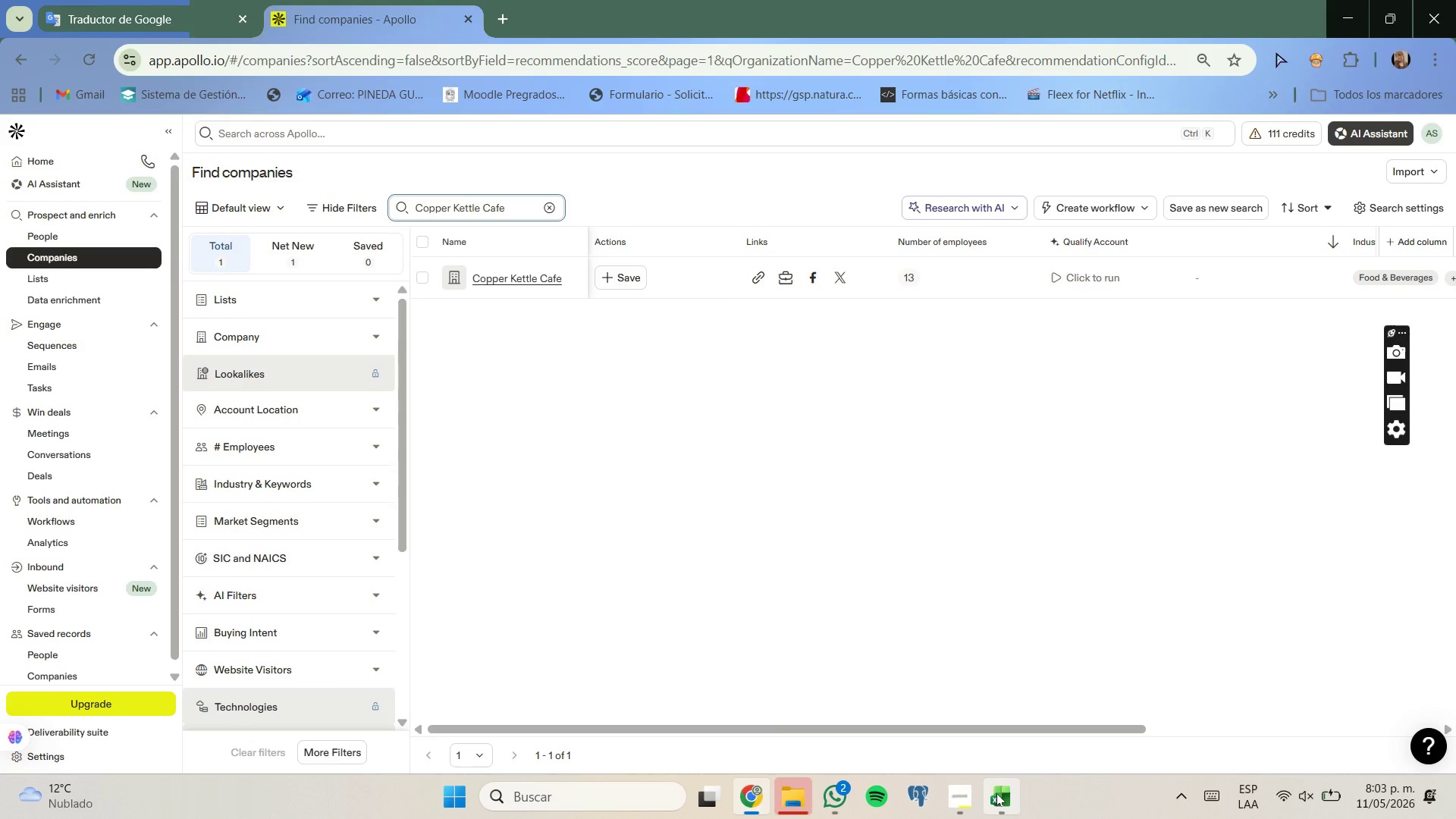 
left_click([996, 793])
 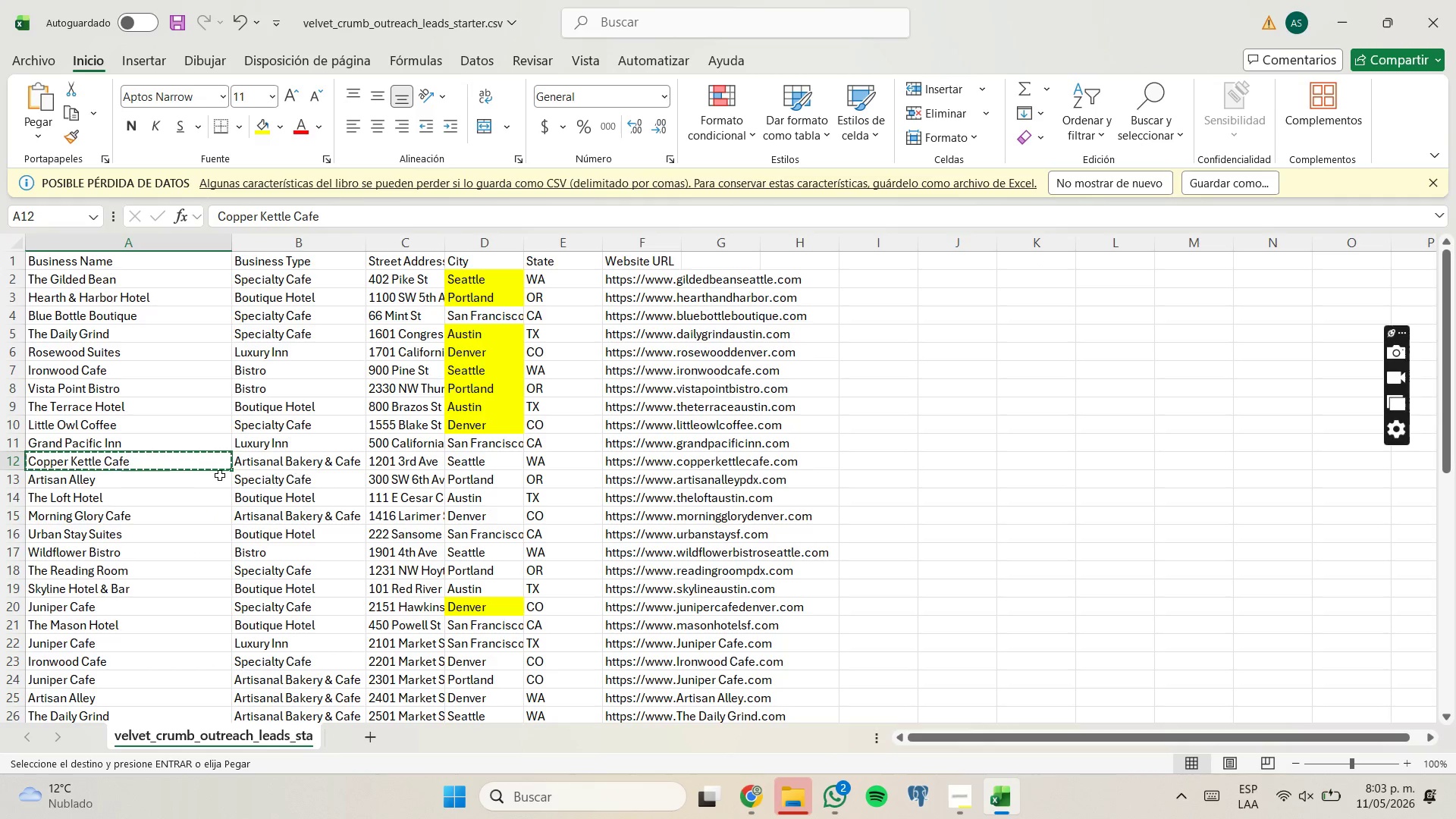 
left_click([187, 479])
 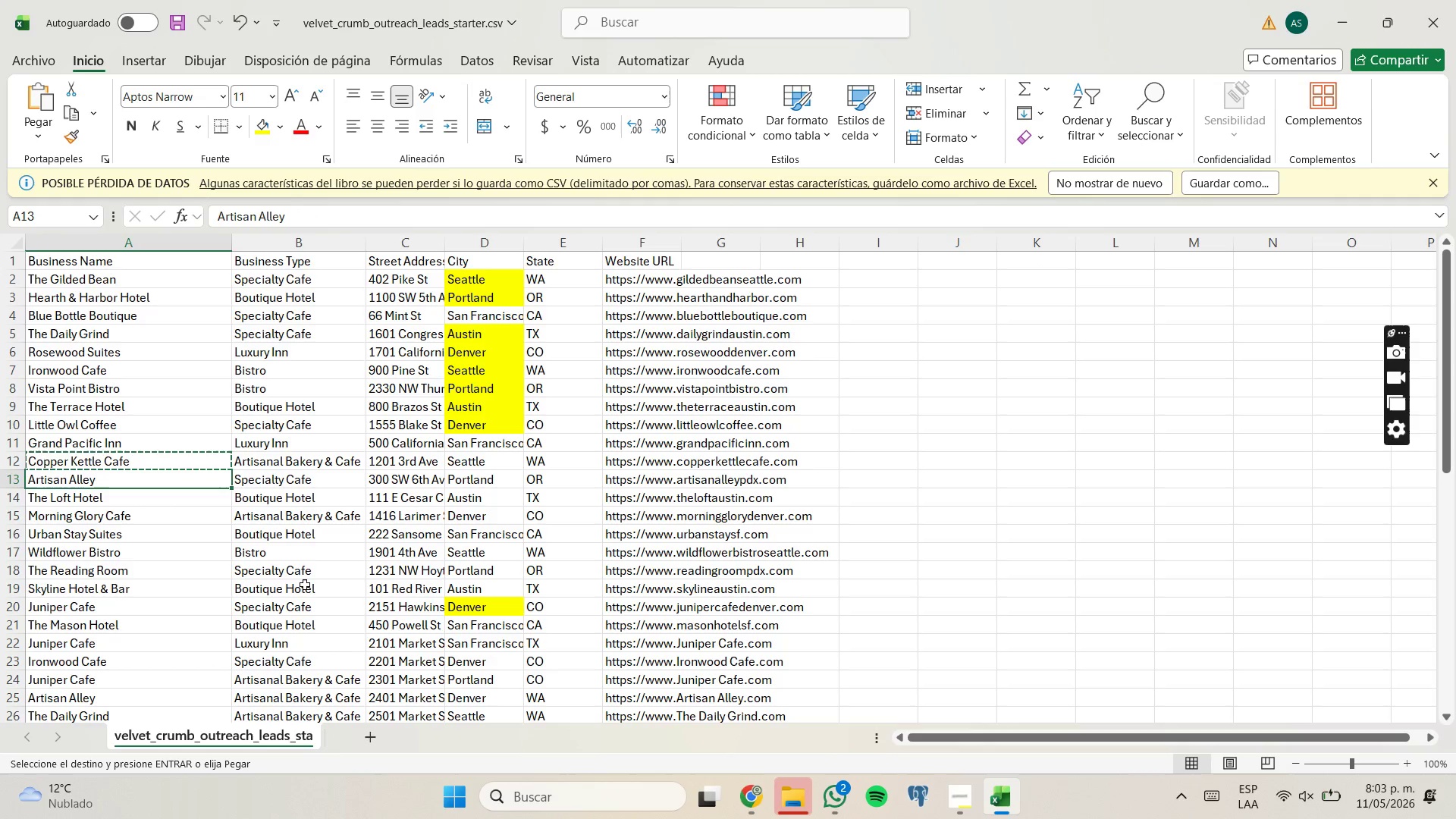 
key(Control+C)
 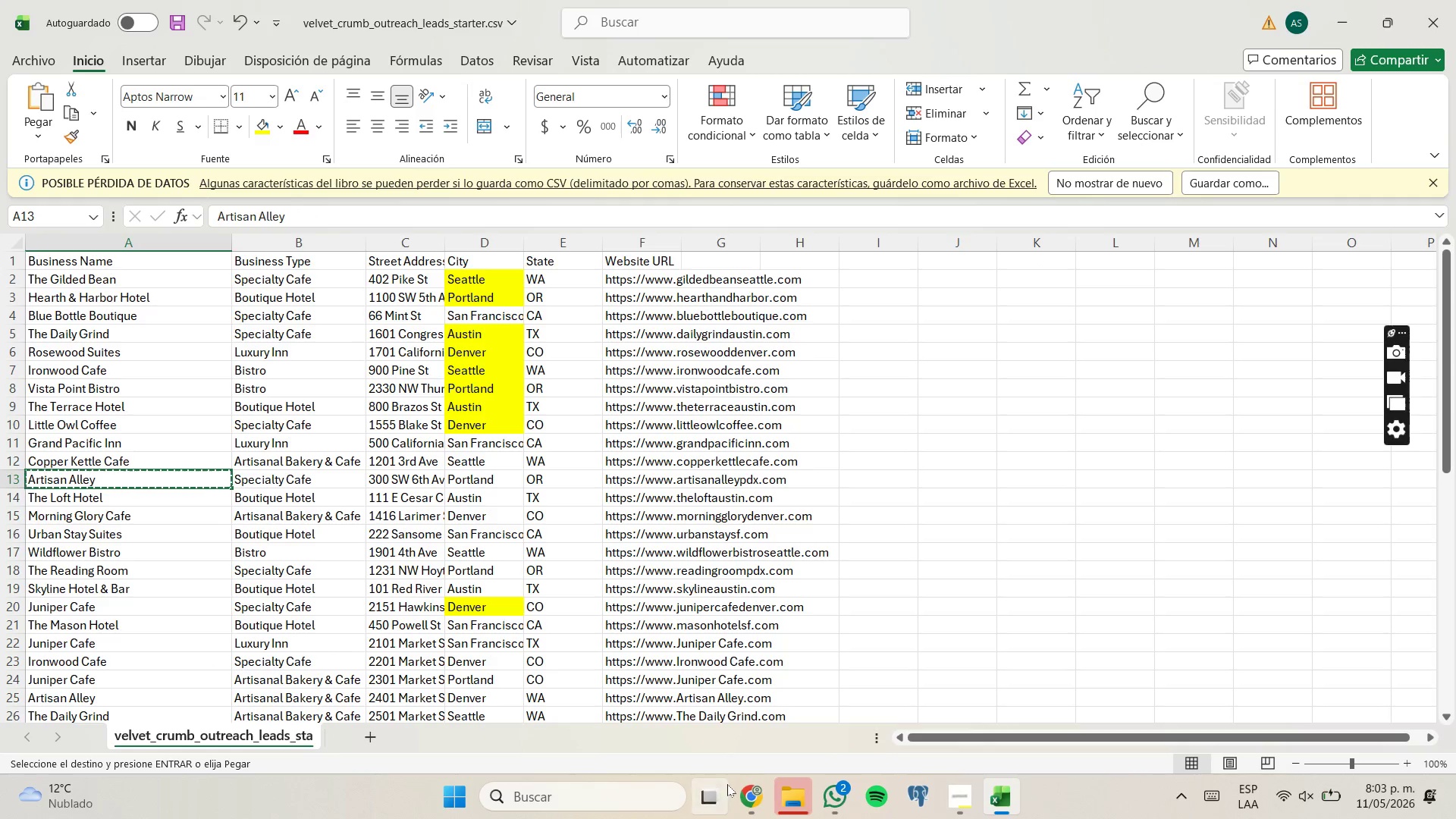 
left_click([761, 792])
 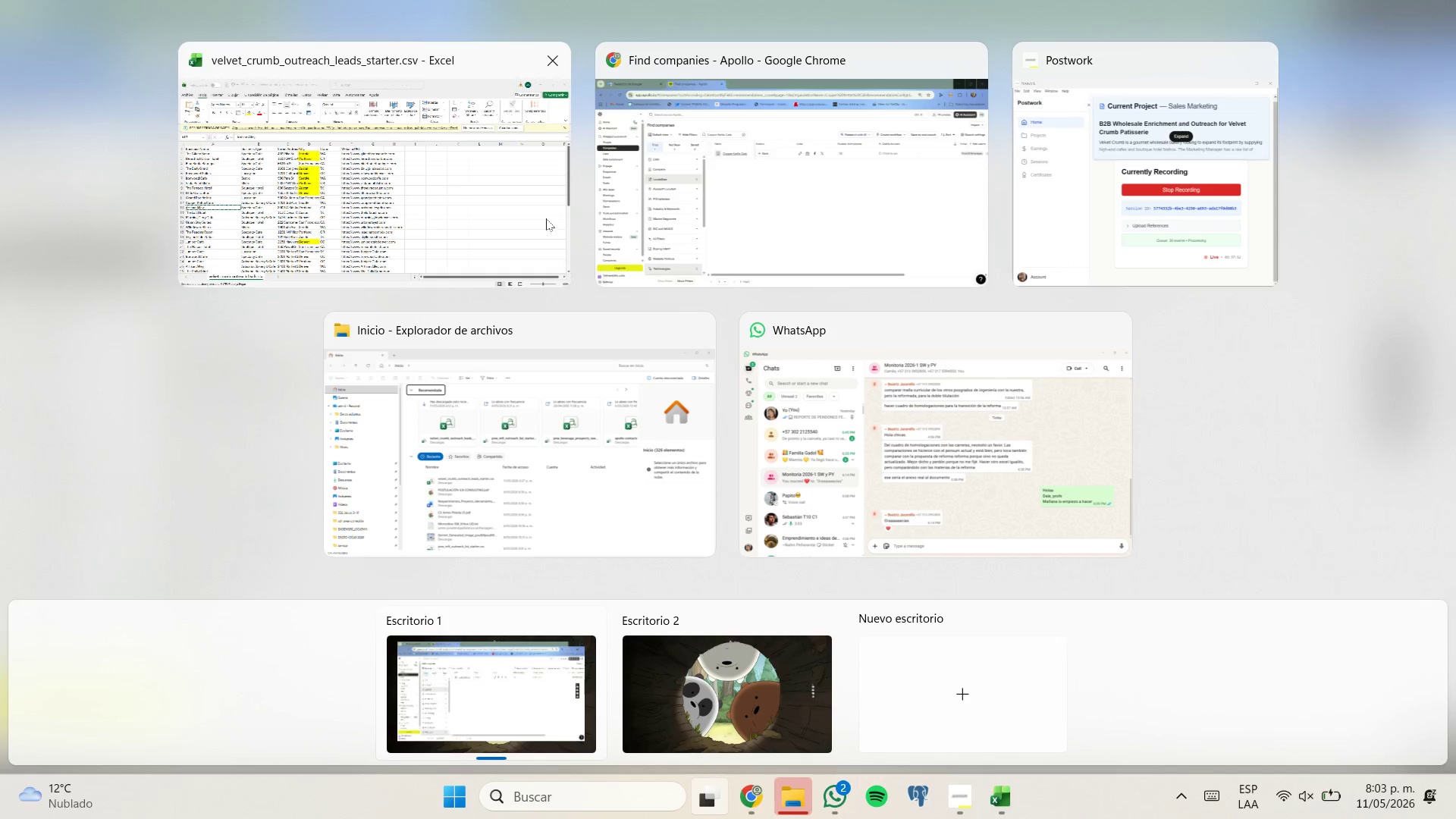 
left_click([472, 191])
 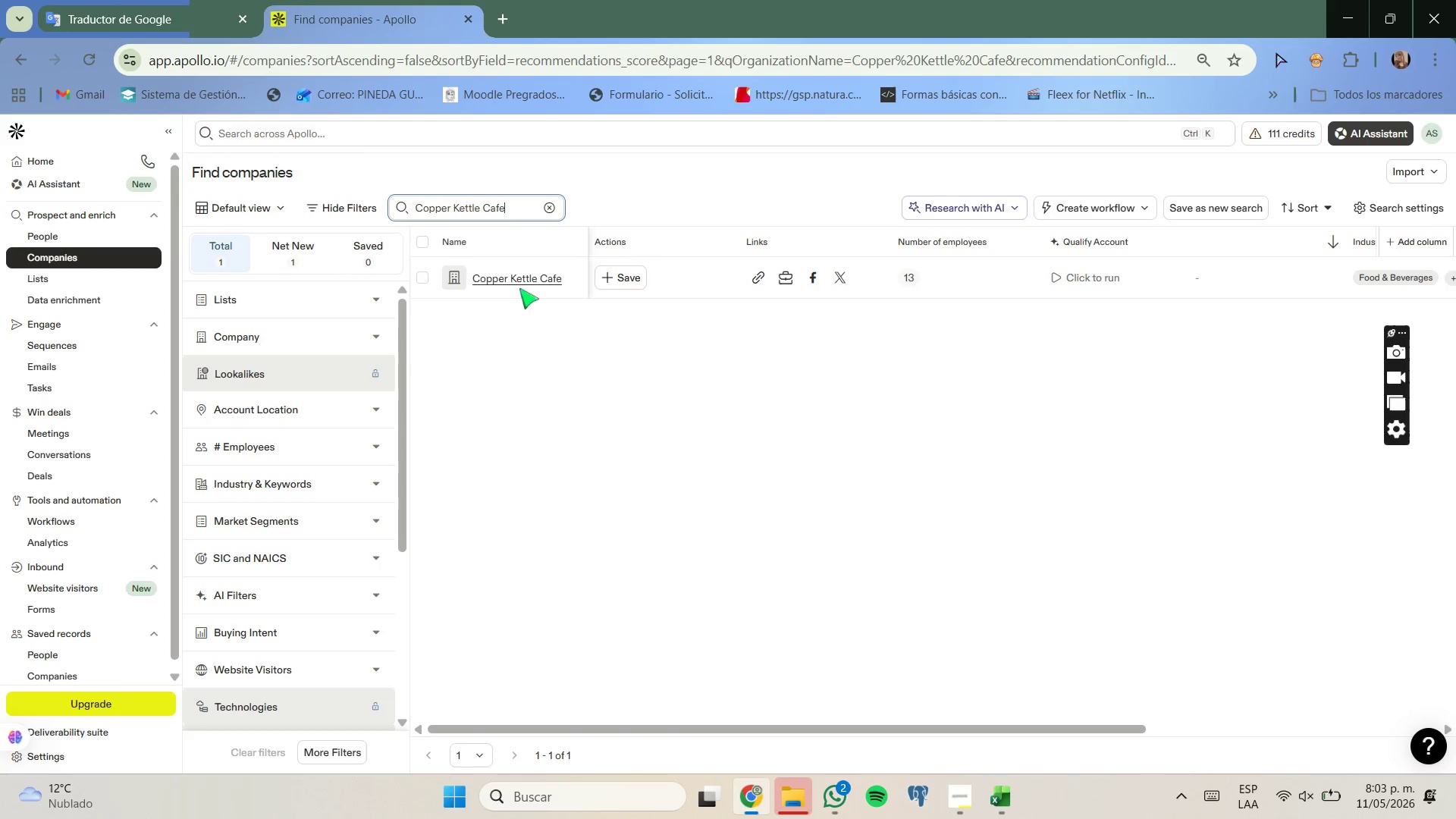 
left_click([551, 200])
 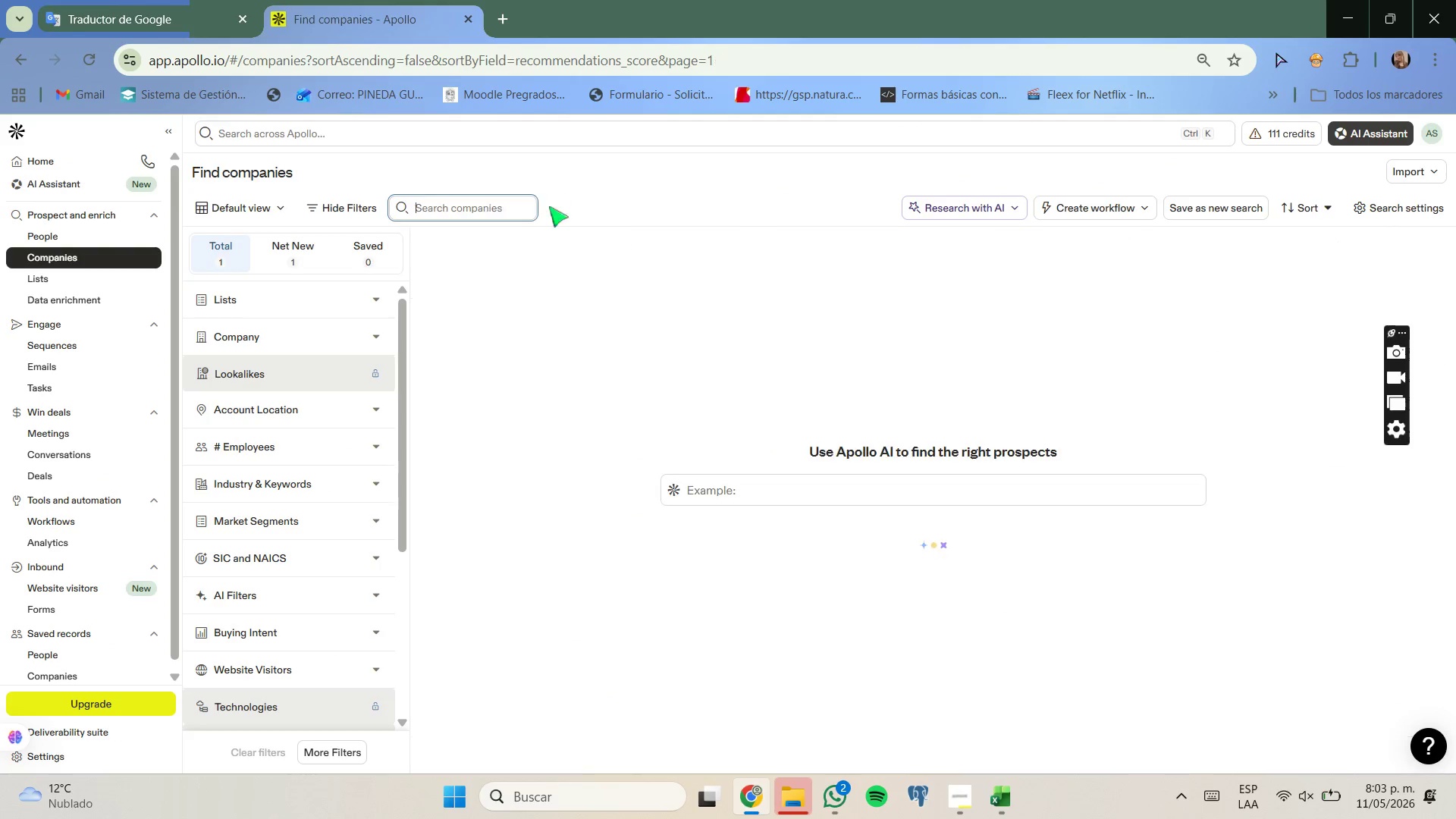 
key(Control+ControlLeft)
 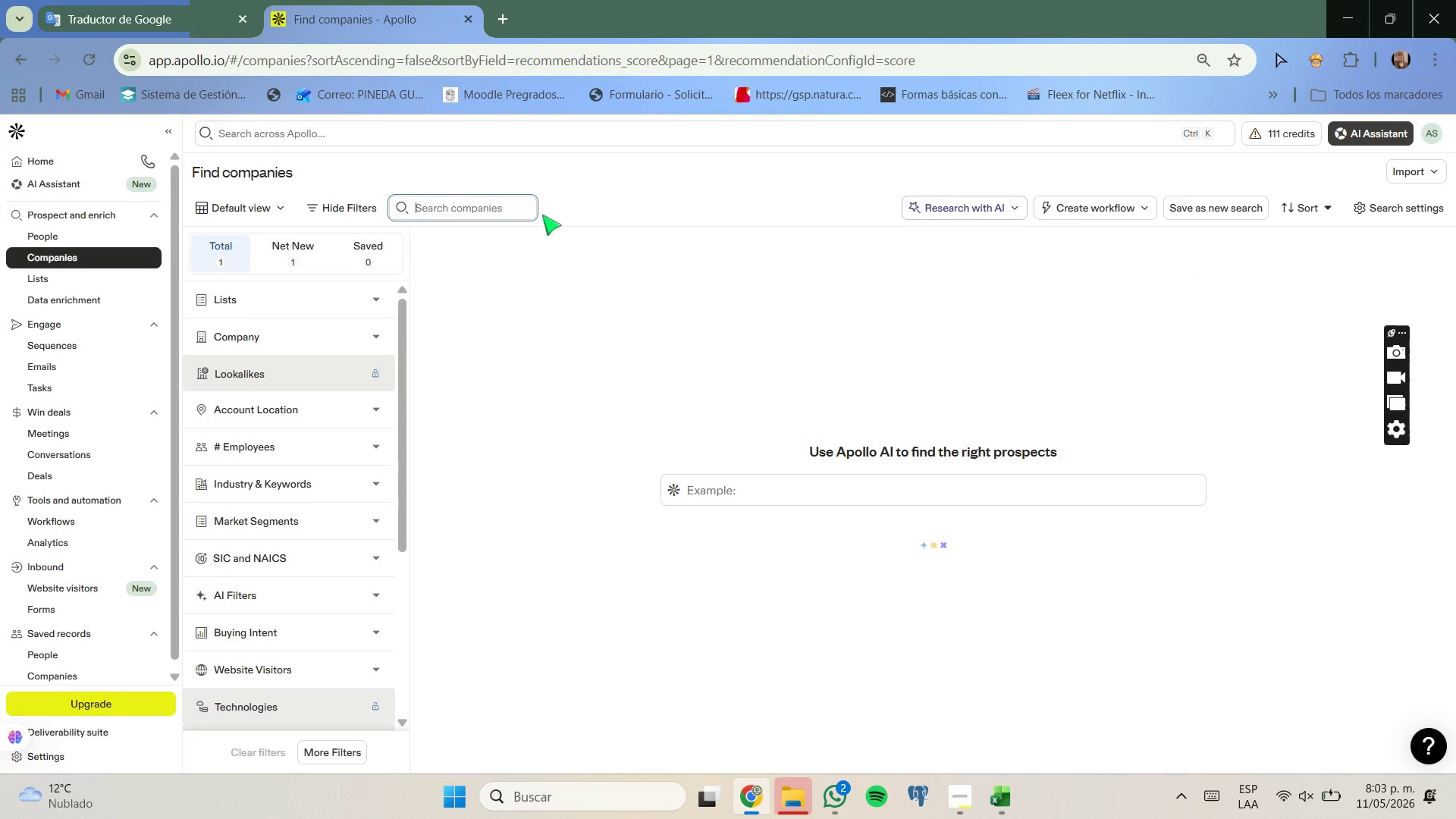 
key(Control+V)
 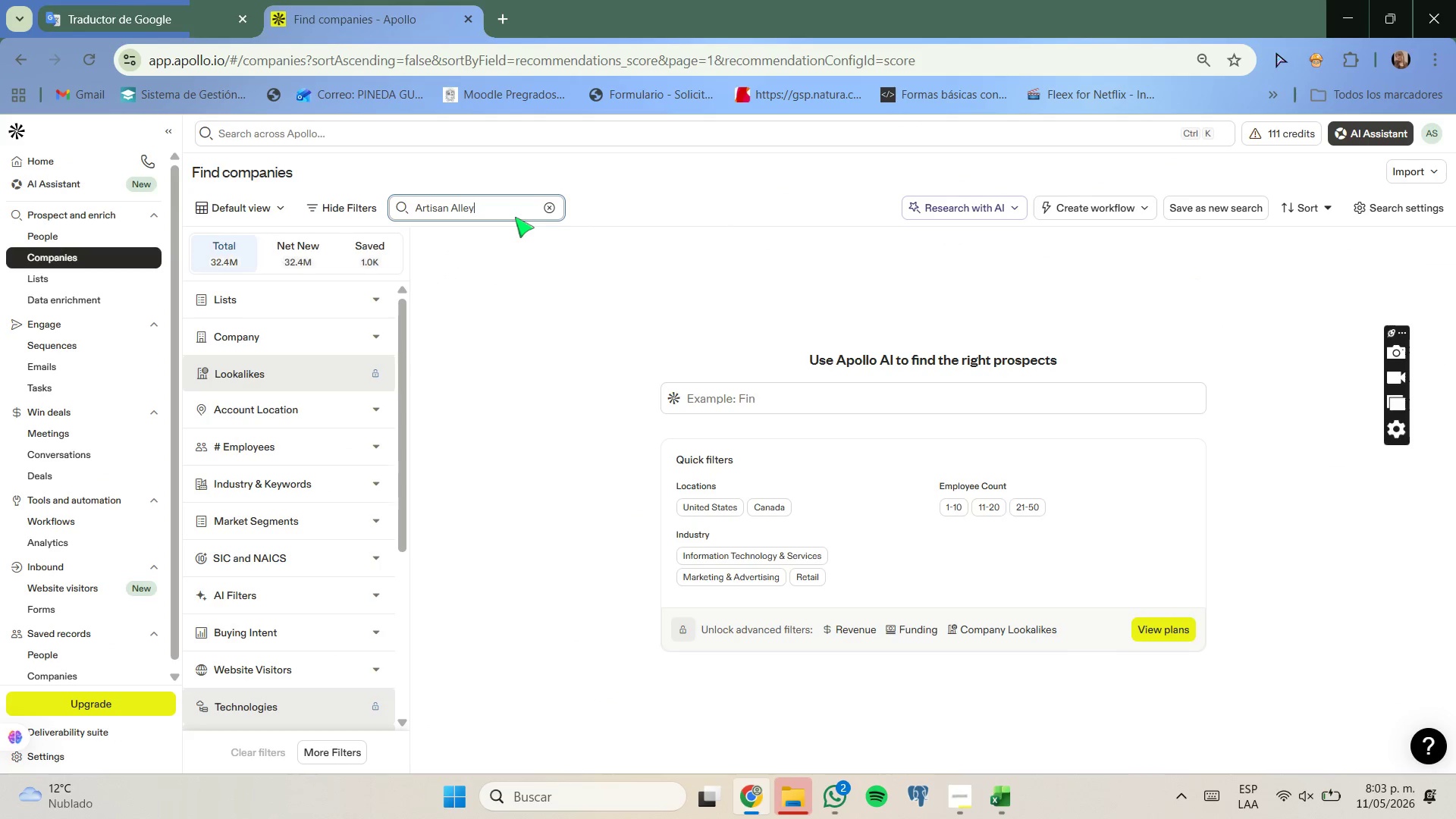 
key(Enter)
 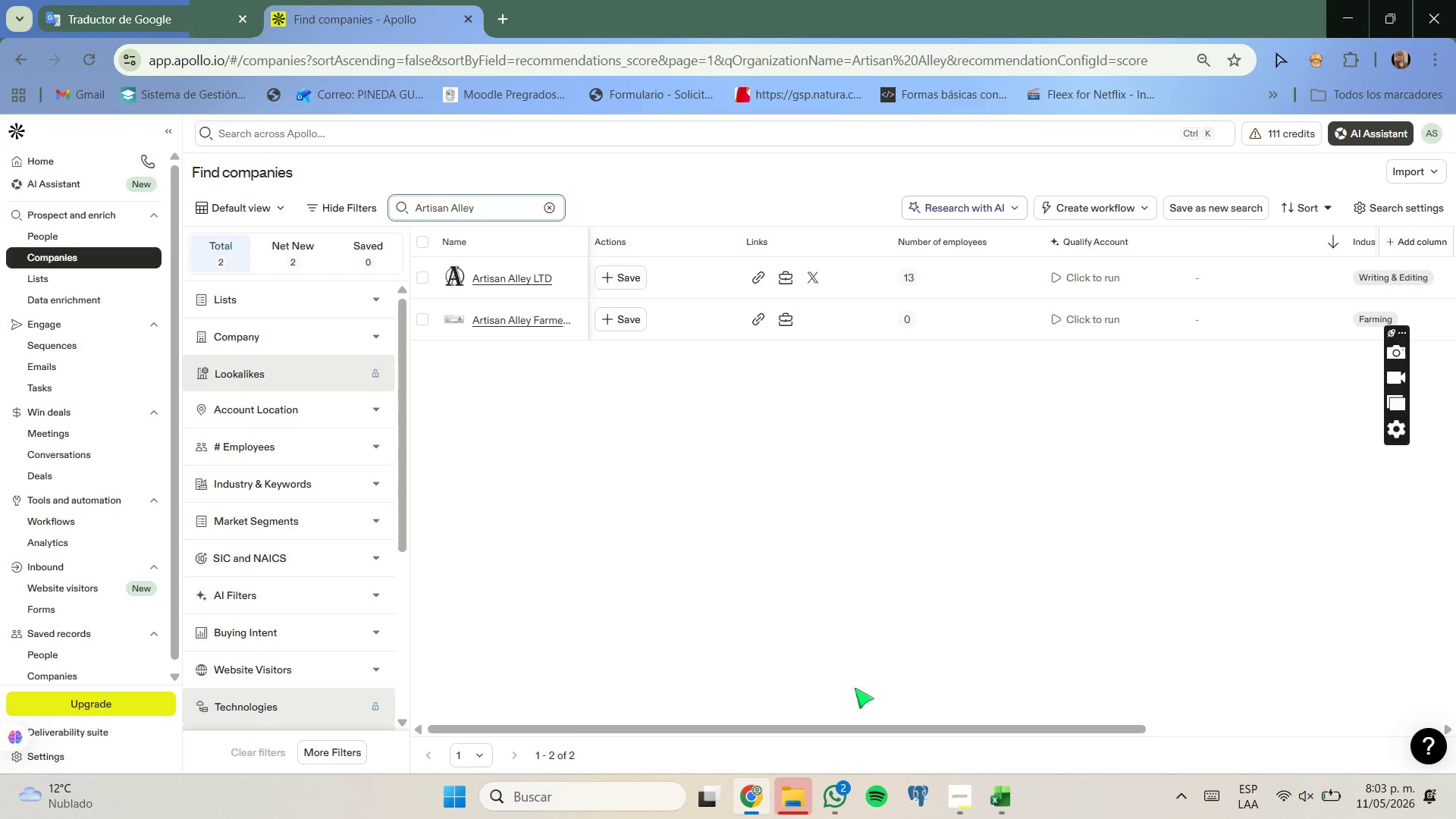 
left_click_drag(start_coordinate=[858, 730], to_coordinate=[1176, 737])
 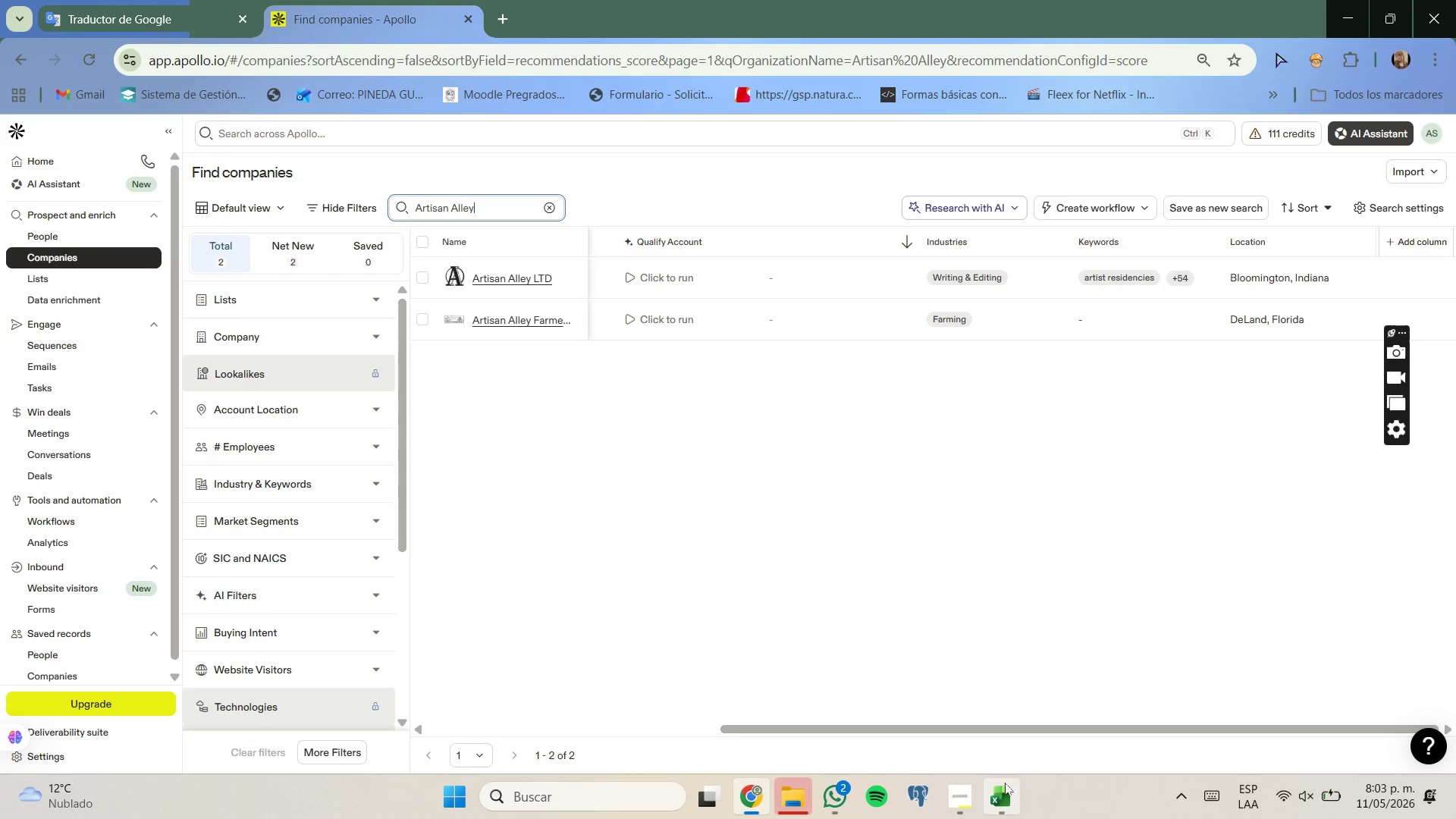 
left_click([1005, 783])
 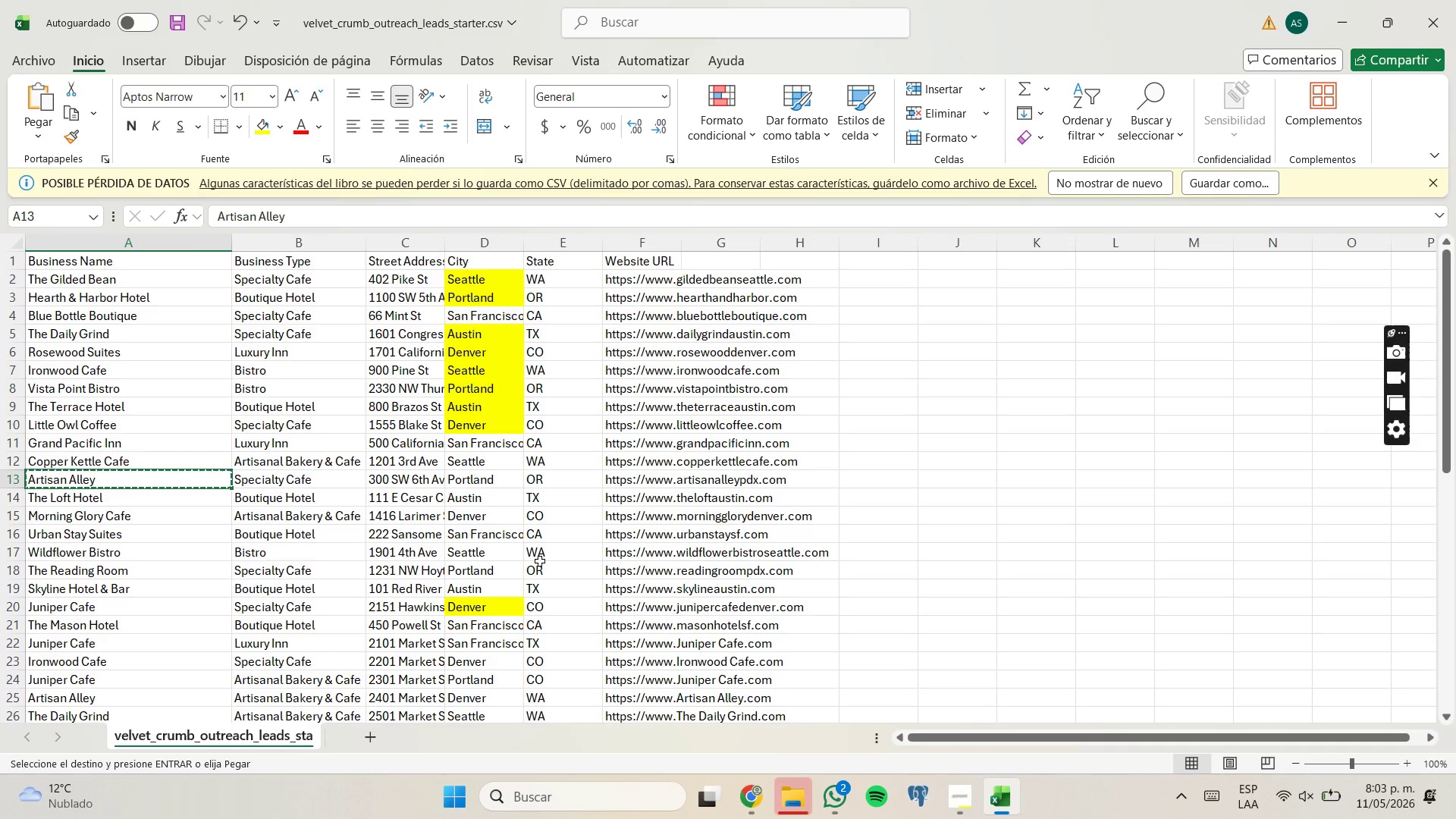 
left_click([164, 488])
 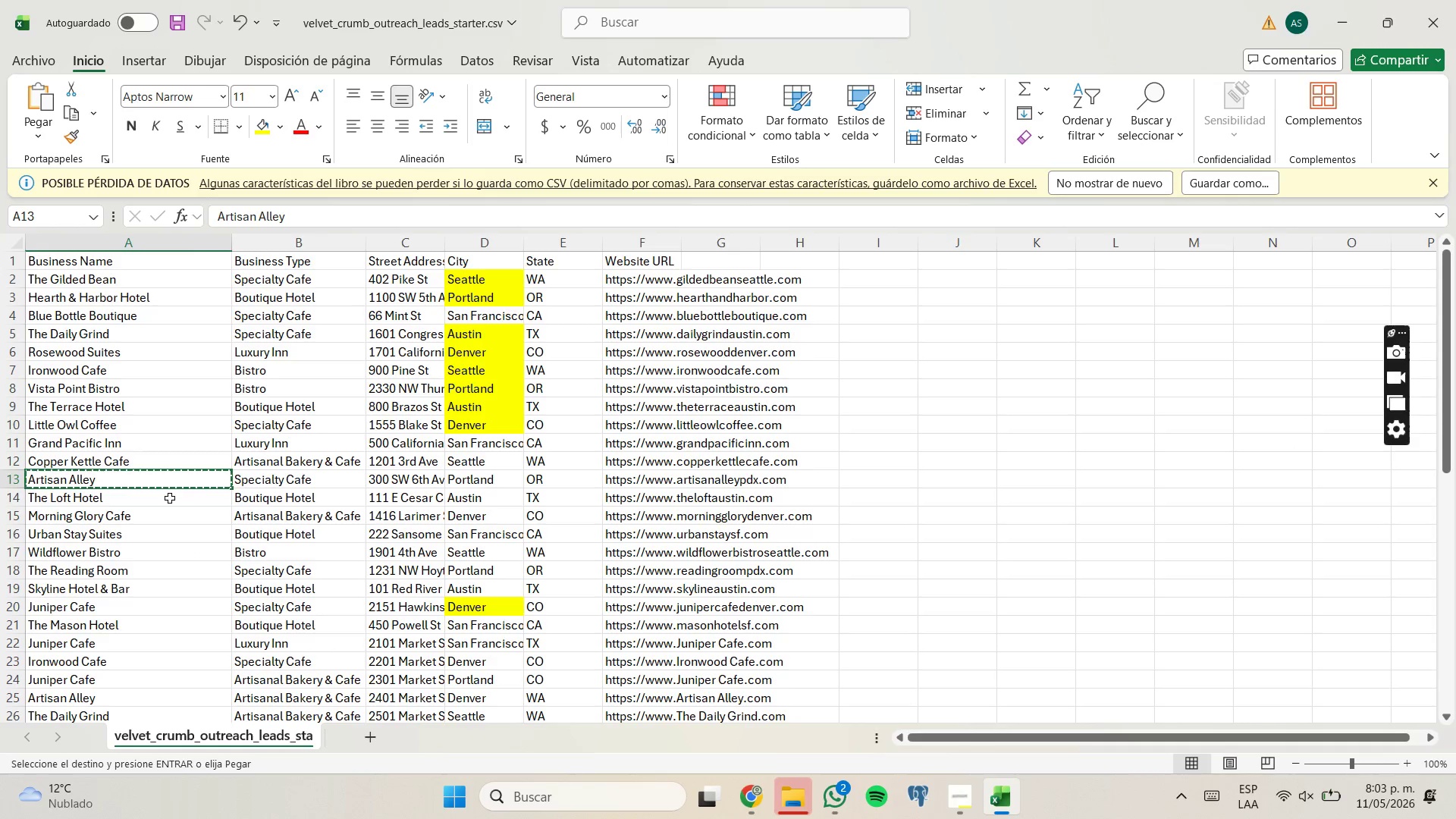 
left_click([170, 498])
 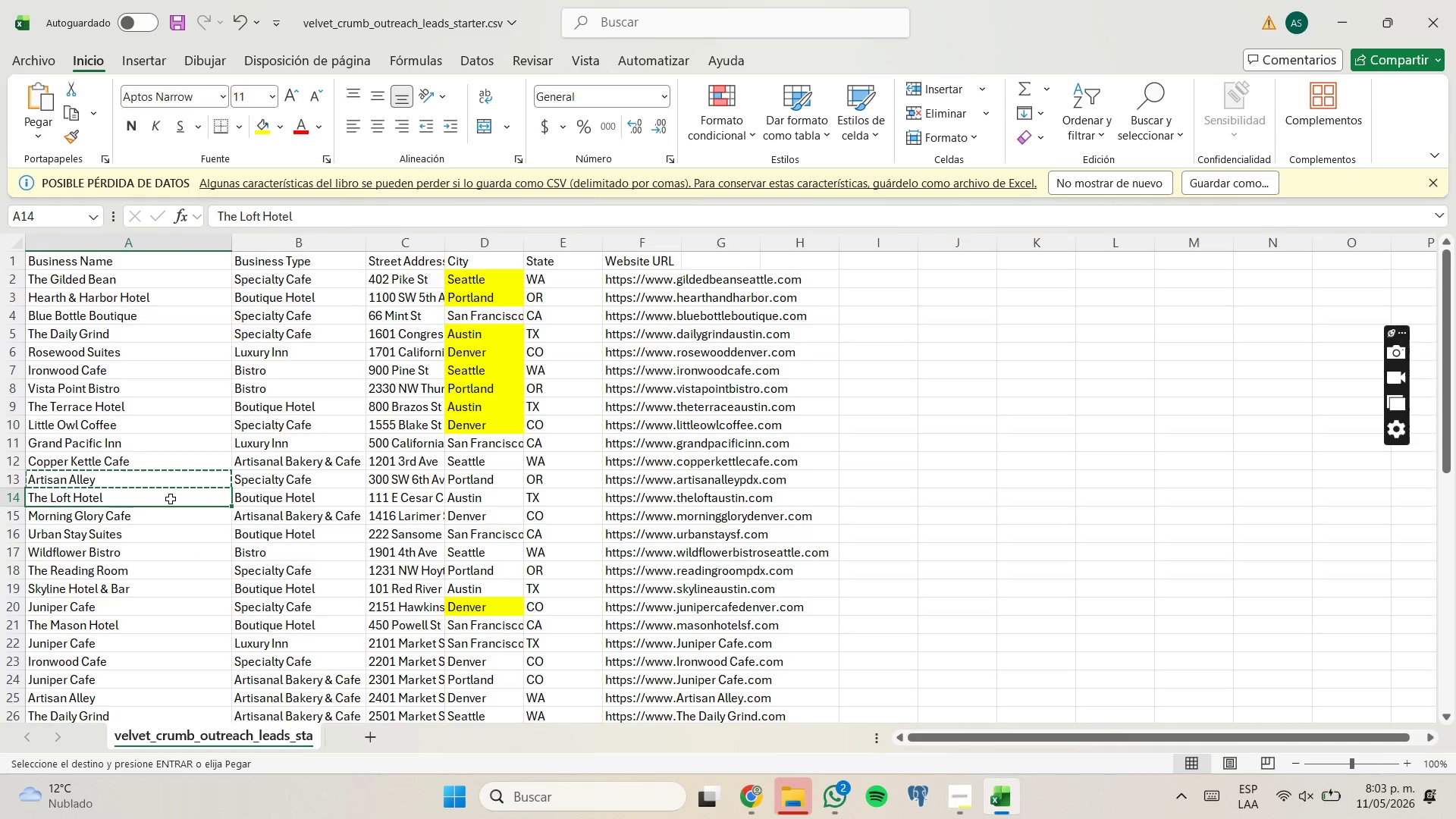 
key(Control+C)
 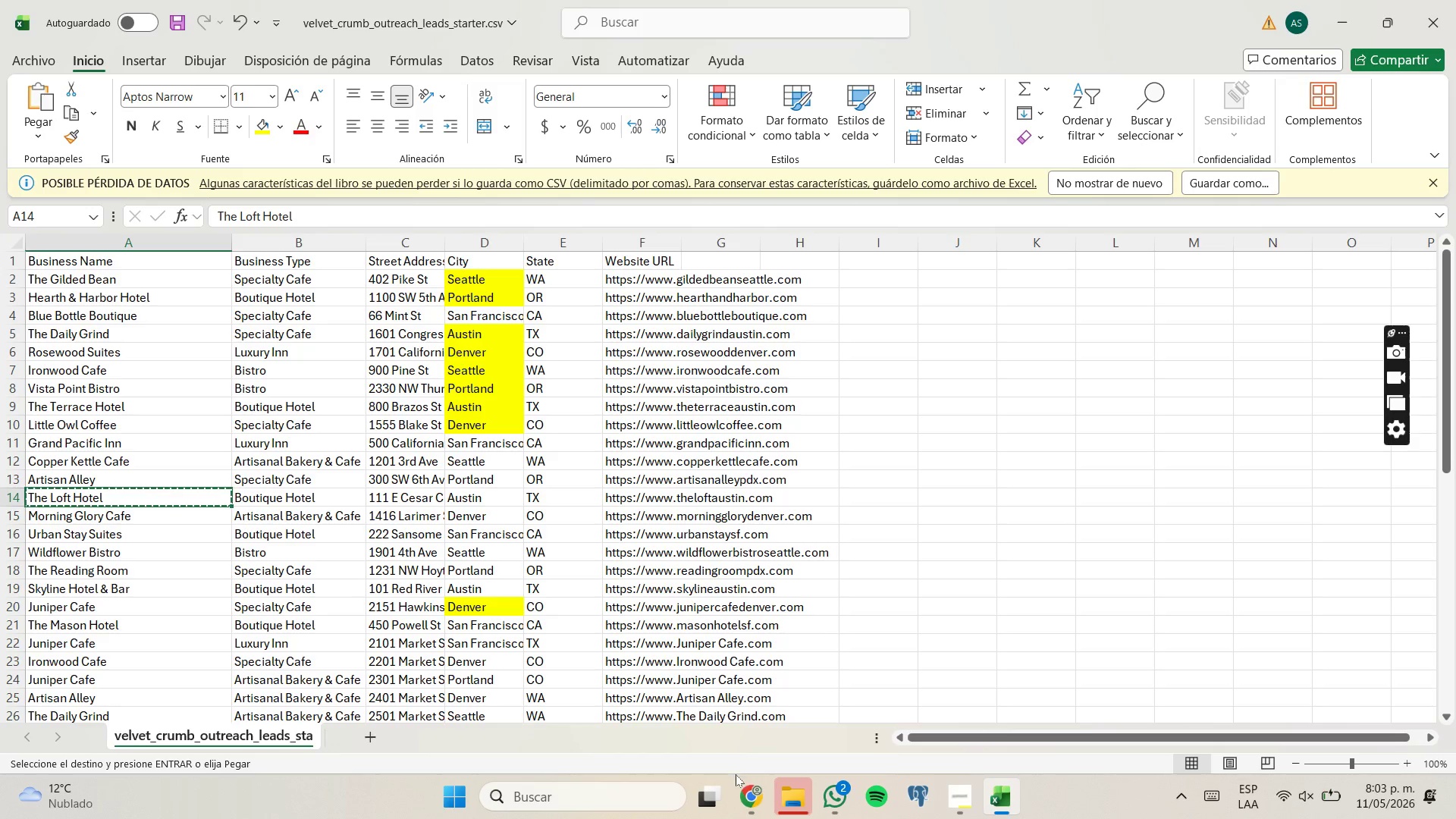 
left_click_drag(start_coordinate=[737, 778], to_coordinate=[741, 784])
 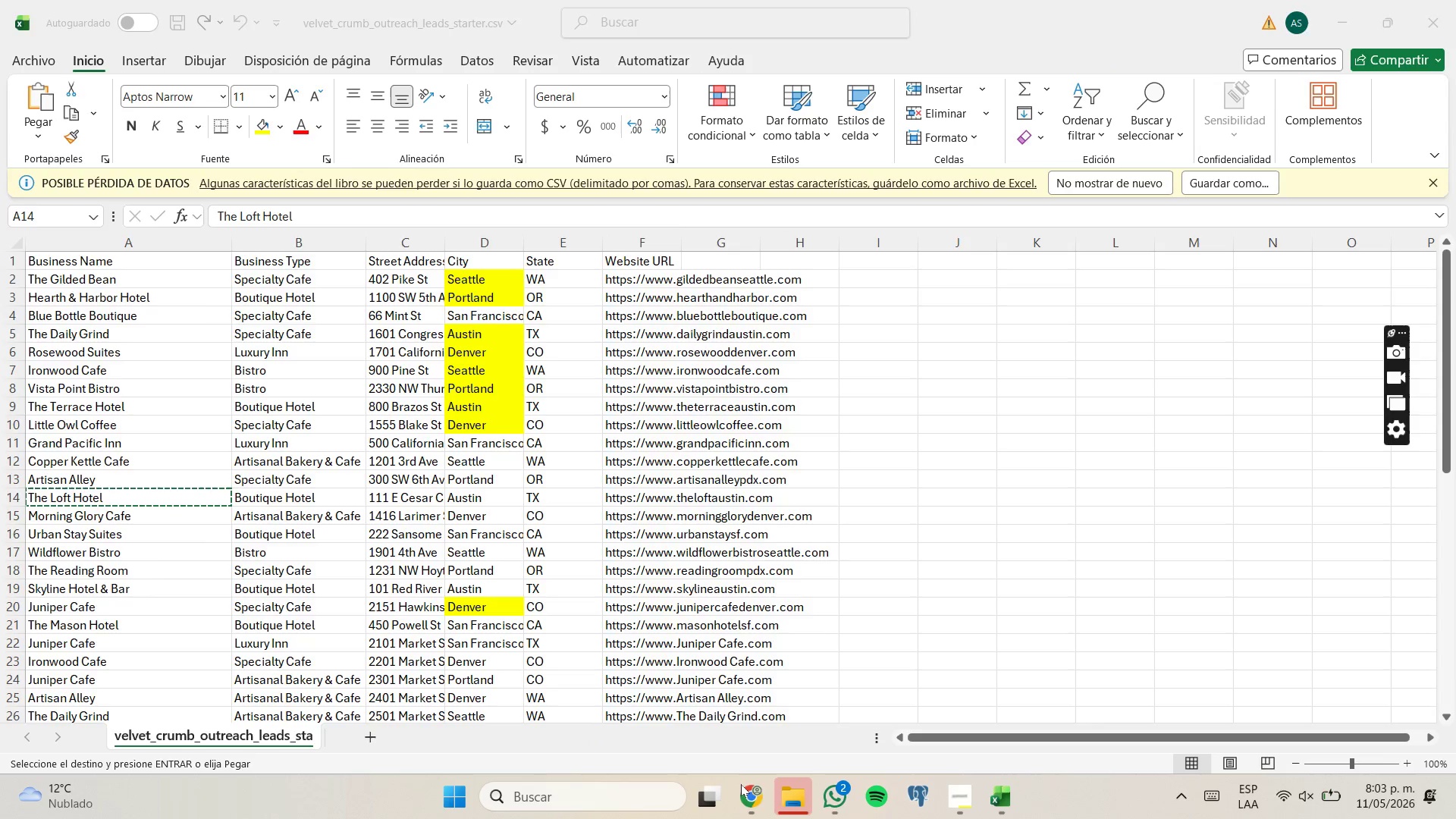 
double_click([741, 784])
 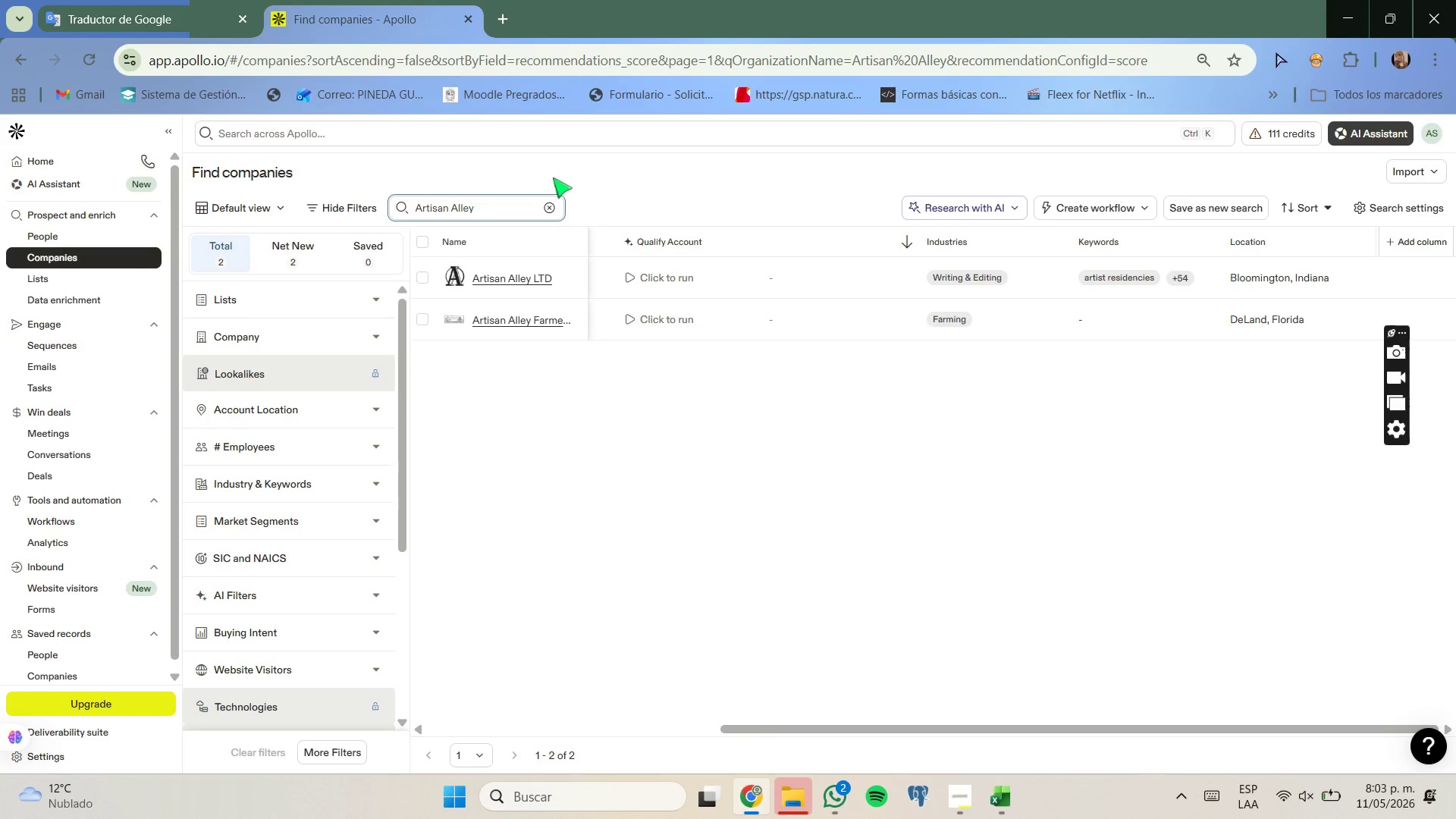 
left_click([551, 205])
 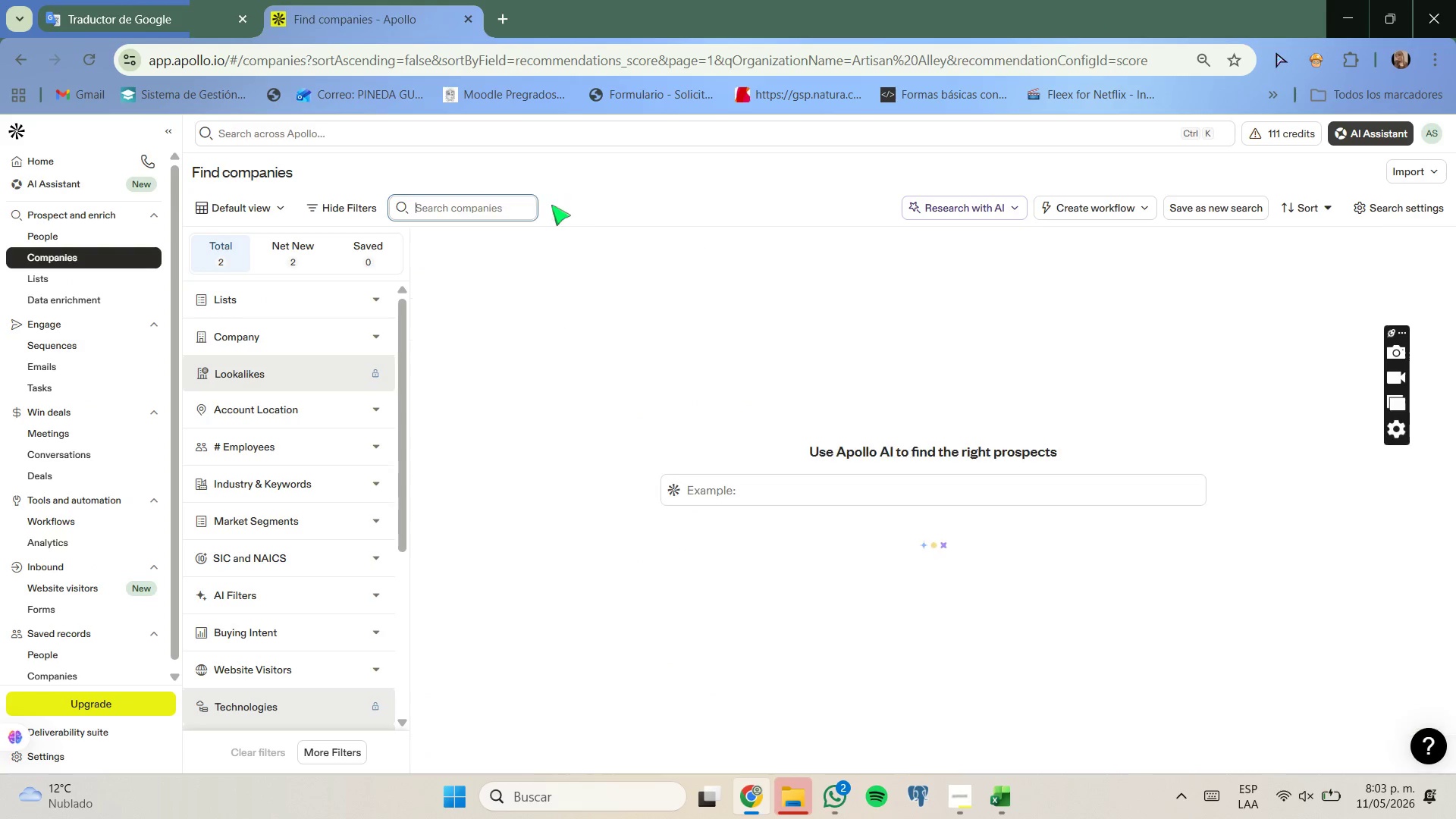 
key(Control+ControlLeft)
 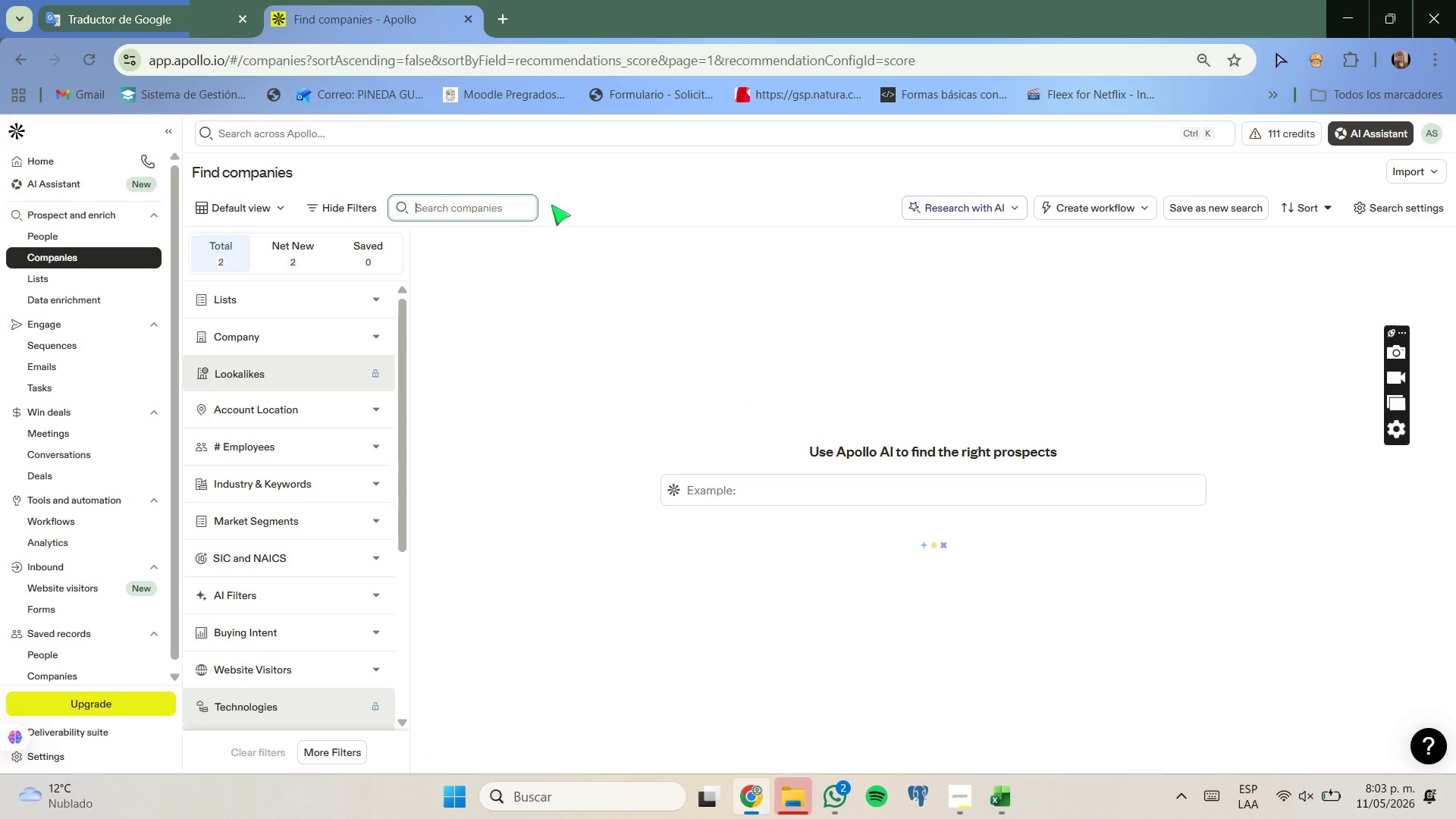 
key(Control+V)
 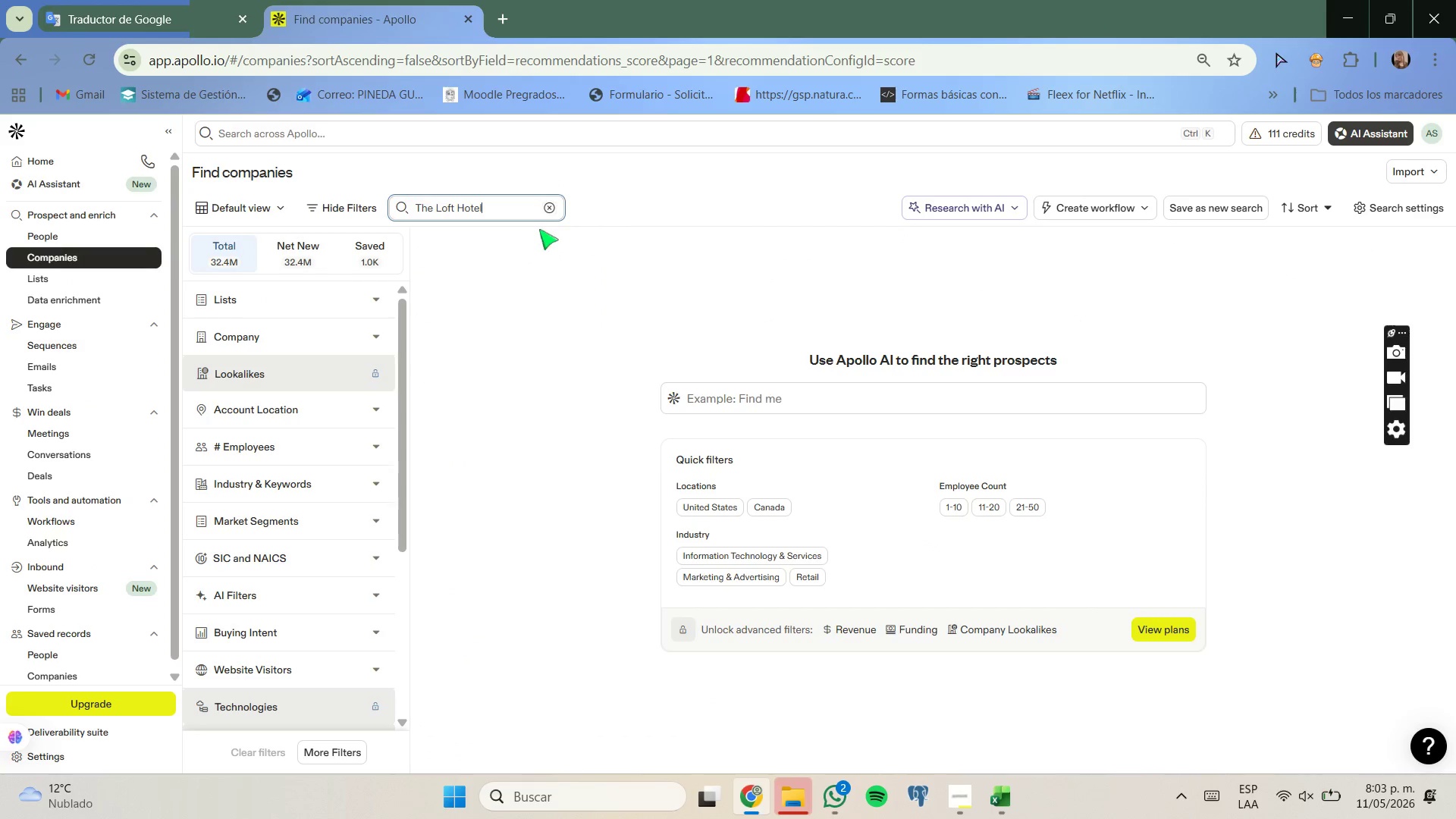 
key(Enter)
 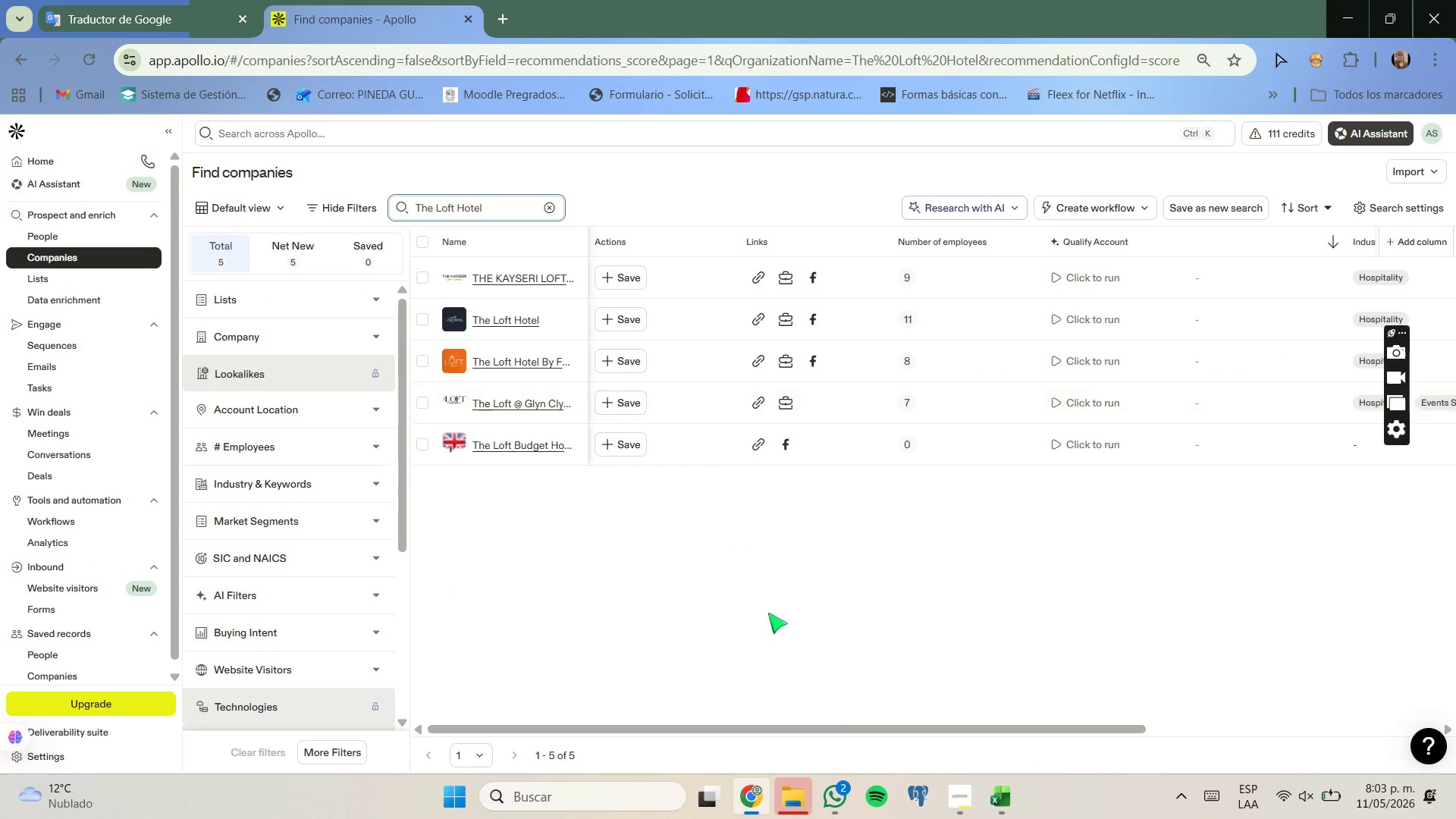 
left_click_drag(start_coordinate=[830, 728], to_coordinate=[1214, 684])
 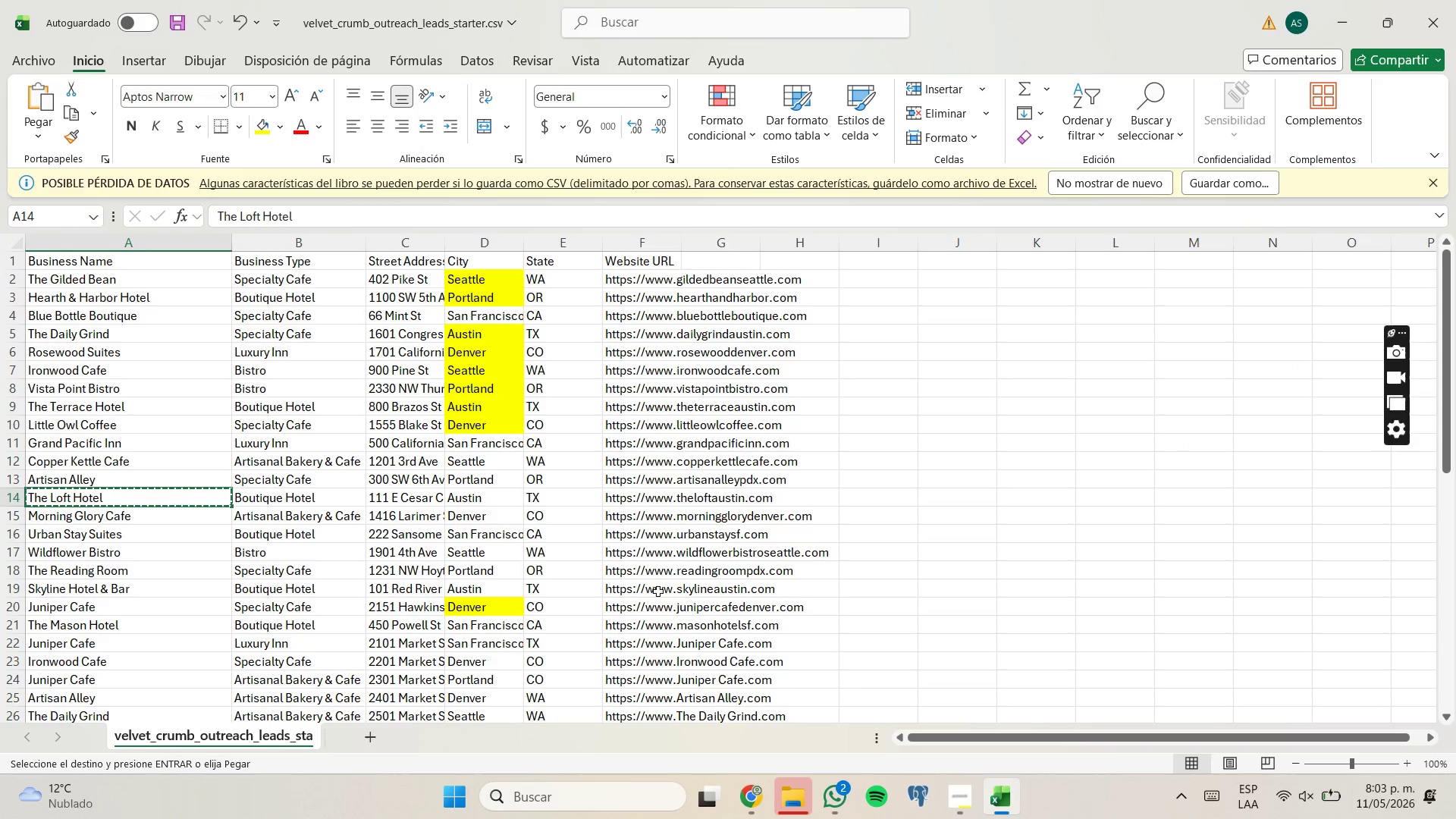 
left_click([194, 514])
 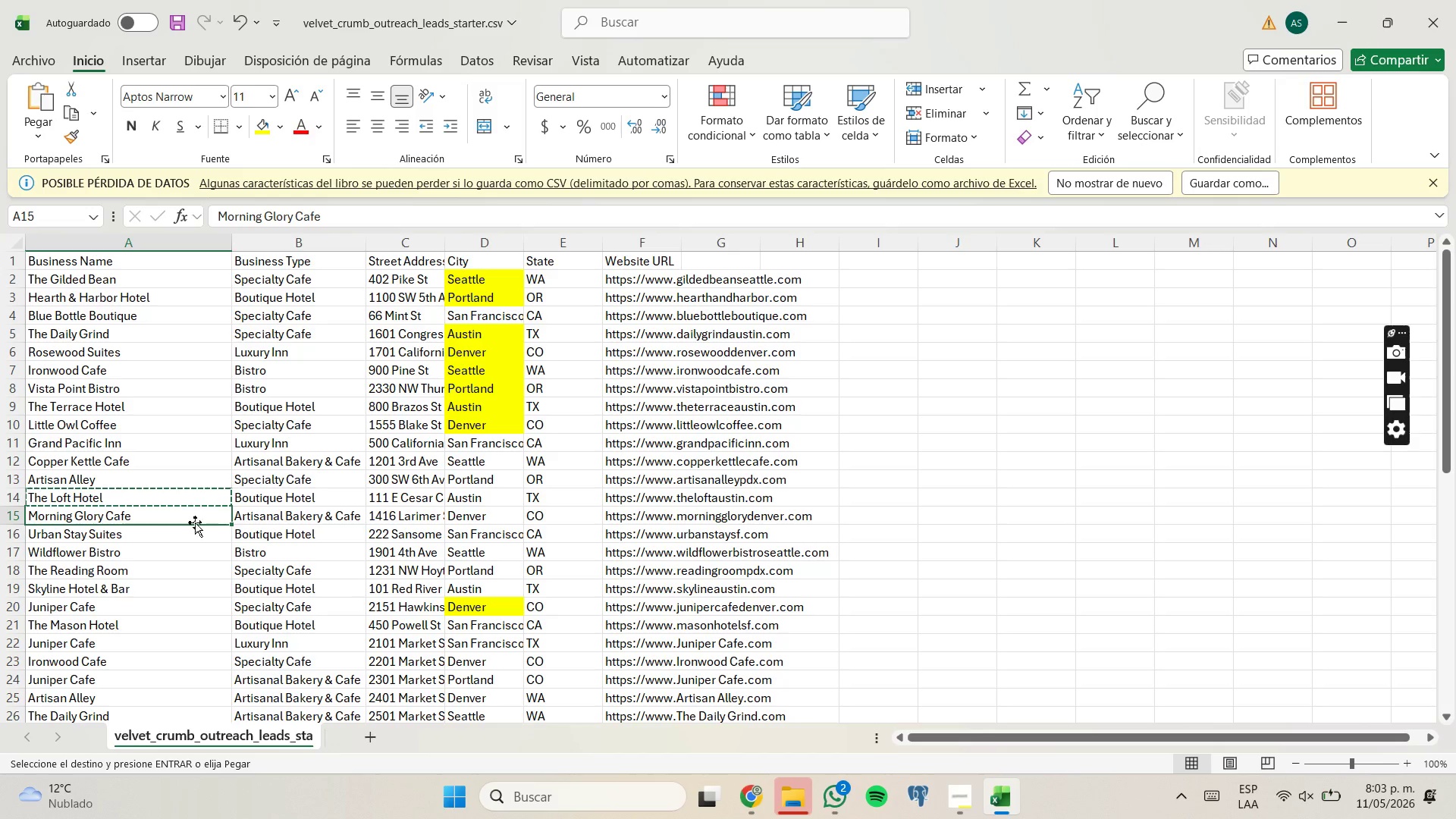 
key(Control+C)
 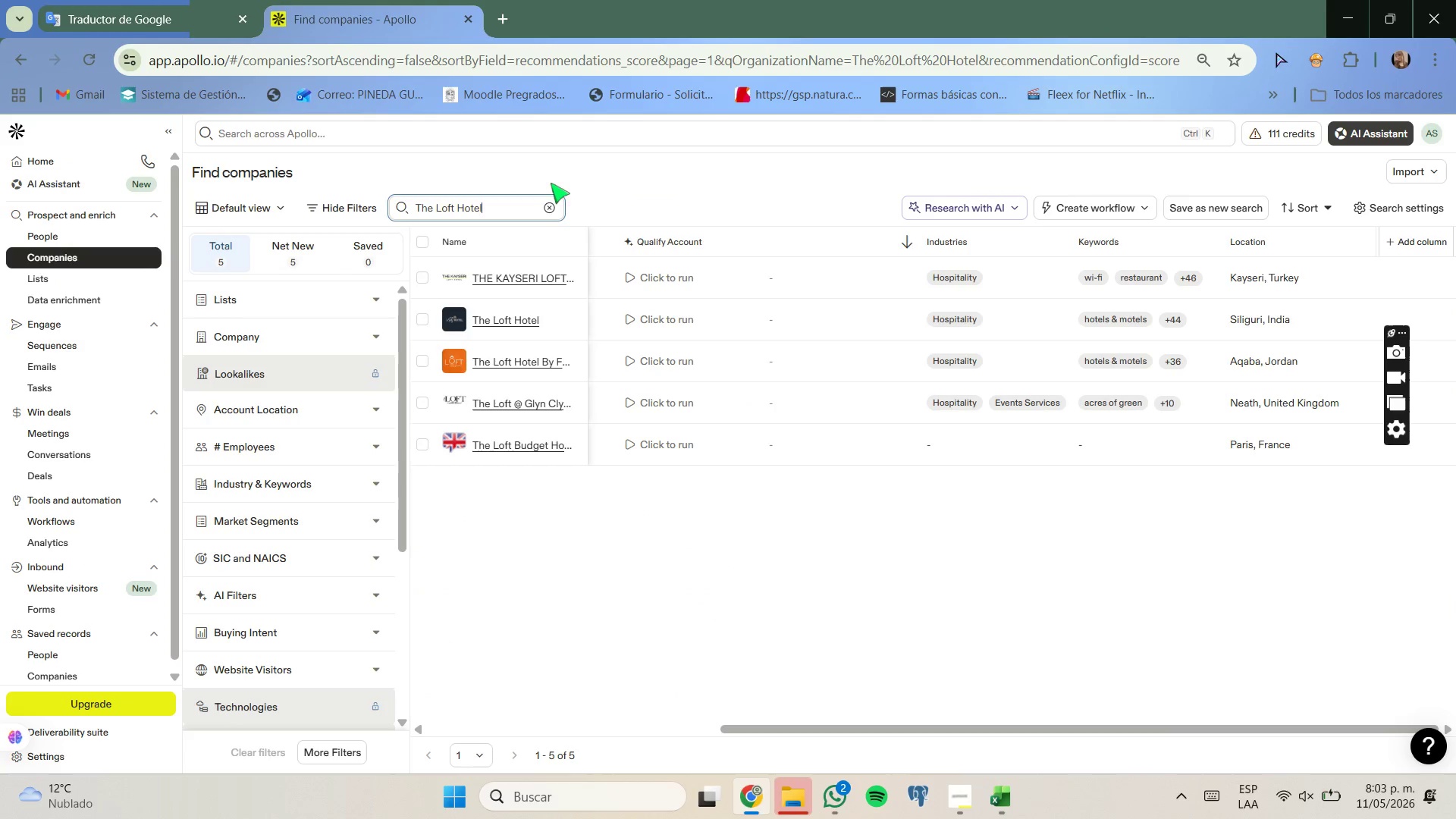 
left_click([556, 200])
 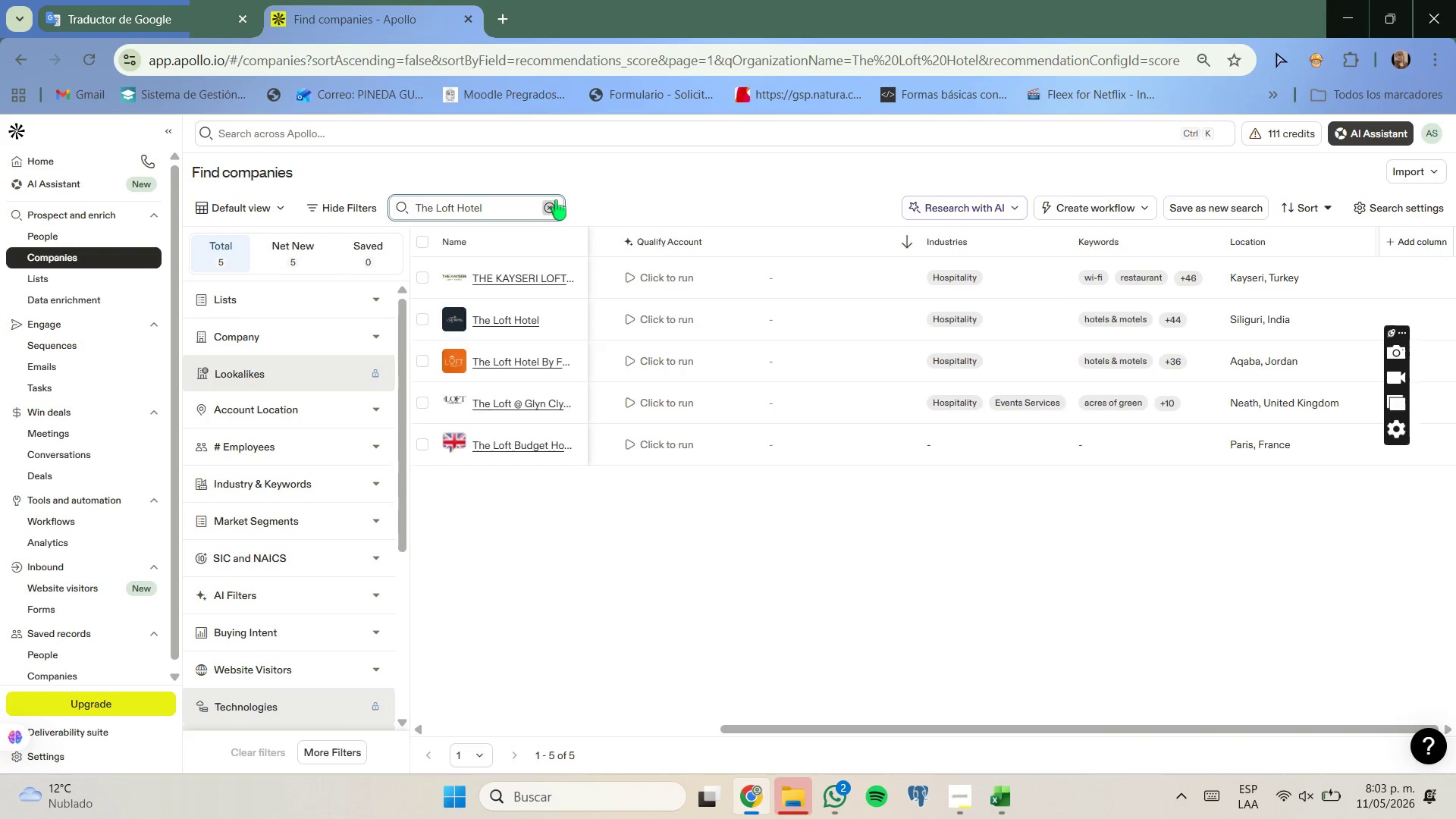 
key(Control+V)
 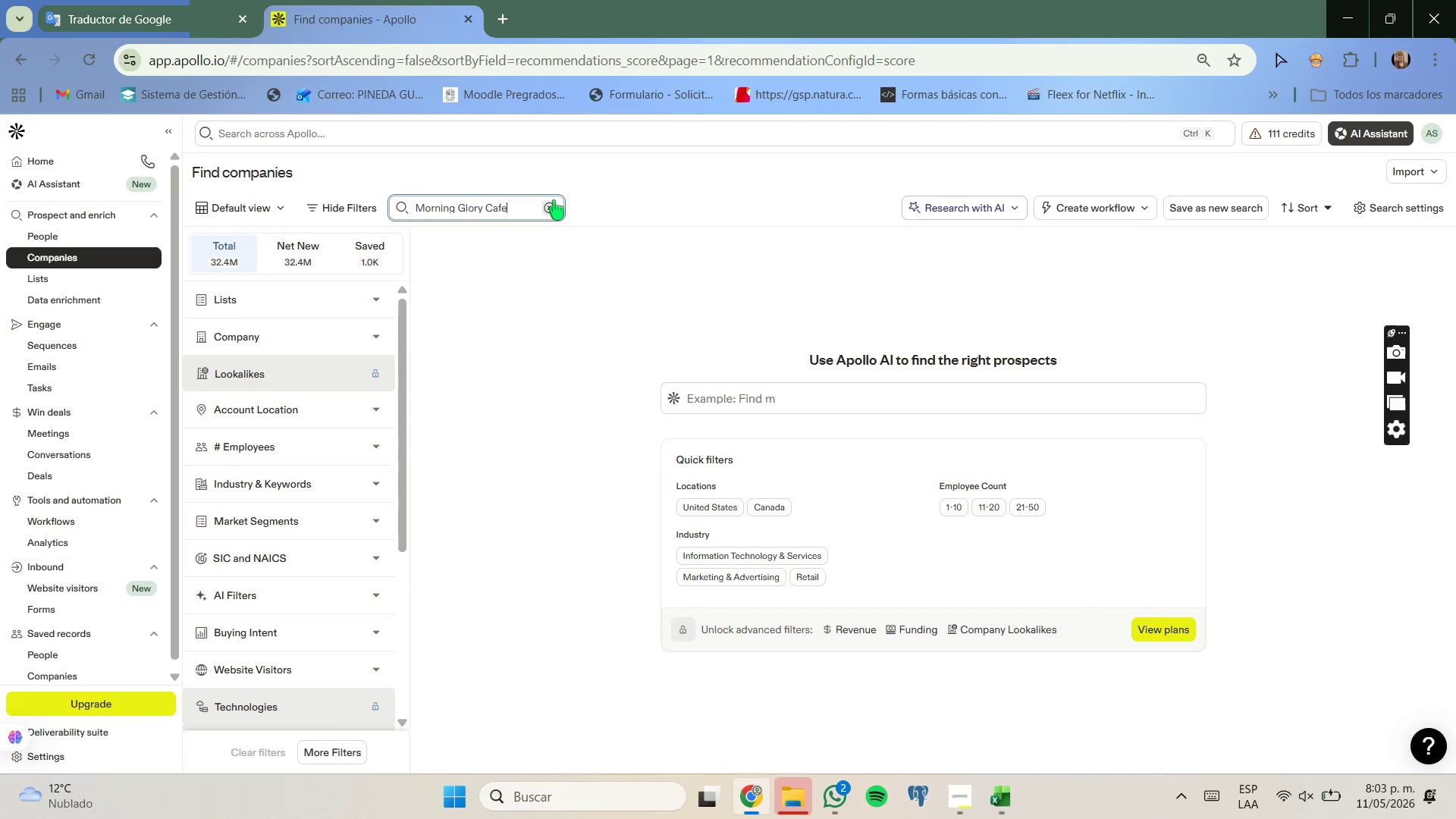 
key(Enter)
 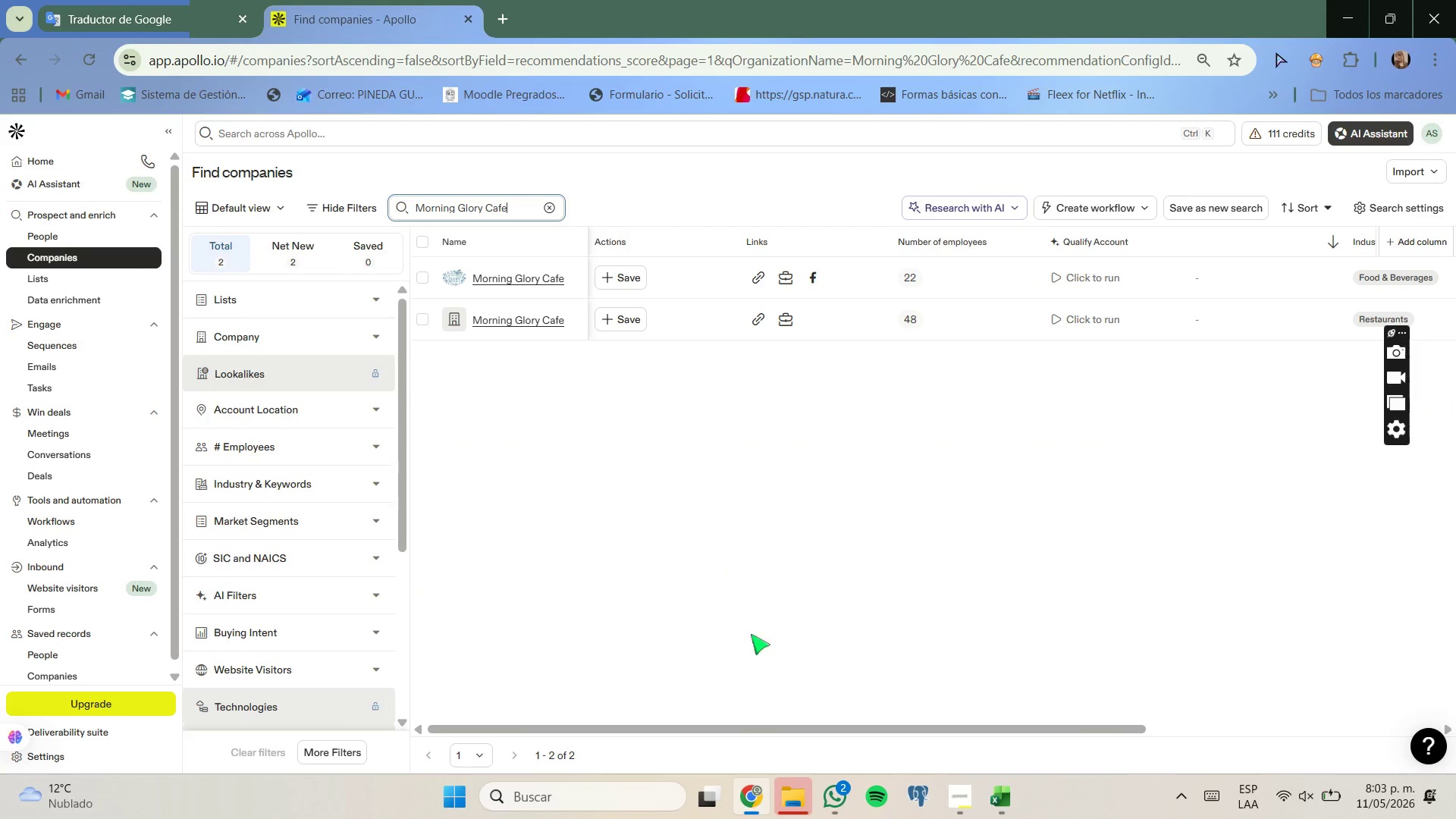 
left_click_drag(start_coordinate=[786, 734], to_coordinate=[1103, 714])
 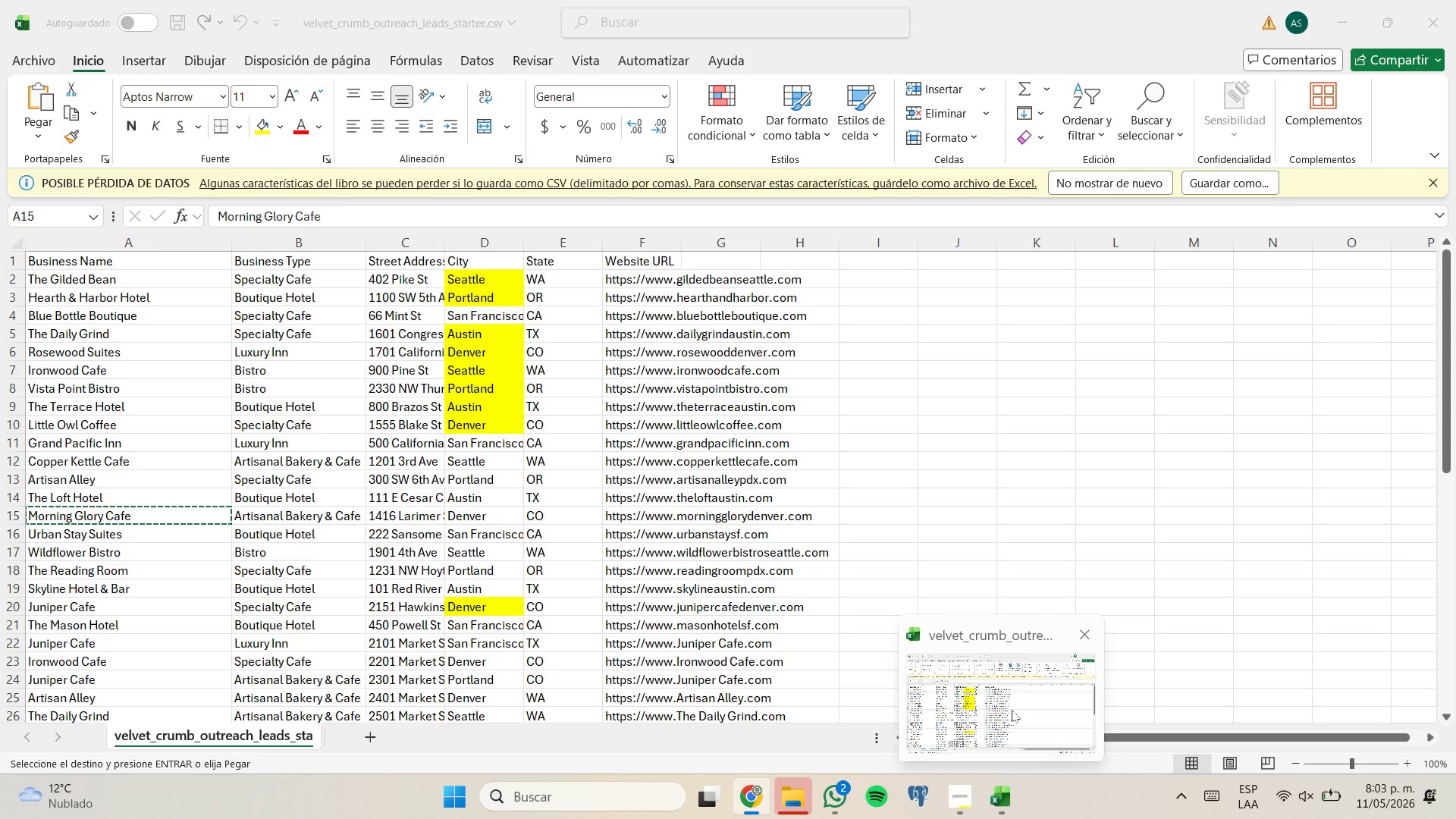 
wait(6.75)
 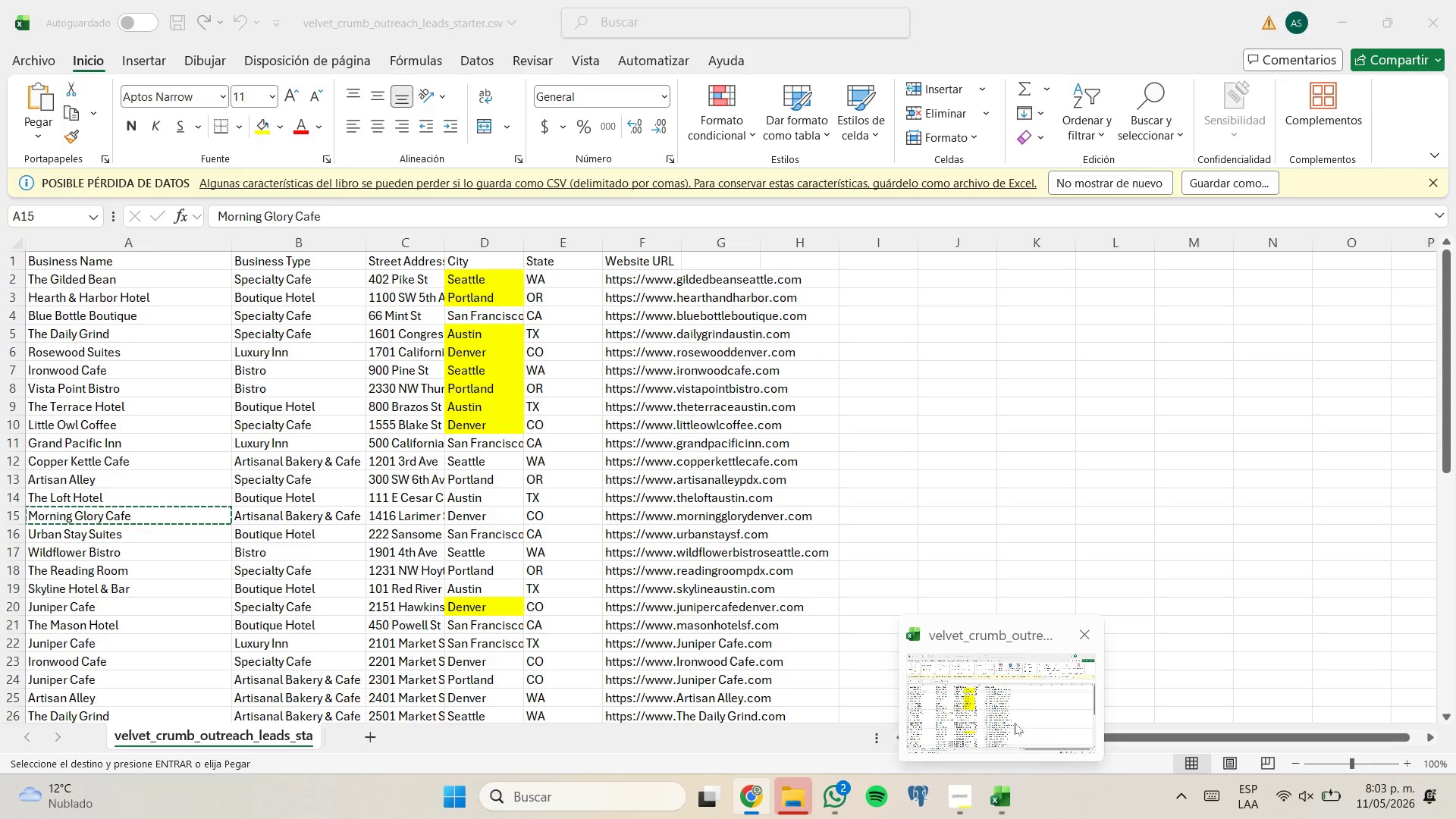 
left_click_drag(start_coordinate=[830, 727], to_coordinate=[526, 713])
 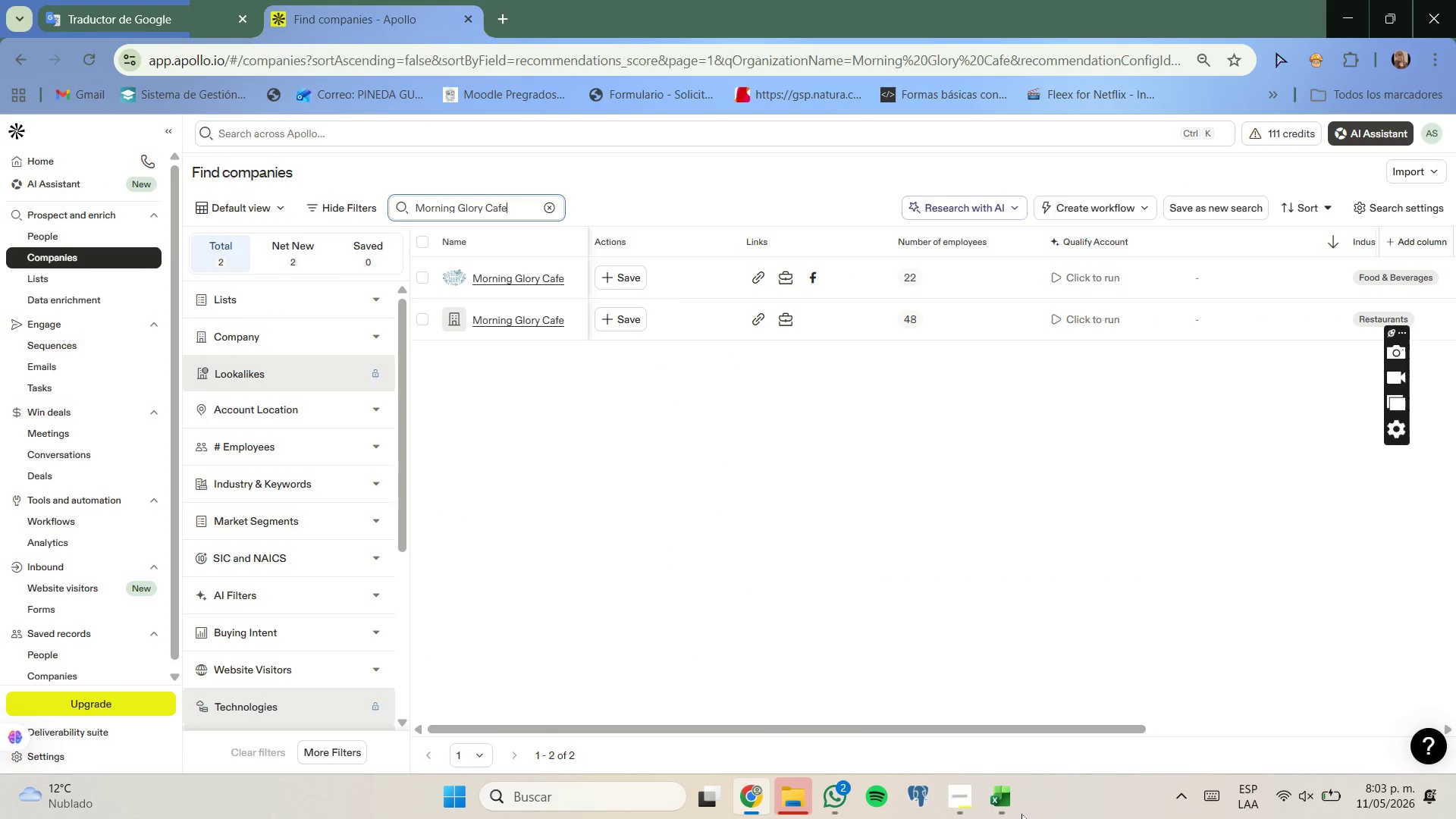 
left_click([1001, 816])
 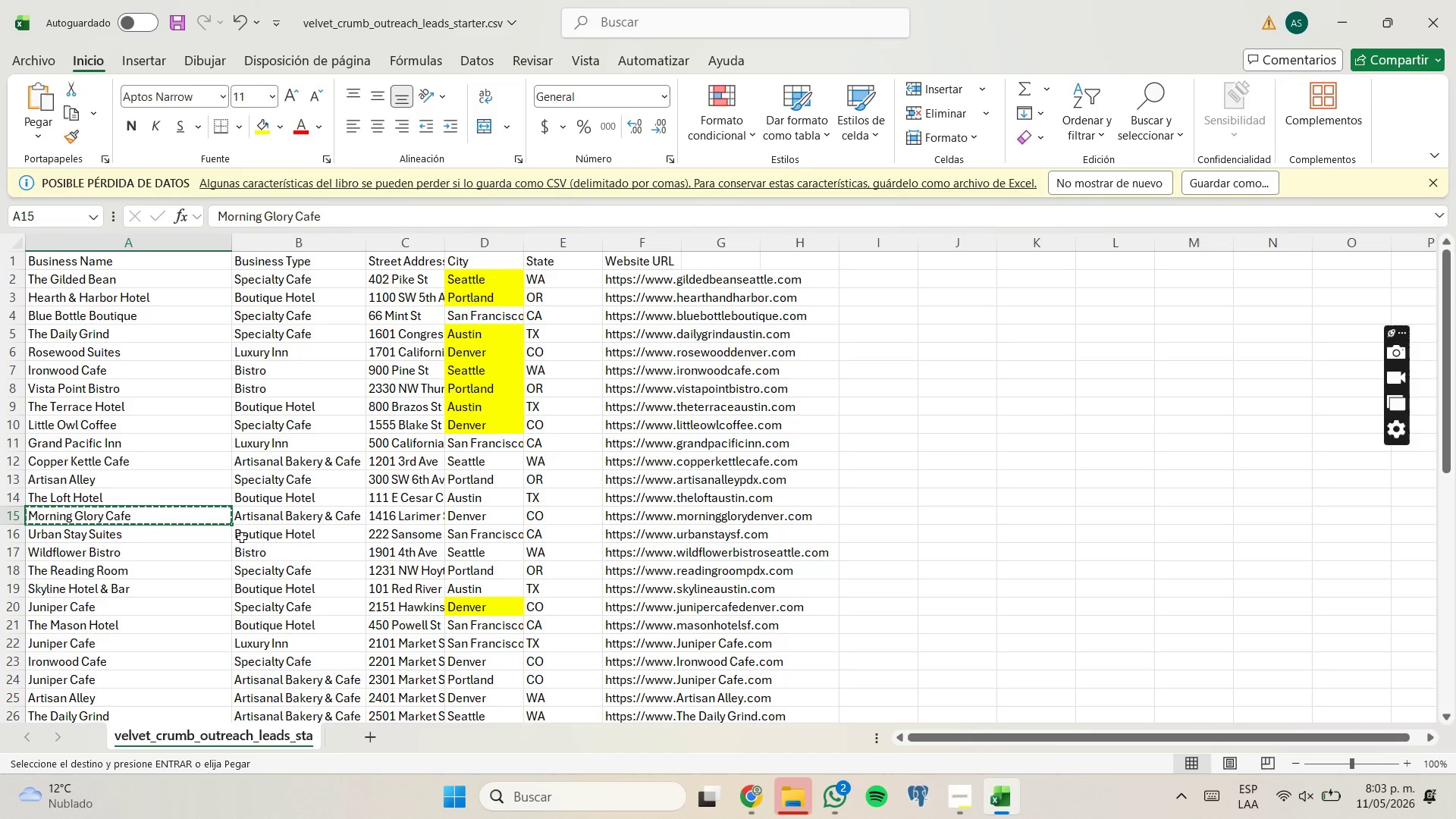 
left_click([218, 536])
 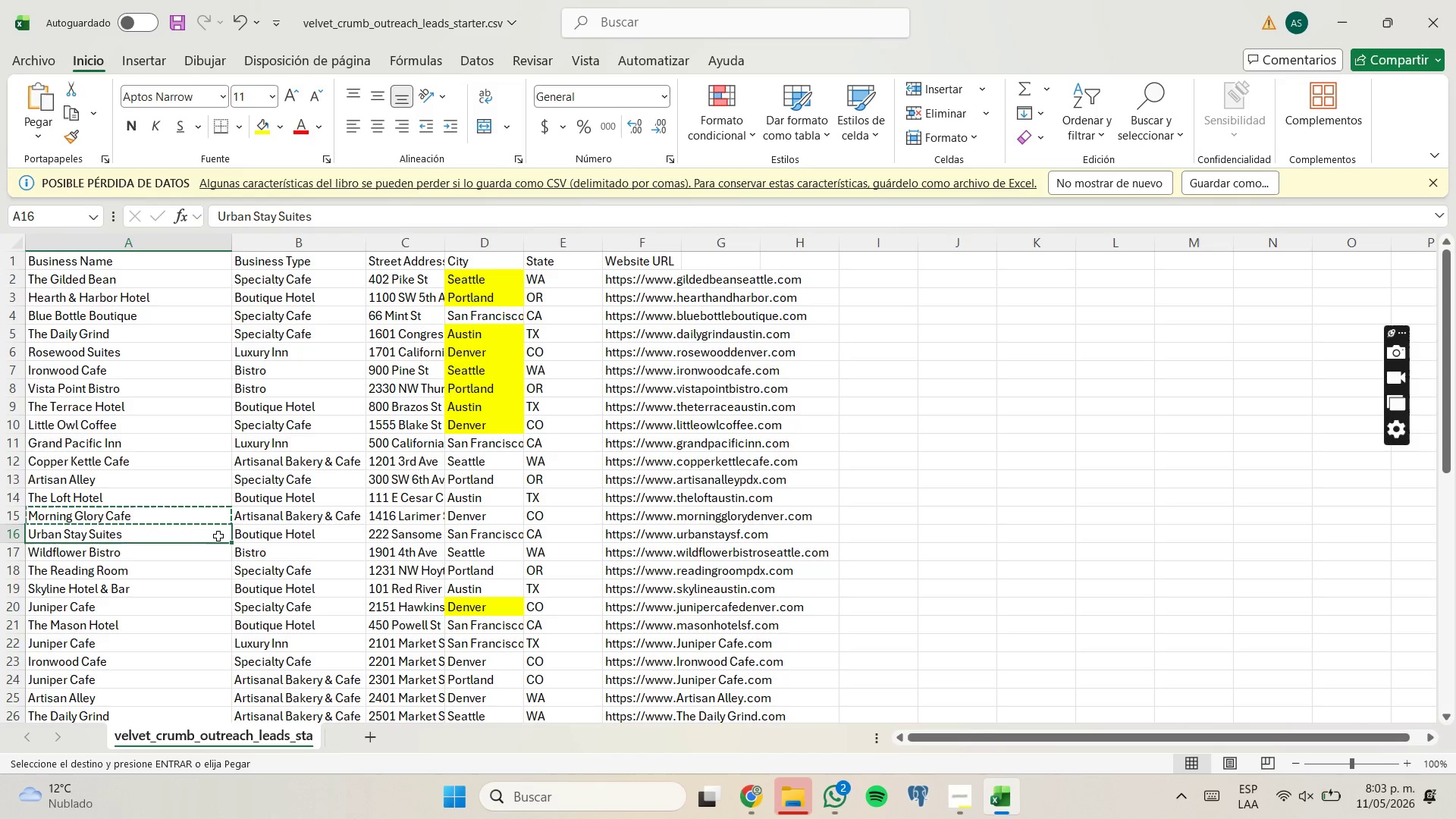 
key(Control+C)
 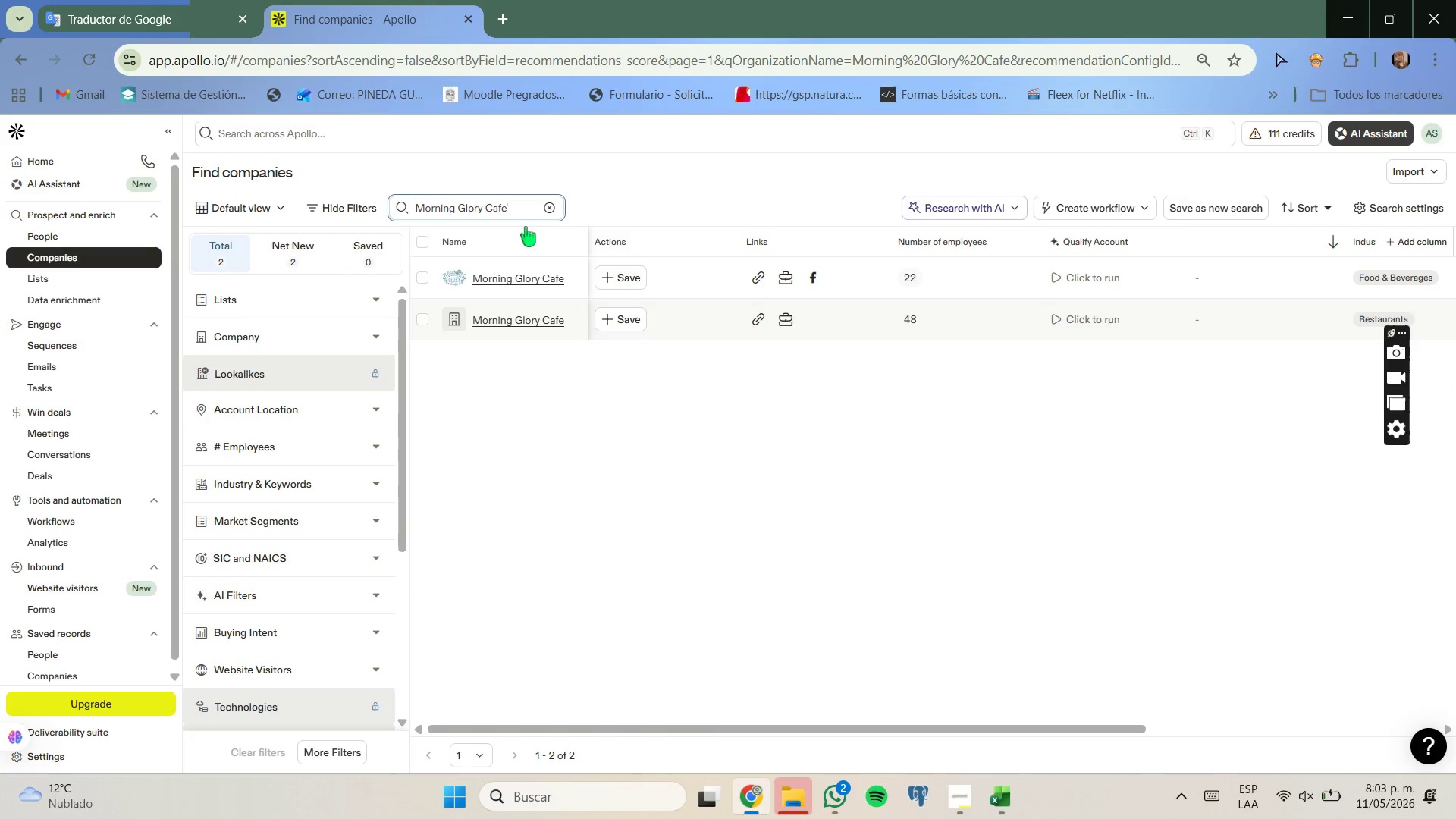 
left_click([551, 206])
 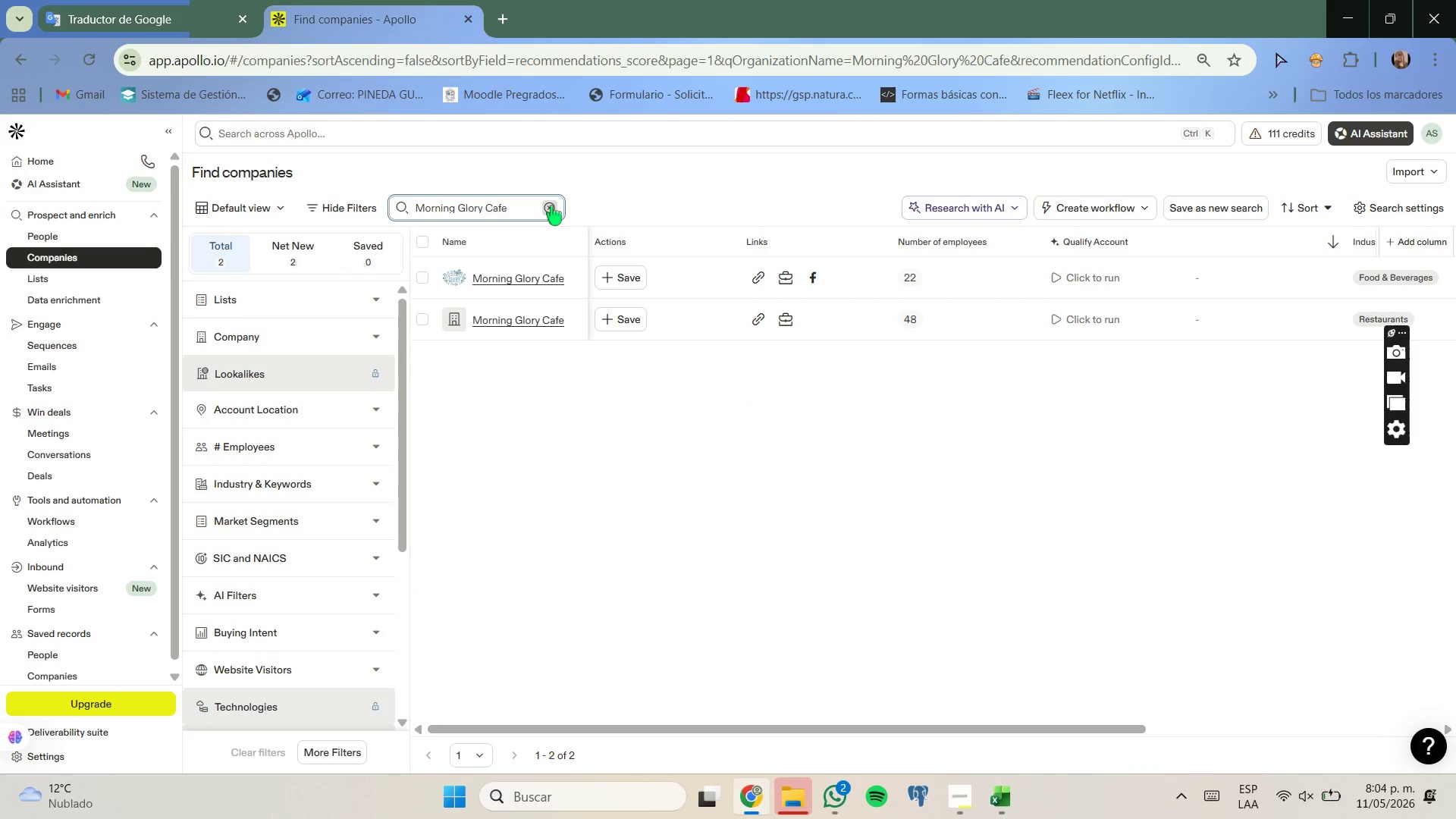 
key(Control+ControlLeft)
 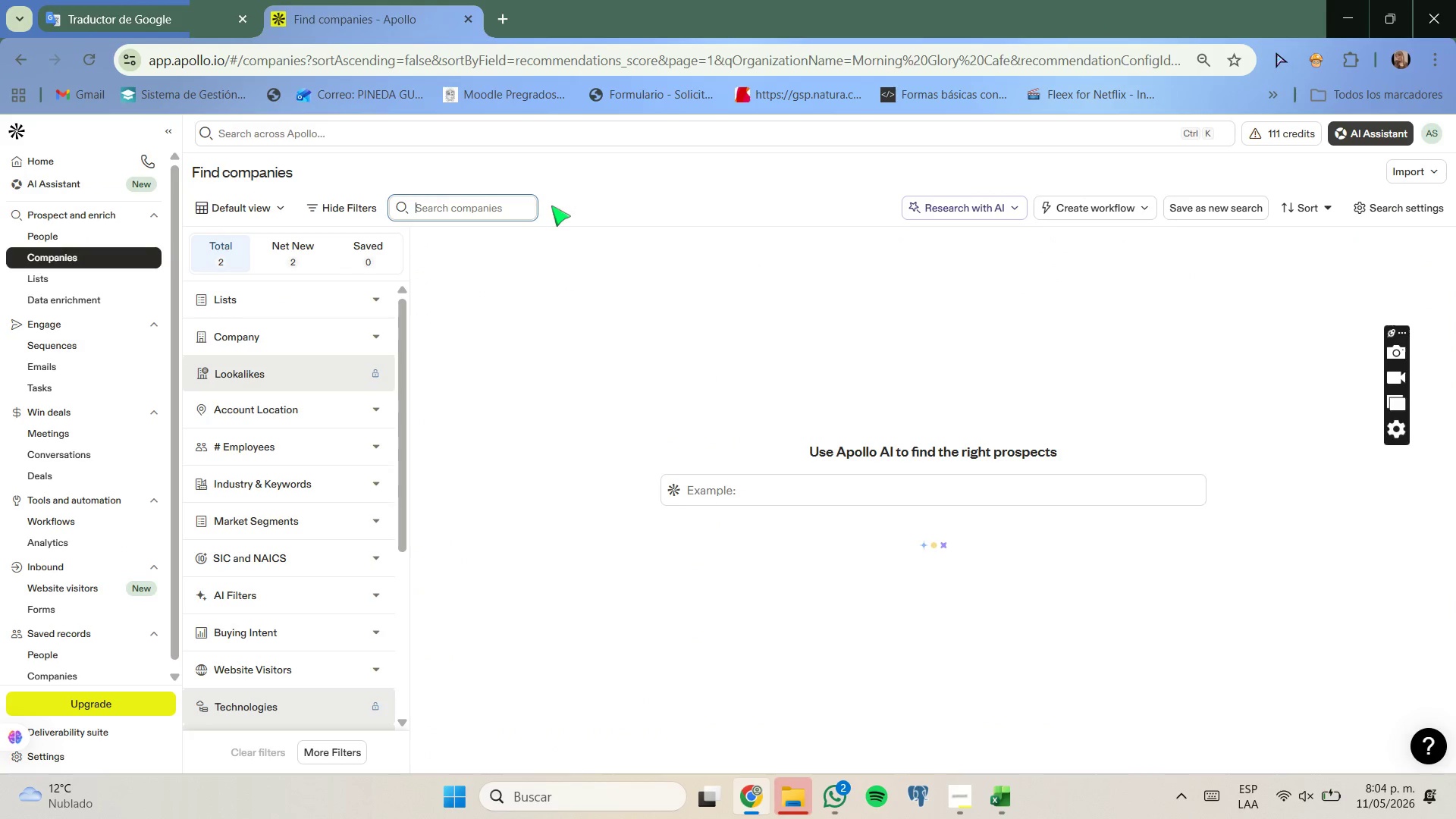 
key(Control+V)
 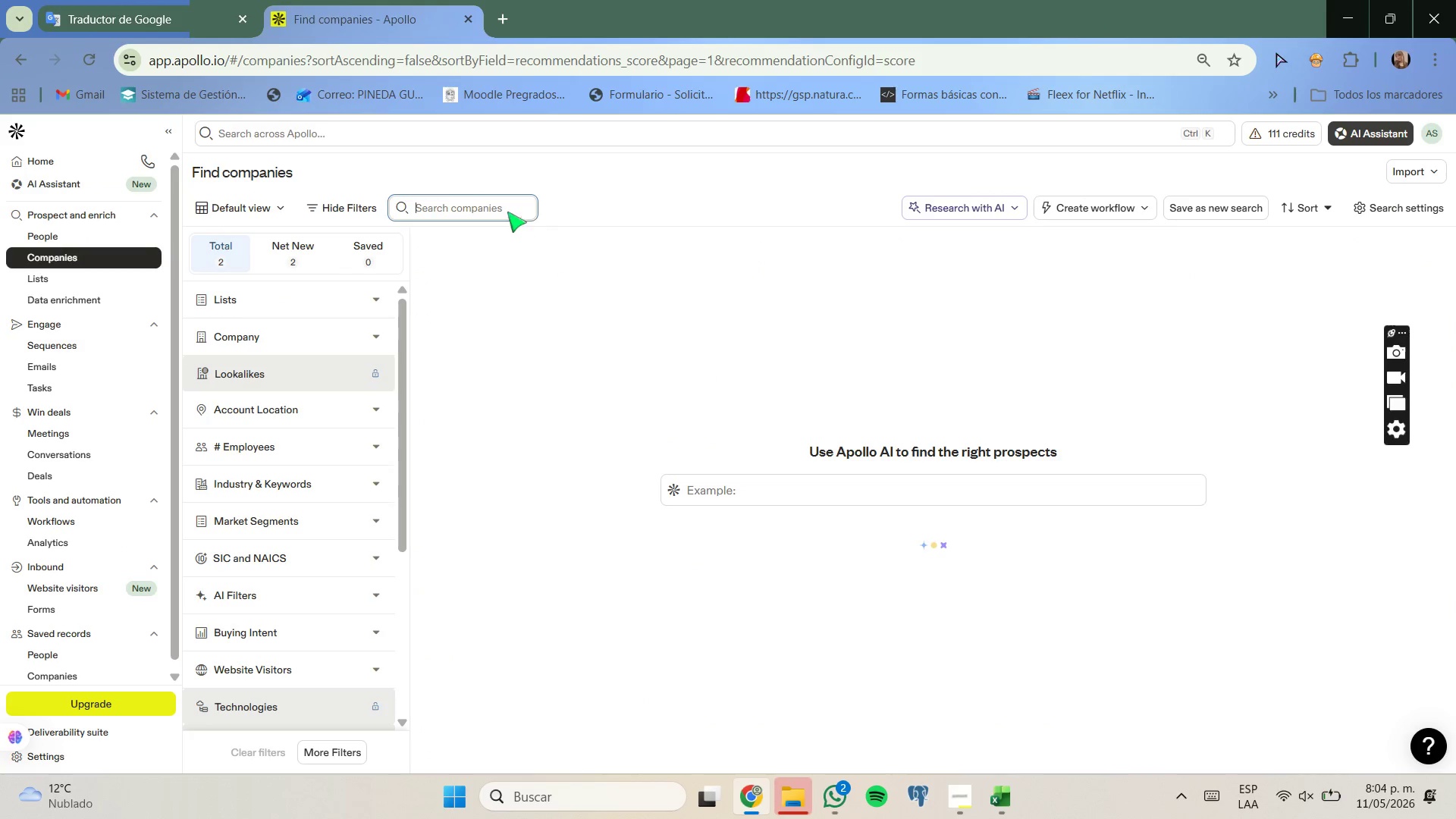 
left_click([489, 209])
 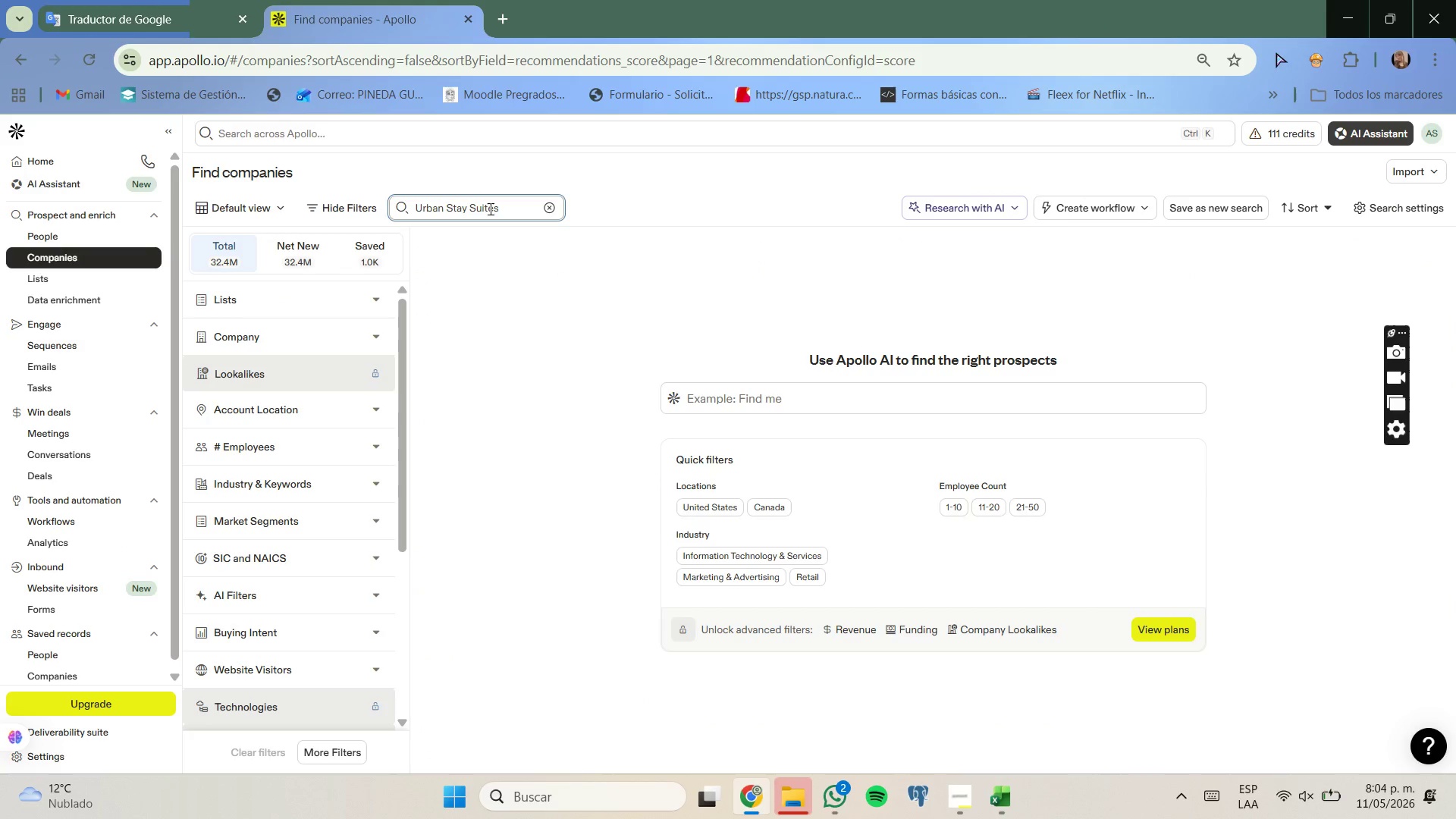 
key(Enter)
 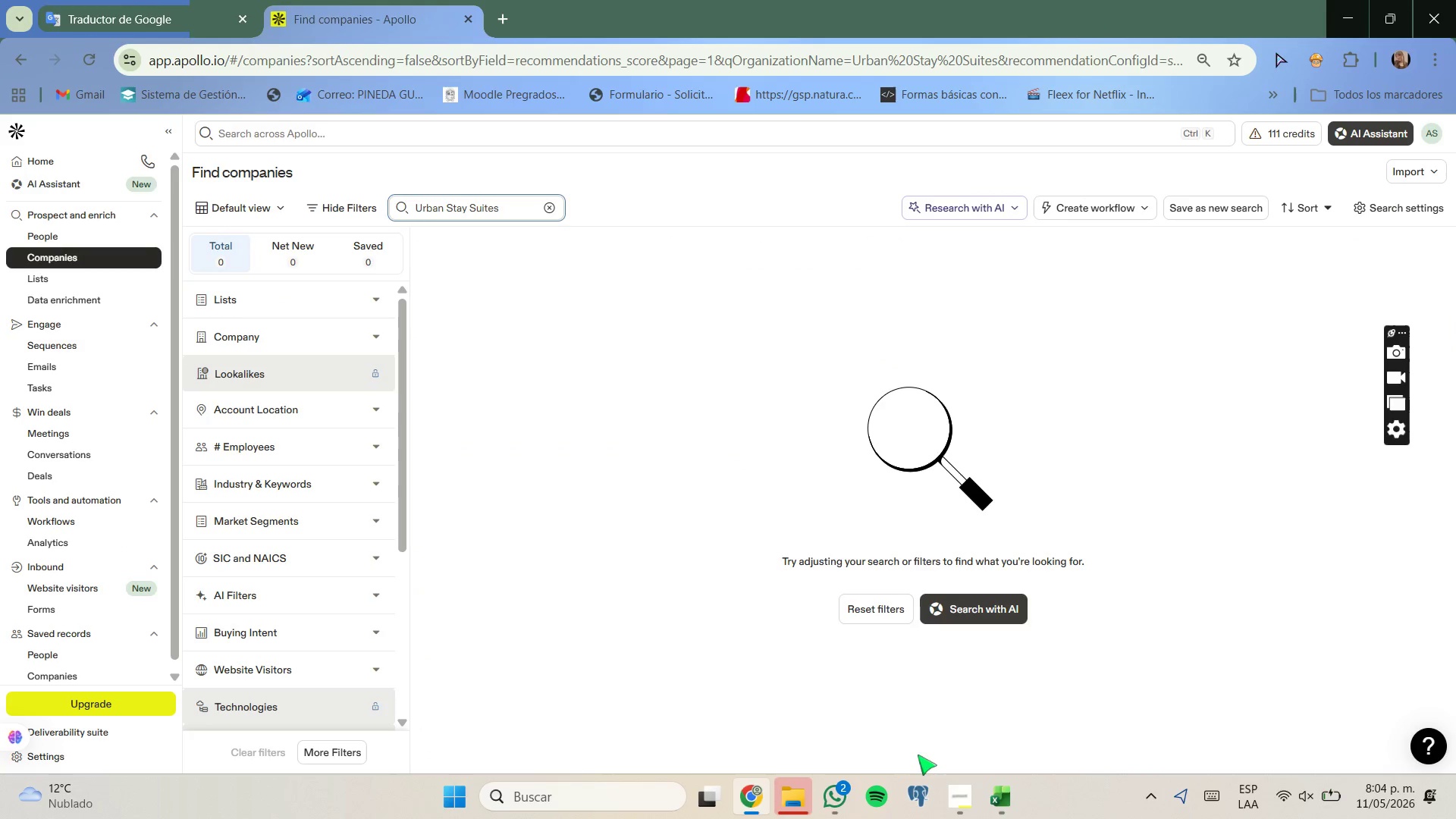 
left_click([988, 793])
 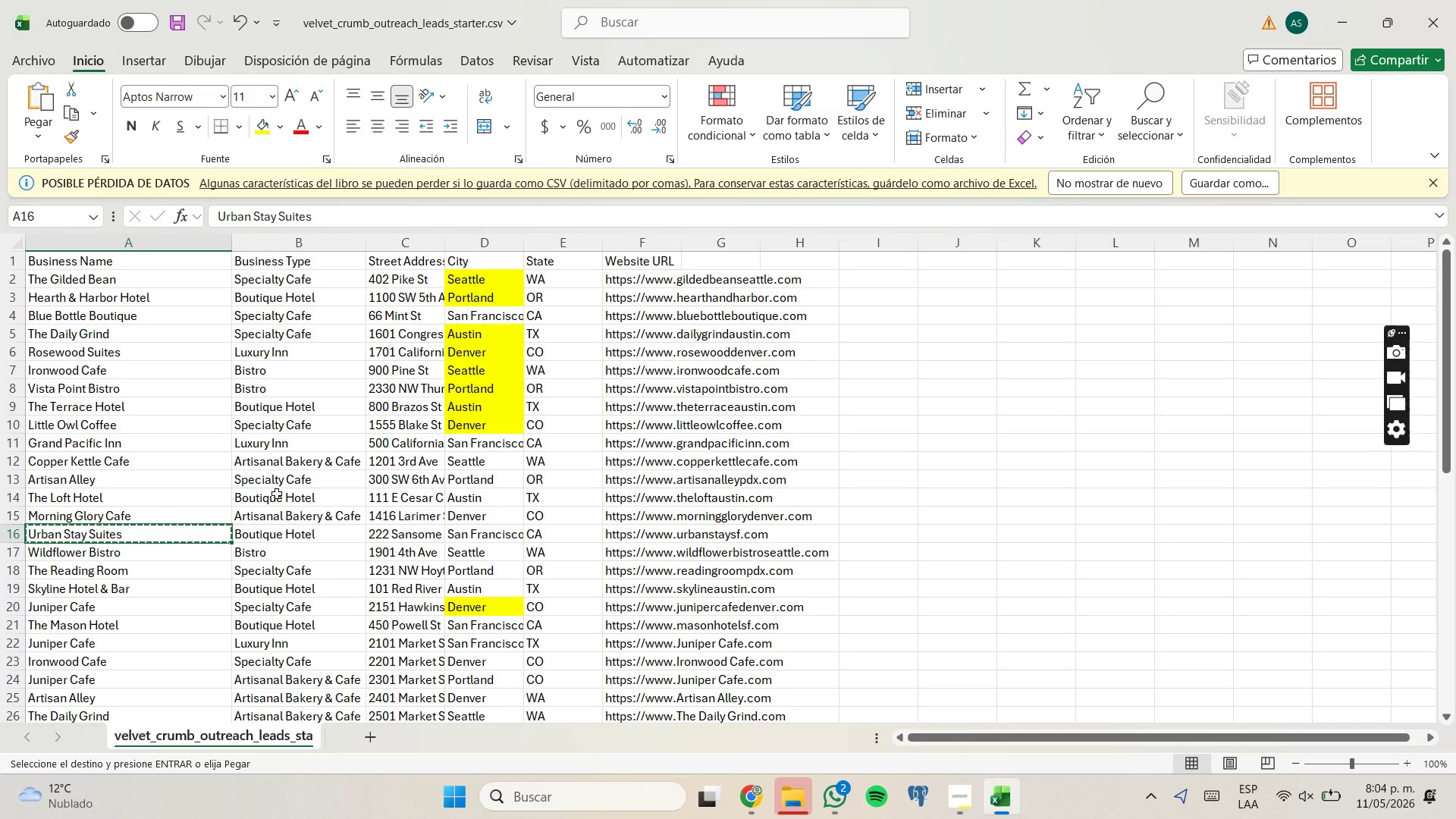 
scroll: coordinate [164, 452], scroll_direction: down, amount: 2.0
 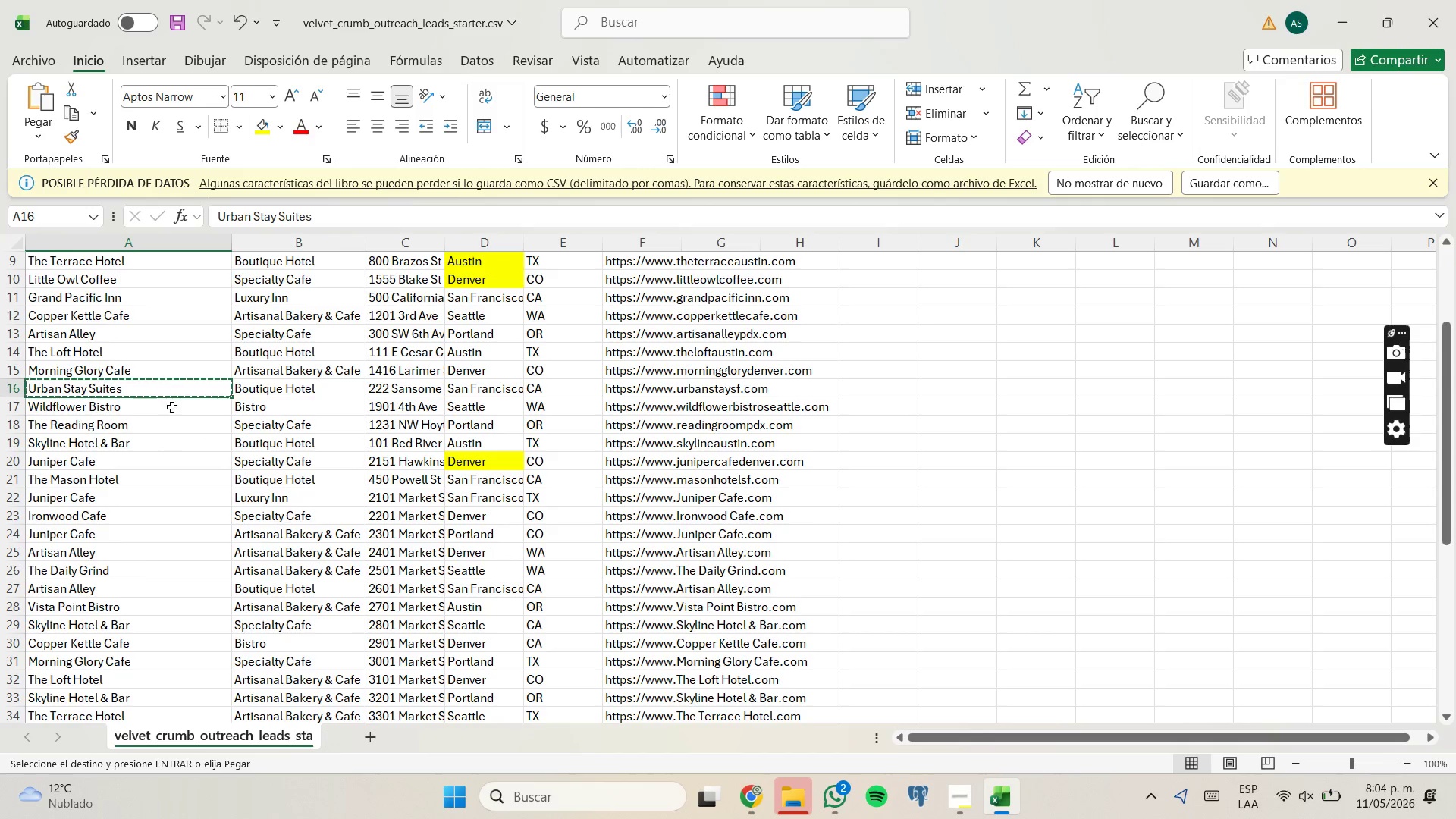 
left_click([171, 406])
 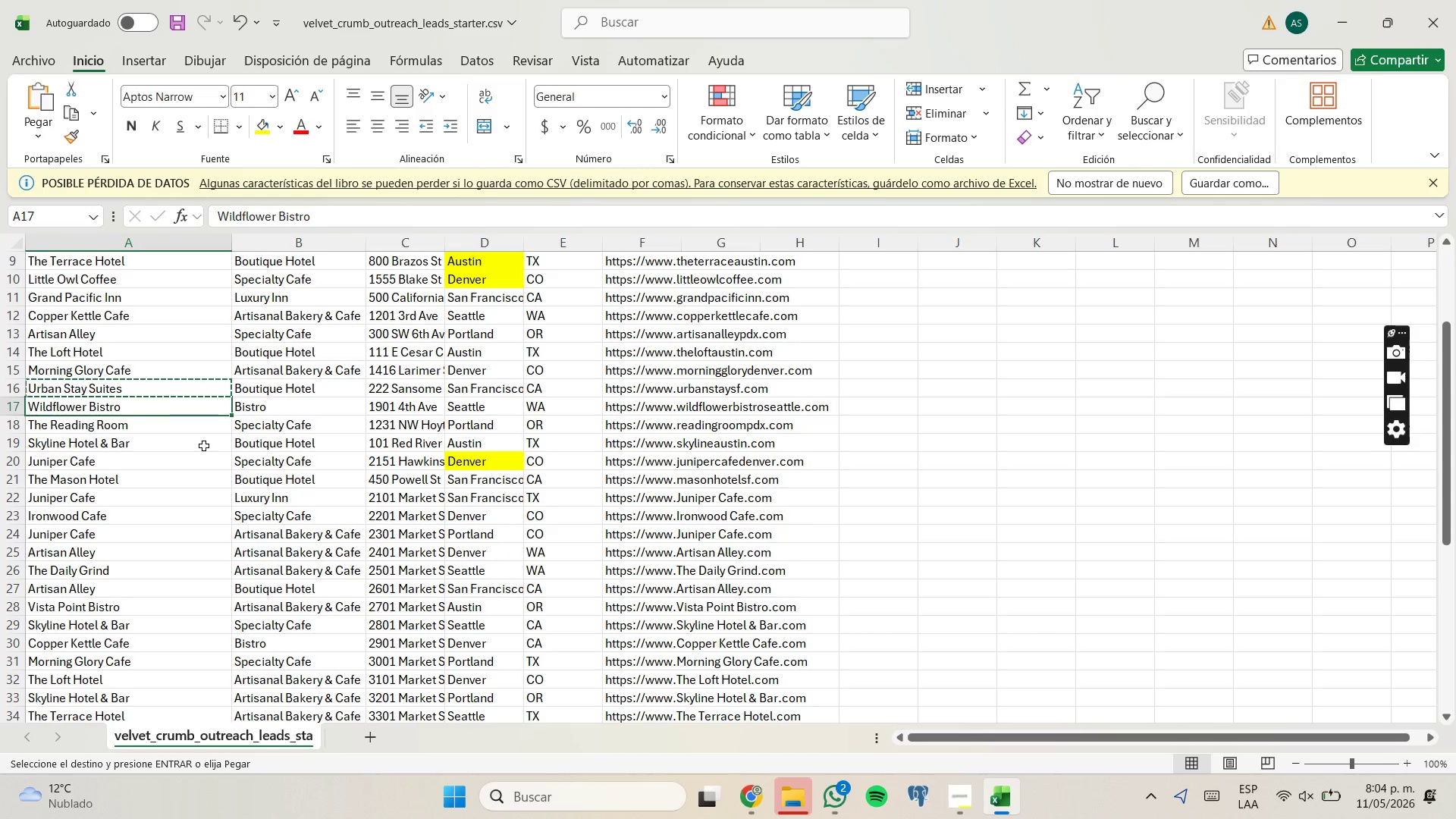 
key(Control+C)
 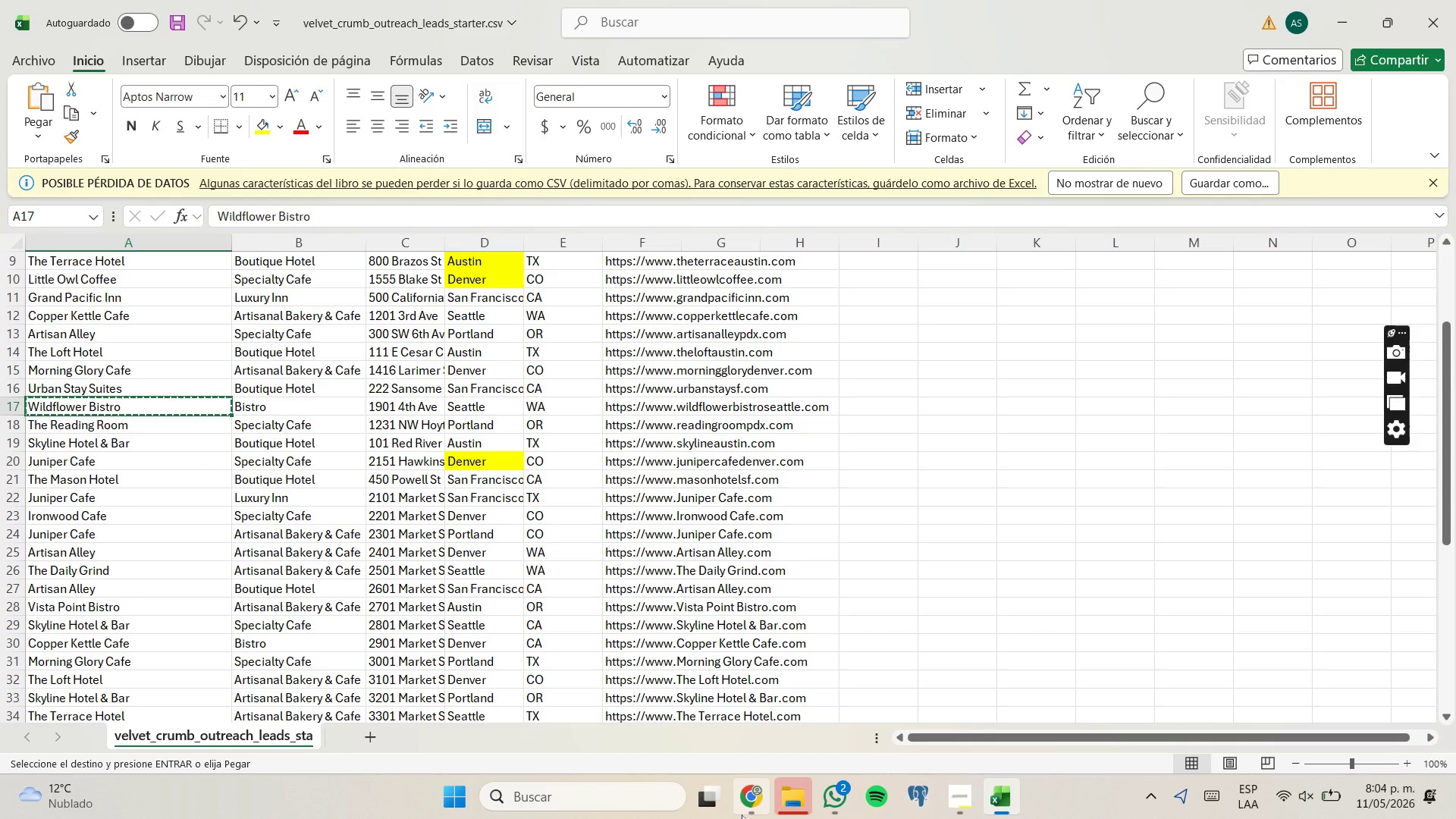 
left_click([742, 808])
 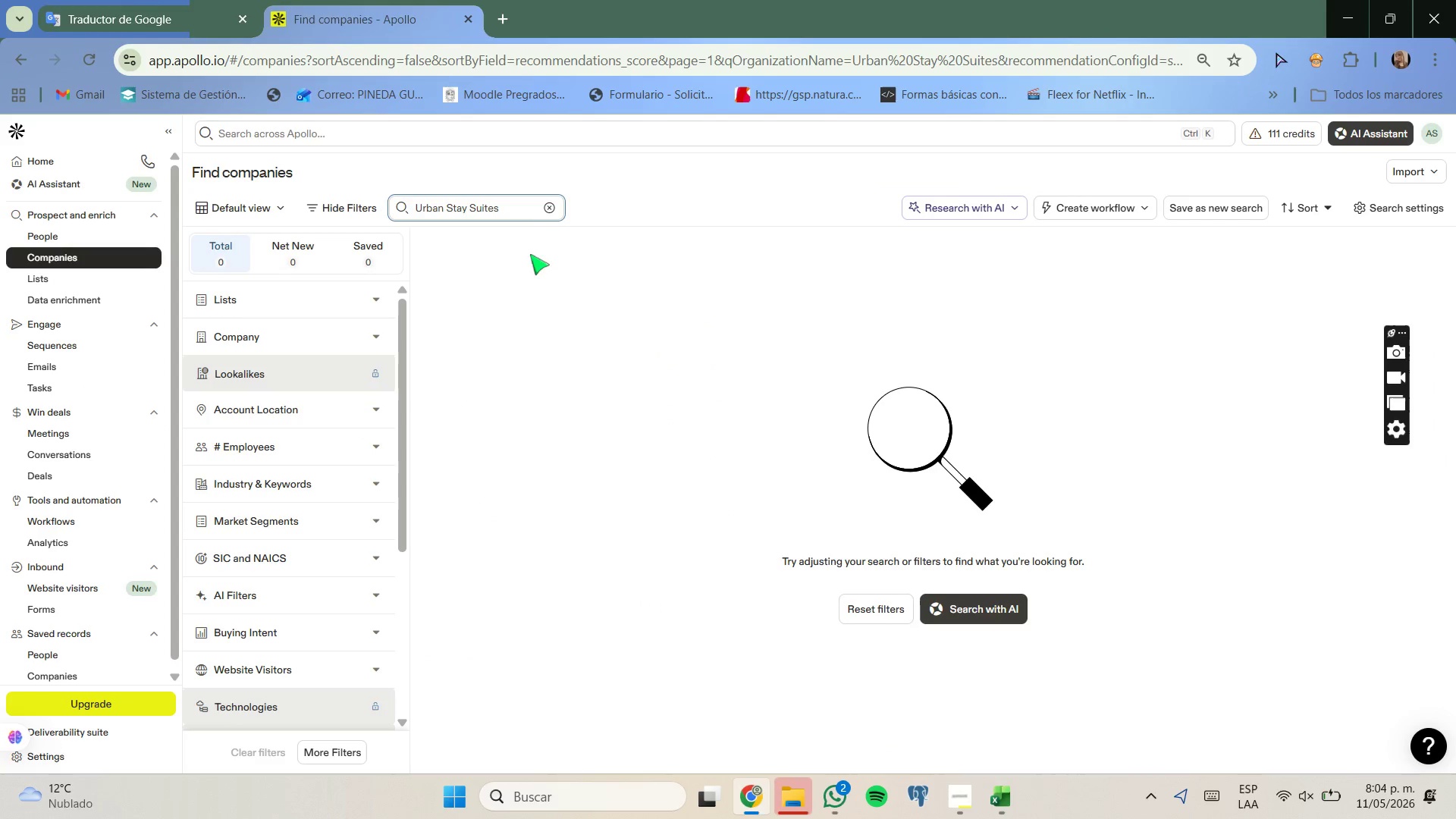 
left_click([549, 207])
 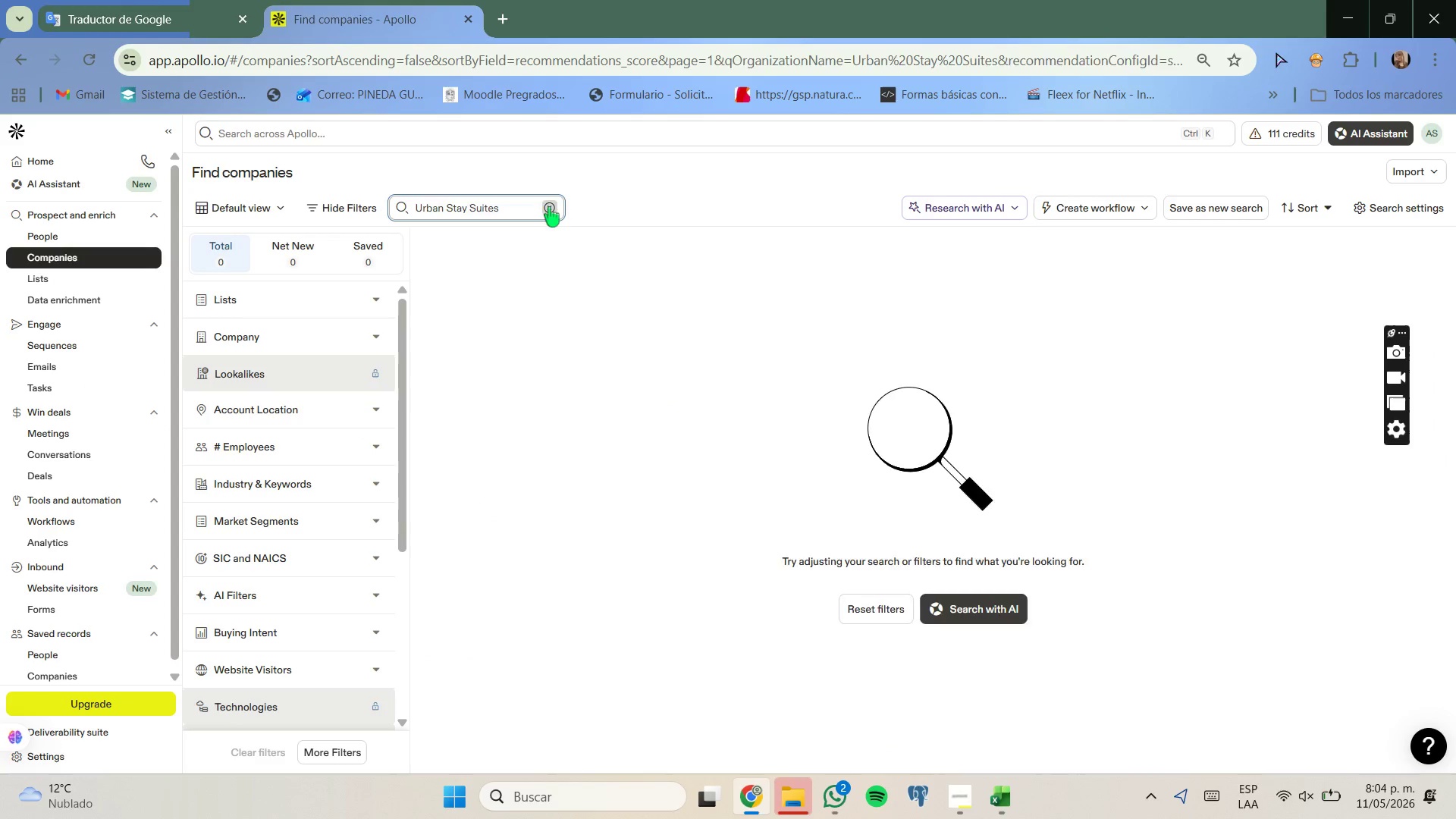 
key(Control+V)
 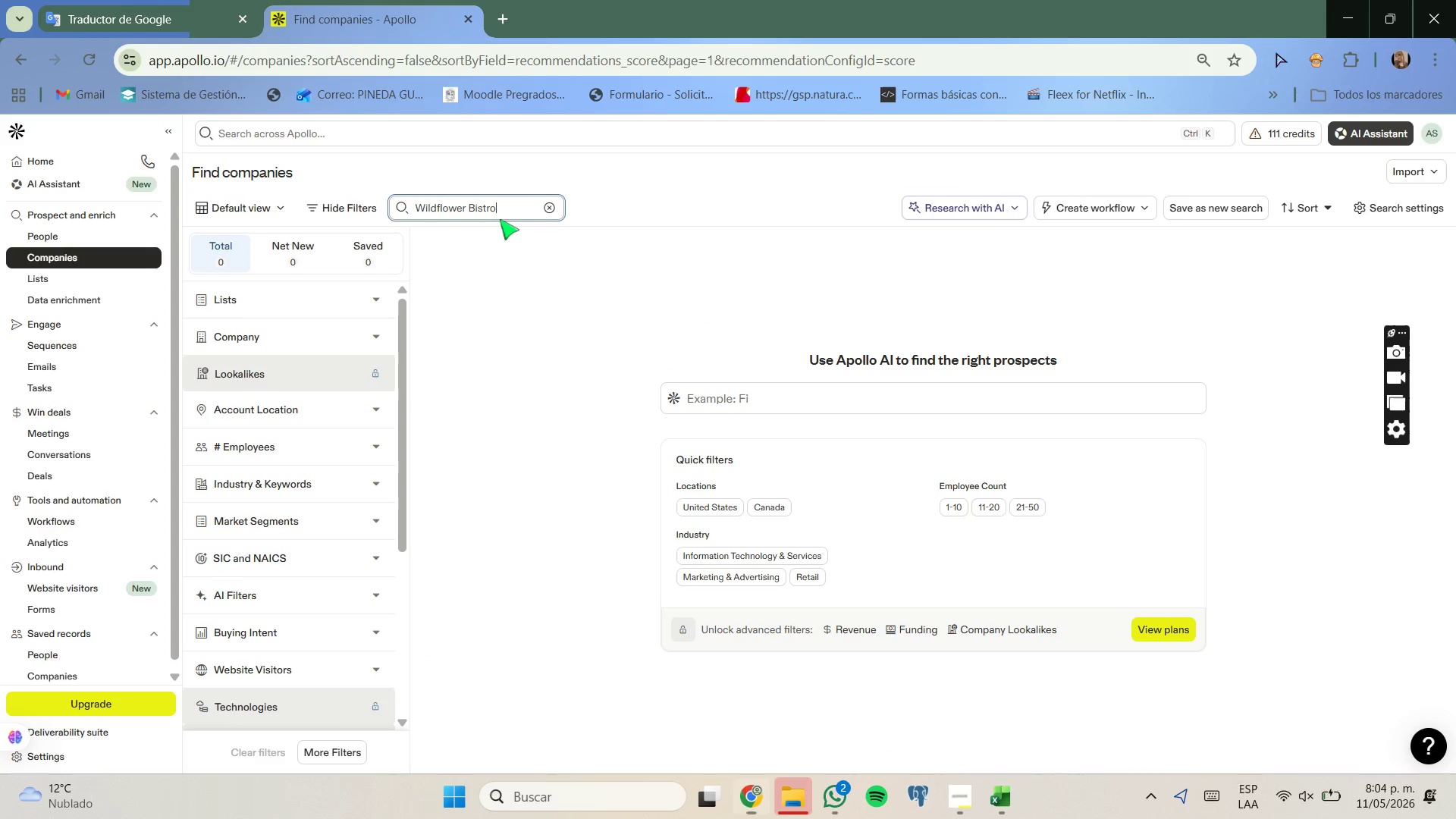 
key(Enter)
 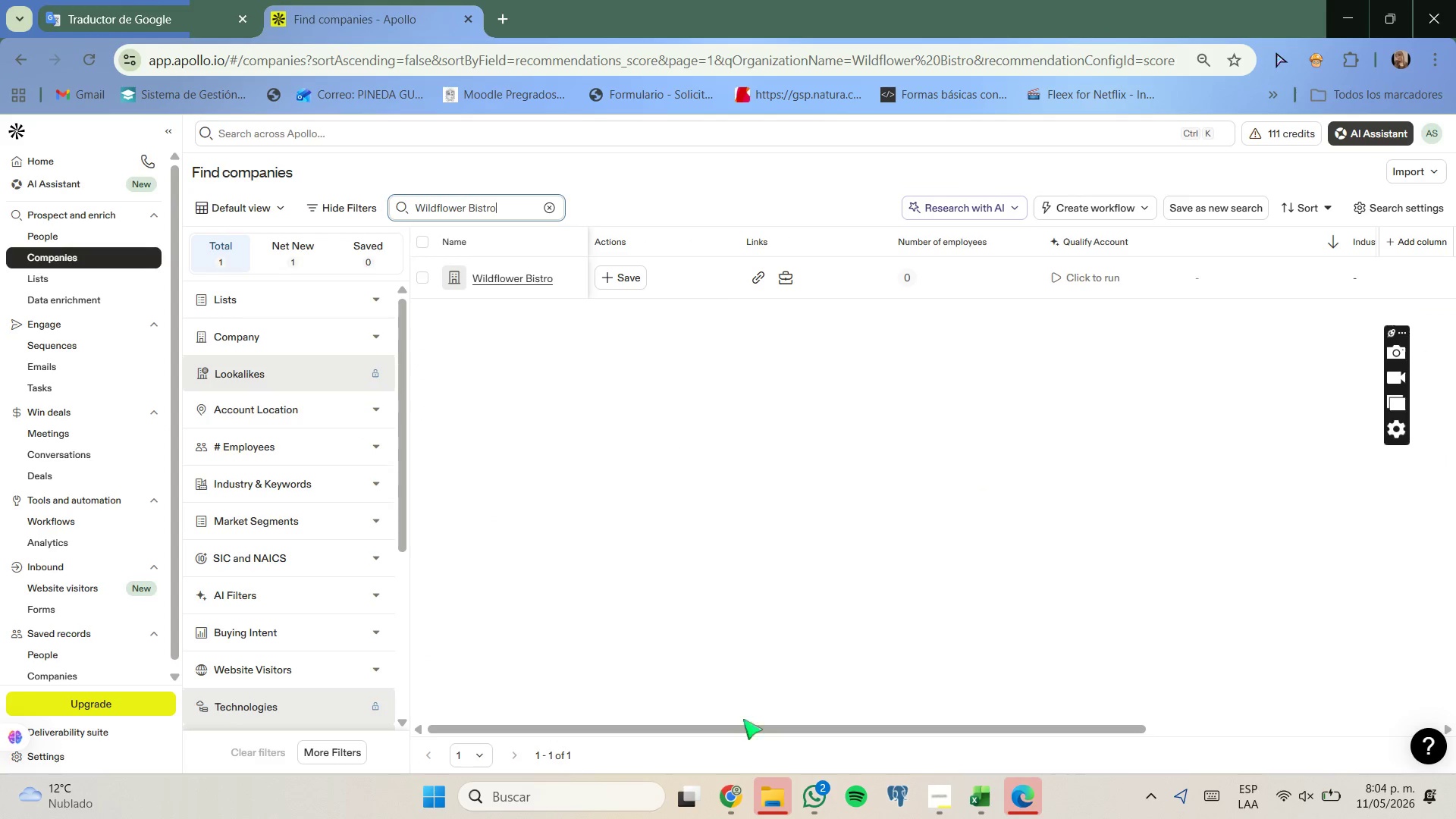 
left_click_drag(start_coordinate=[759, 731], to_coordinate=[675, 686])
 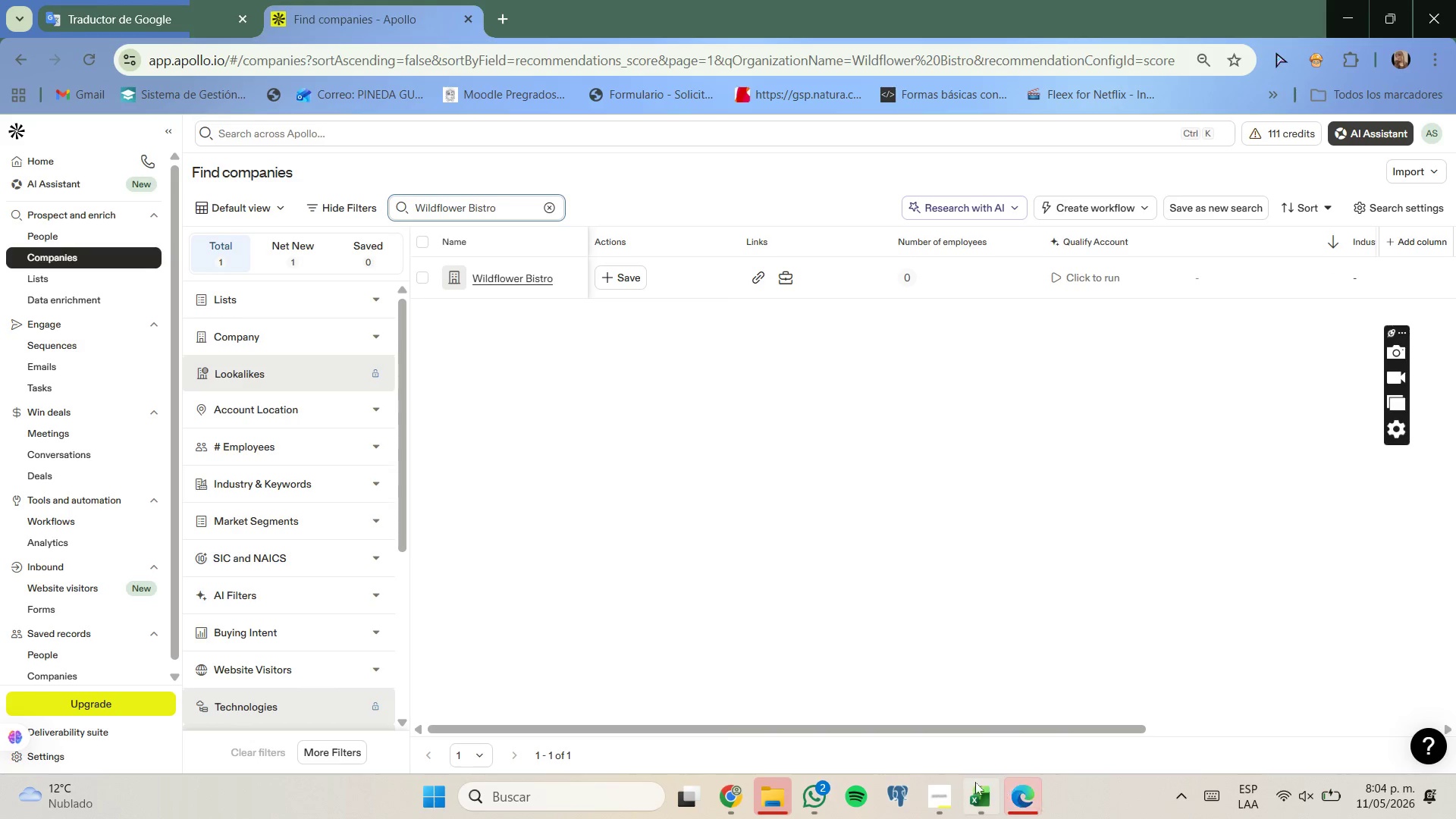 
left_click([974, 782])
 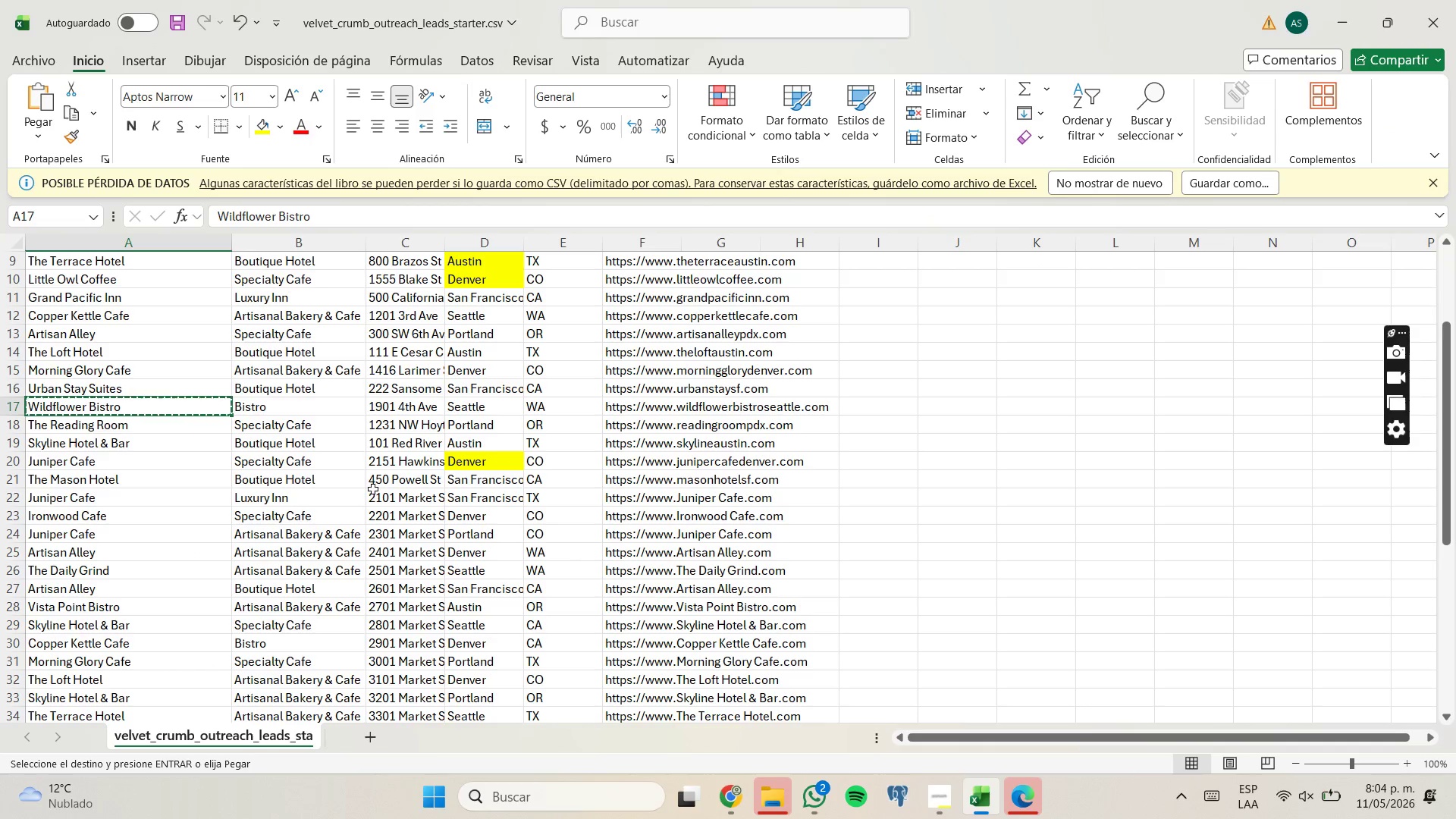 
left_click([180, 427])
 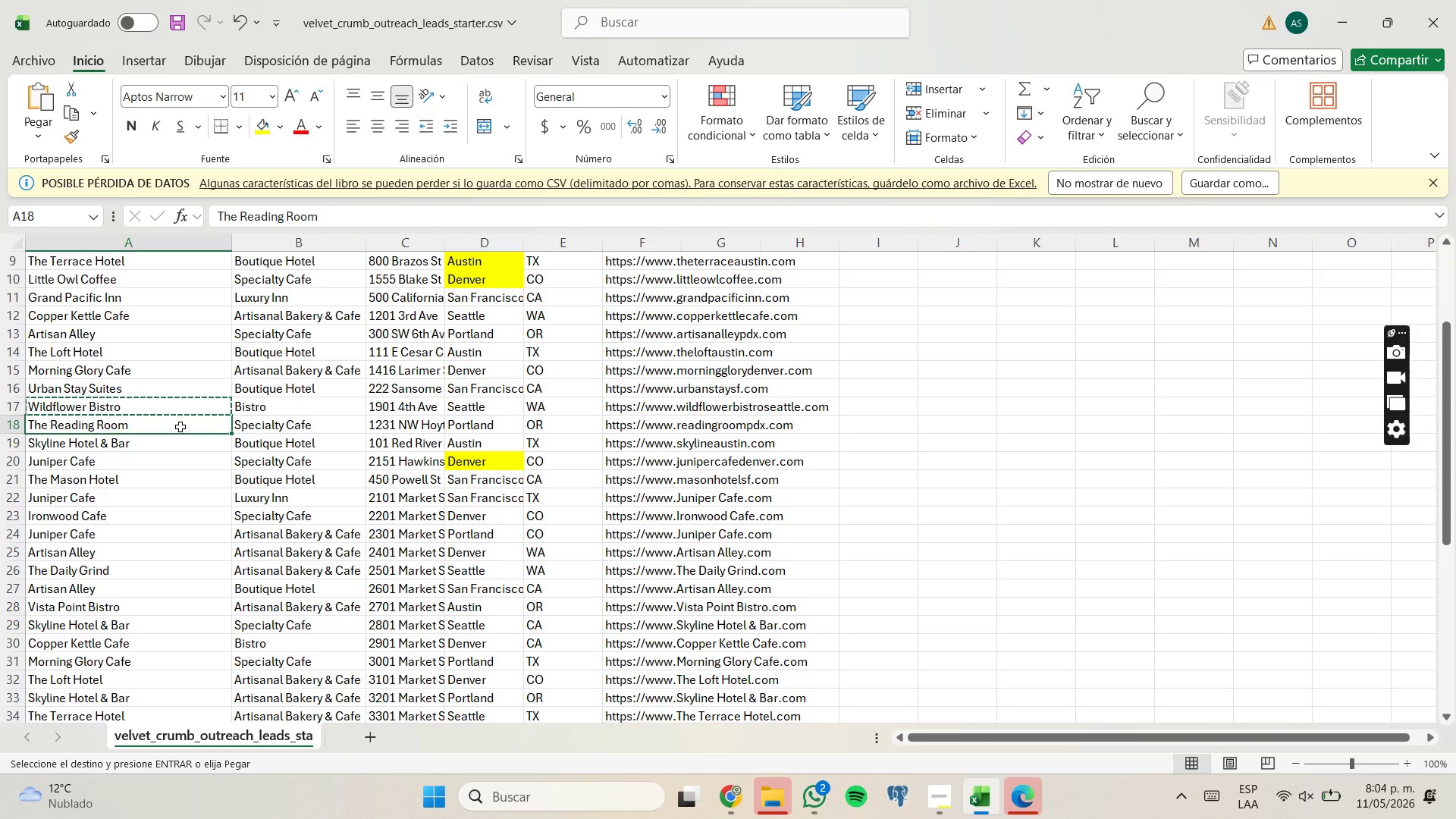 
key(Control+C)
 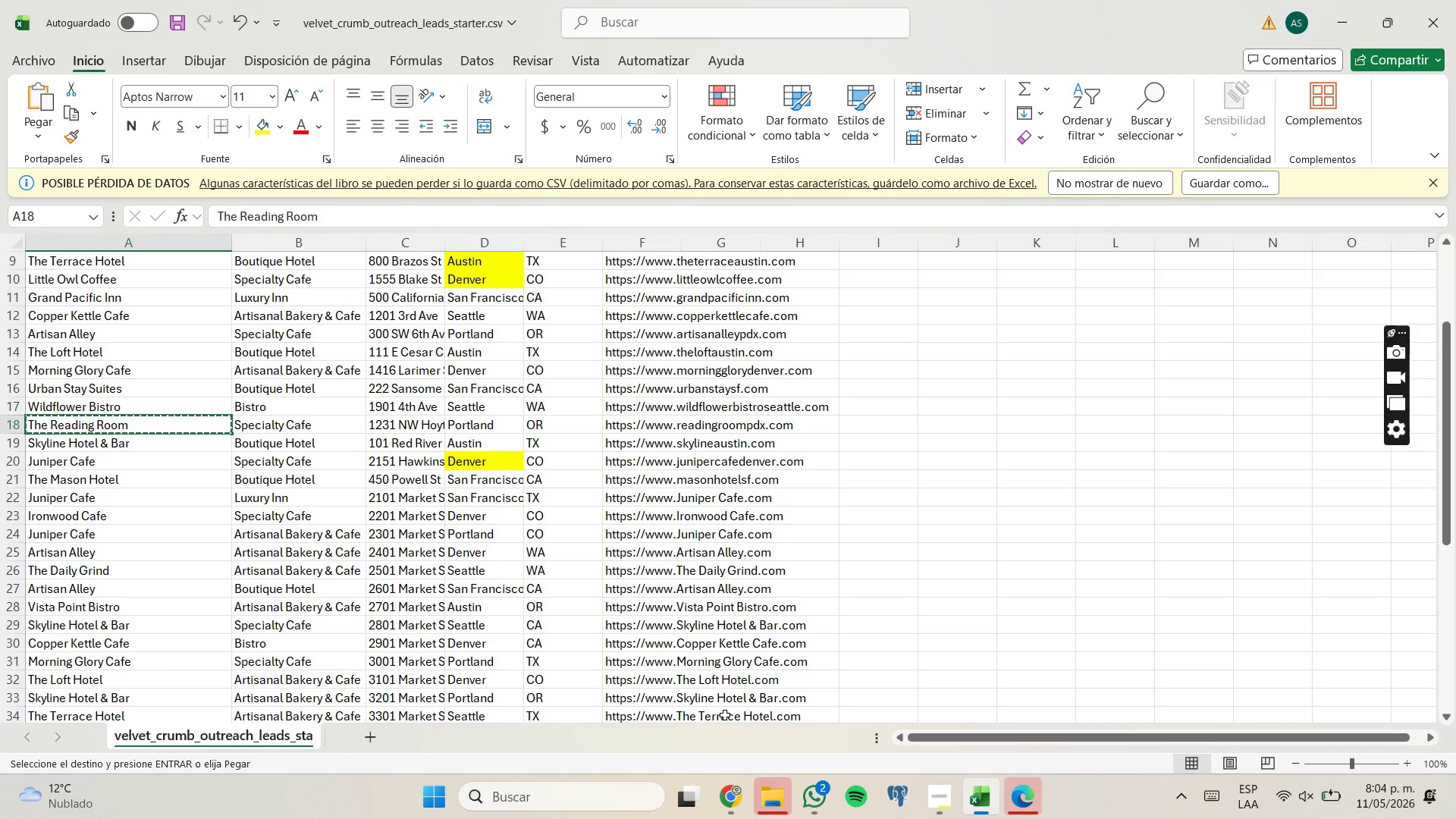 
mouse_move([729, 770])
 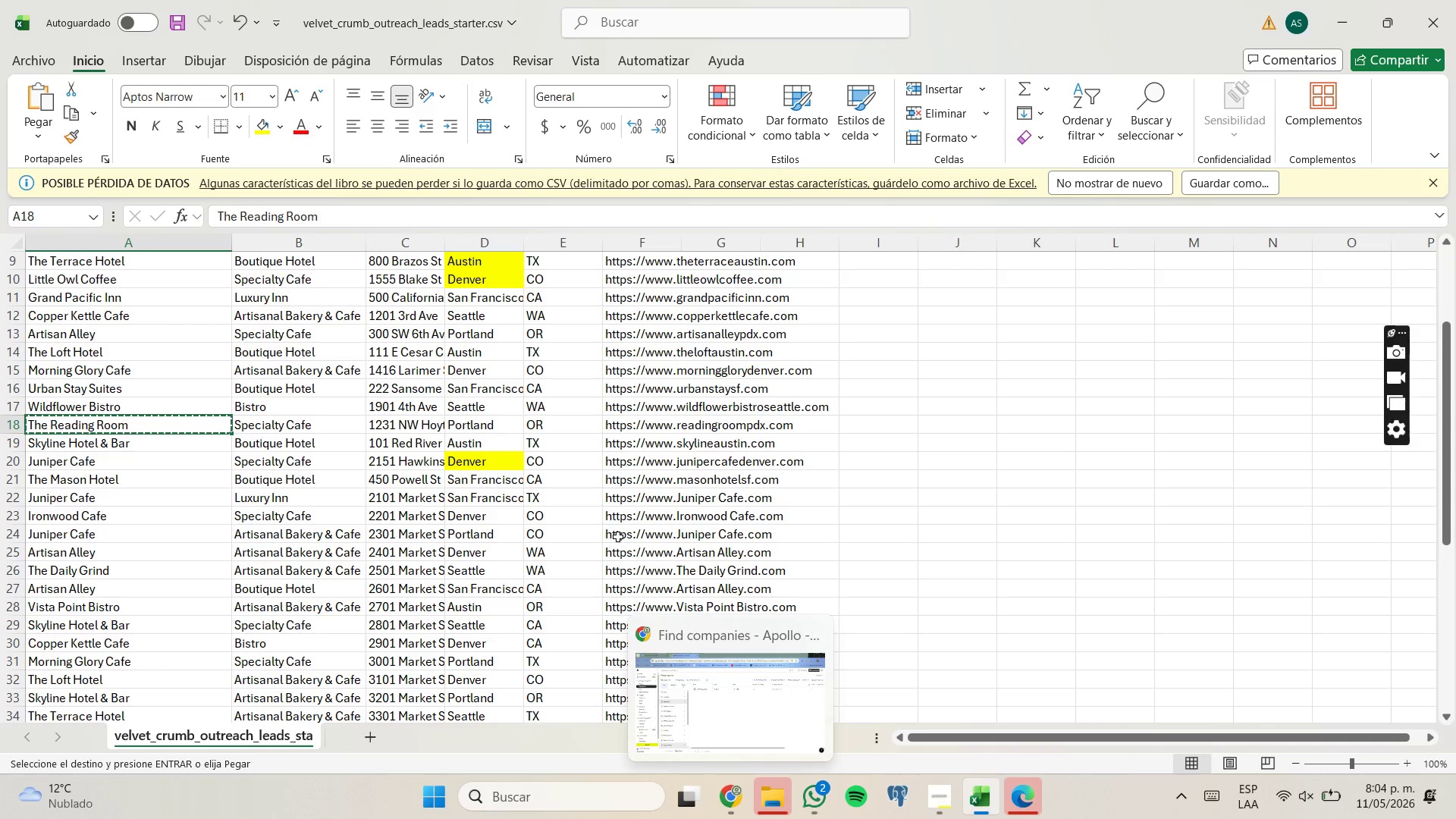 
scroll: coordinate [615, 531], scroll_direction: up, amount: 3.0
 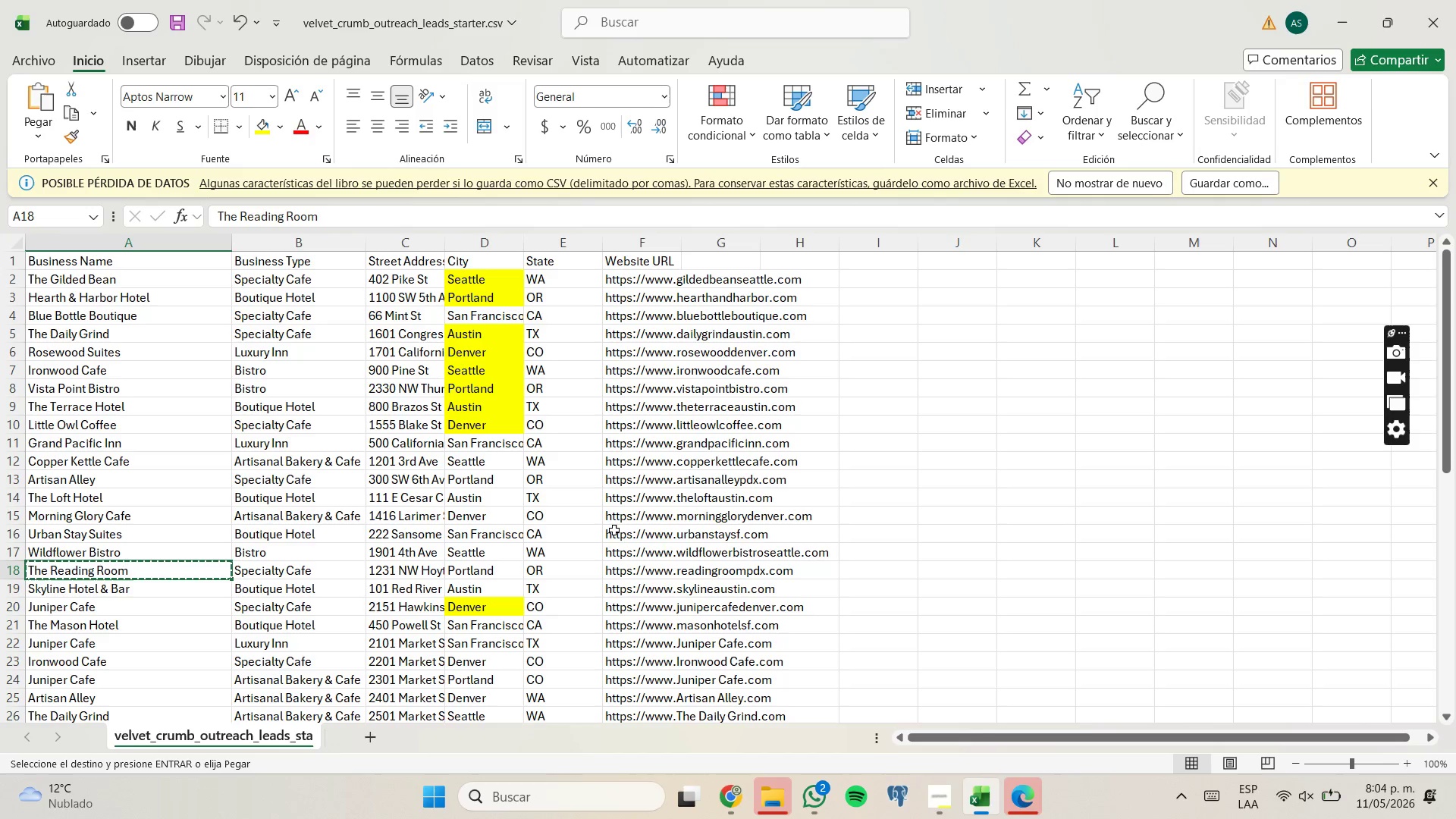 
mouse_move([794, 768])
 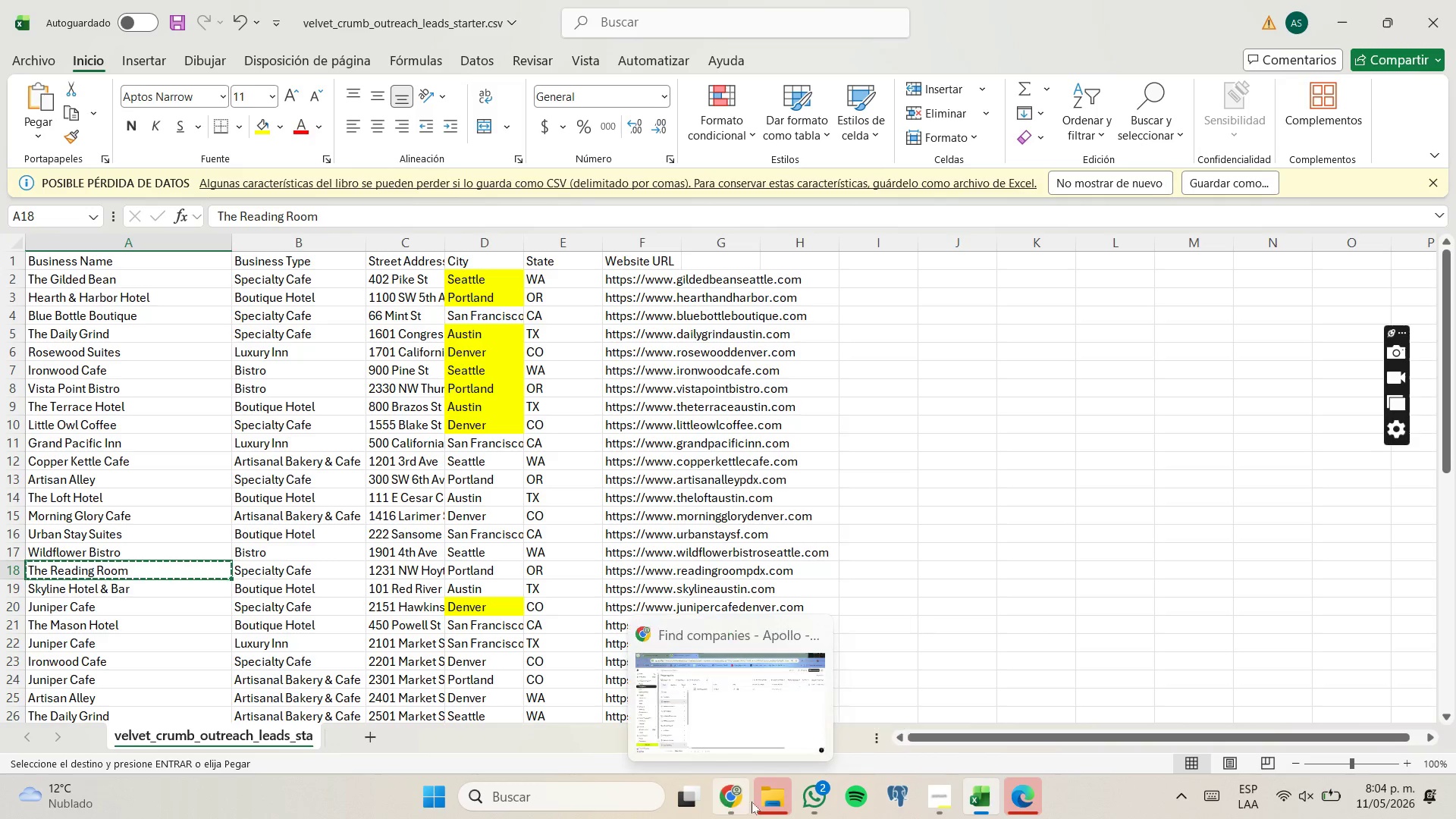 
left_click([759, 800])
 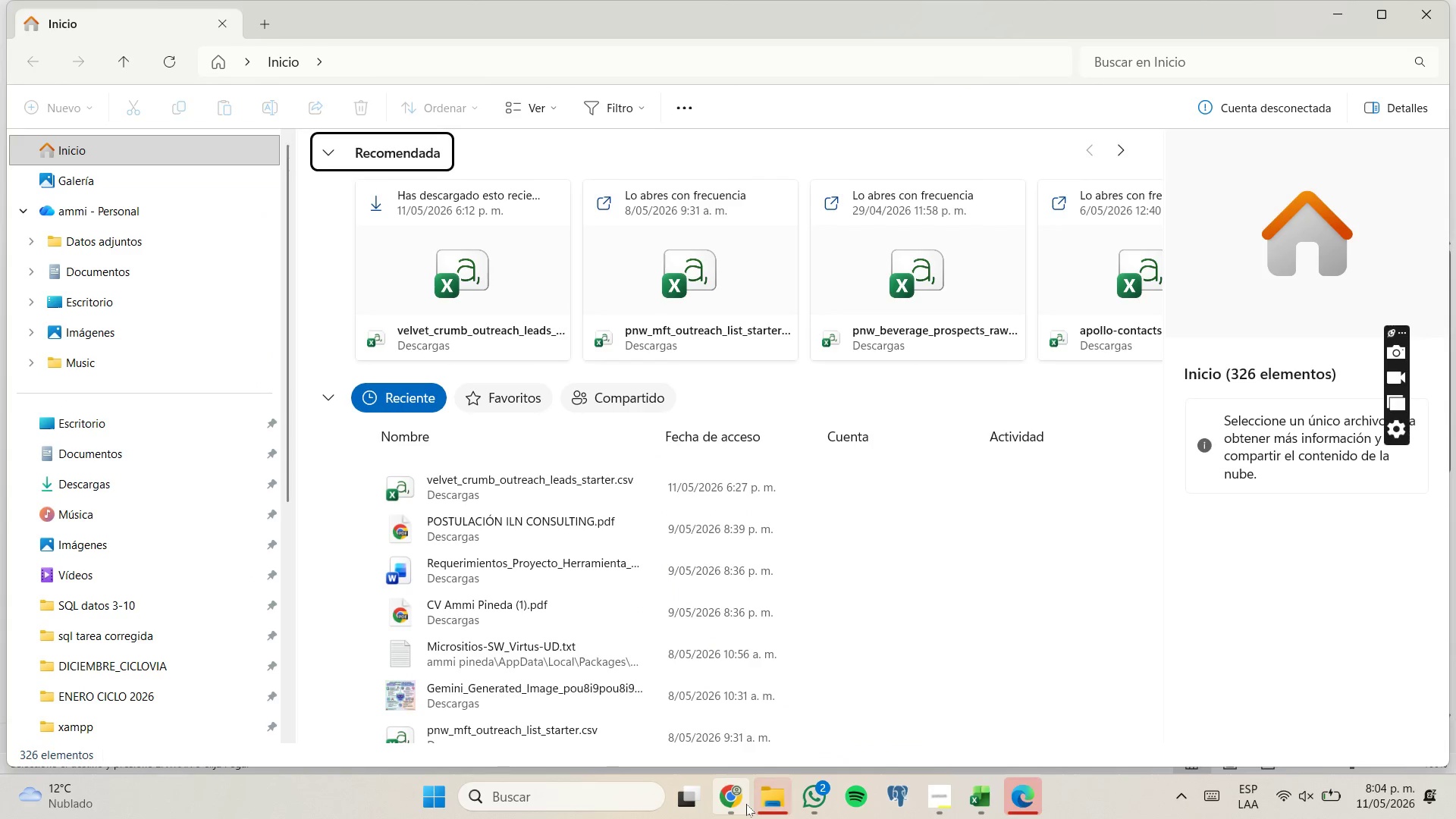 
left_click([746, 804])
 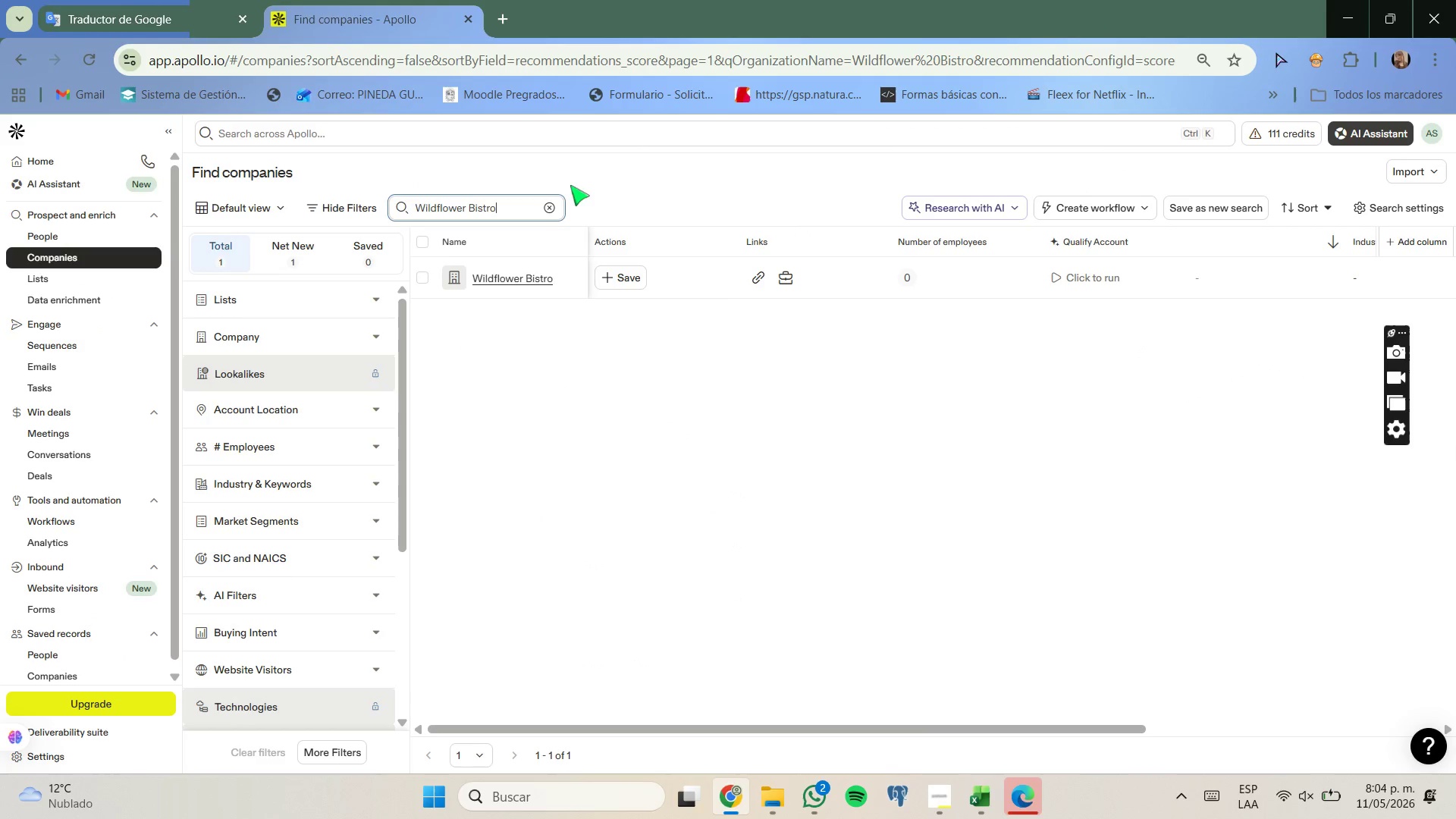 
left_click([549, 198])
 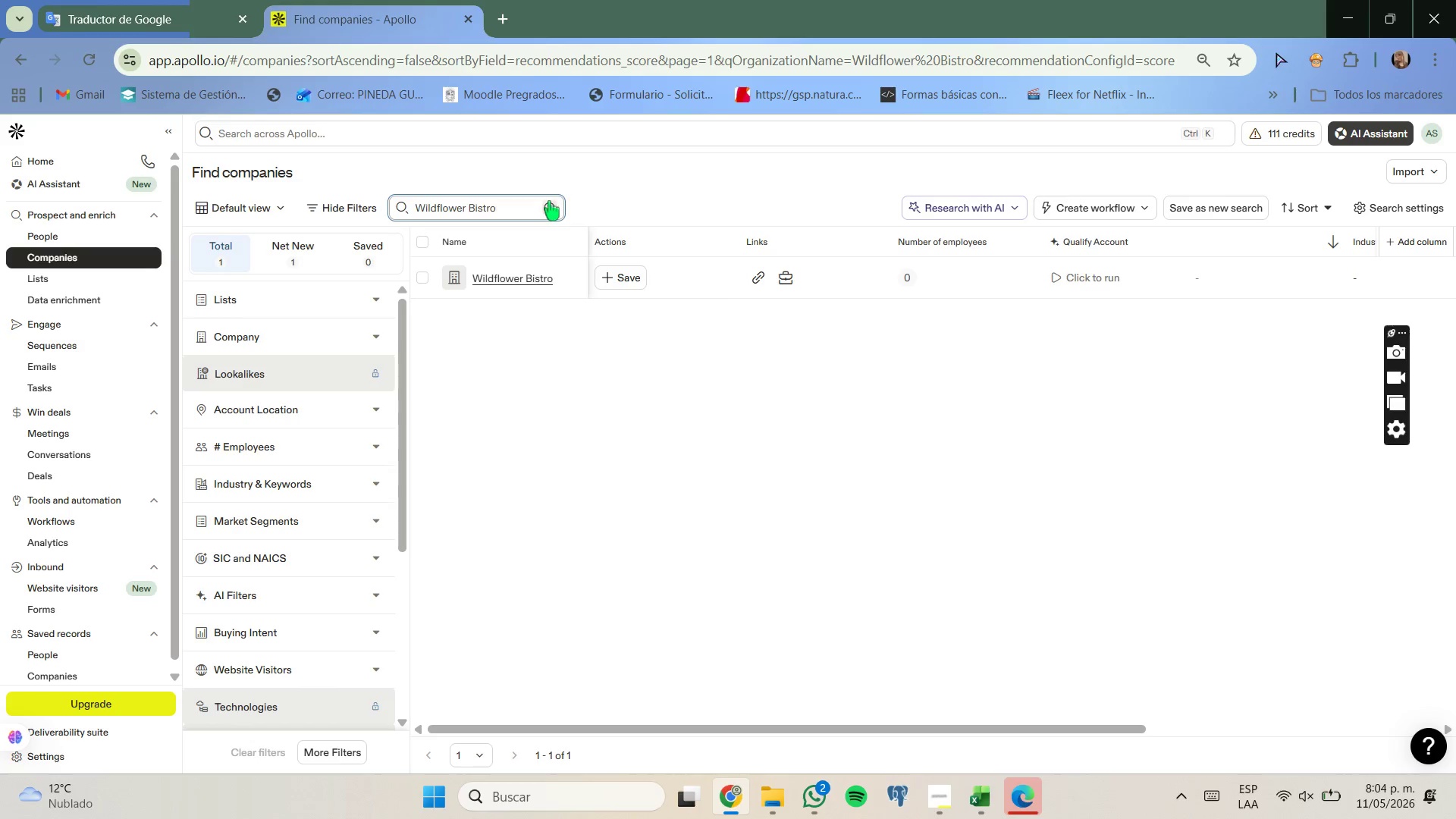 
left_click([549, 201])
 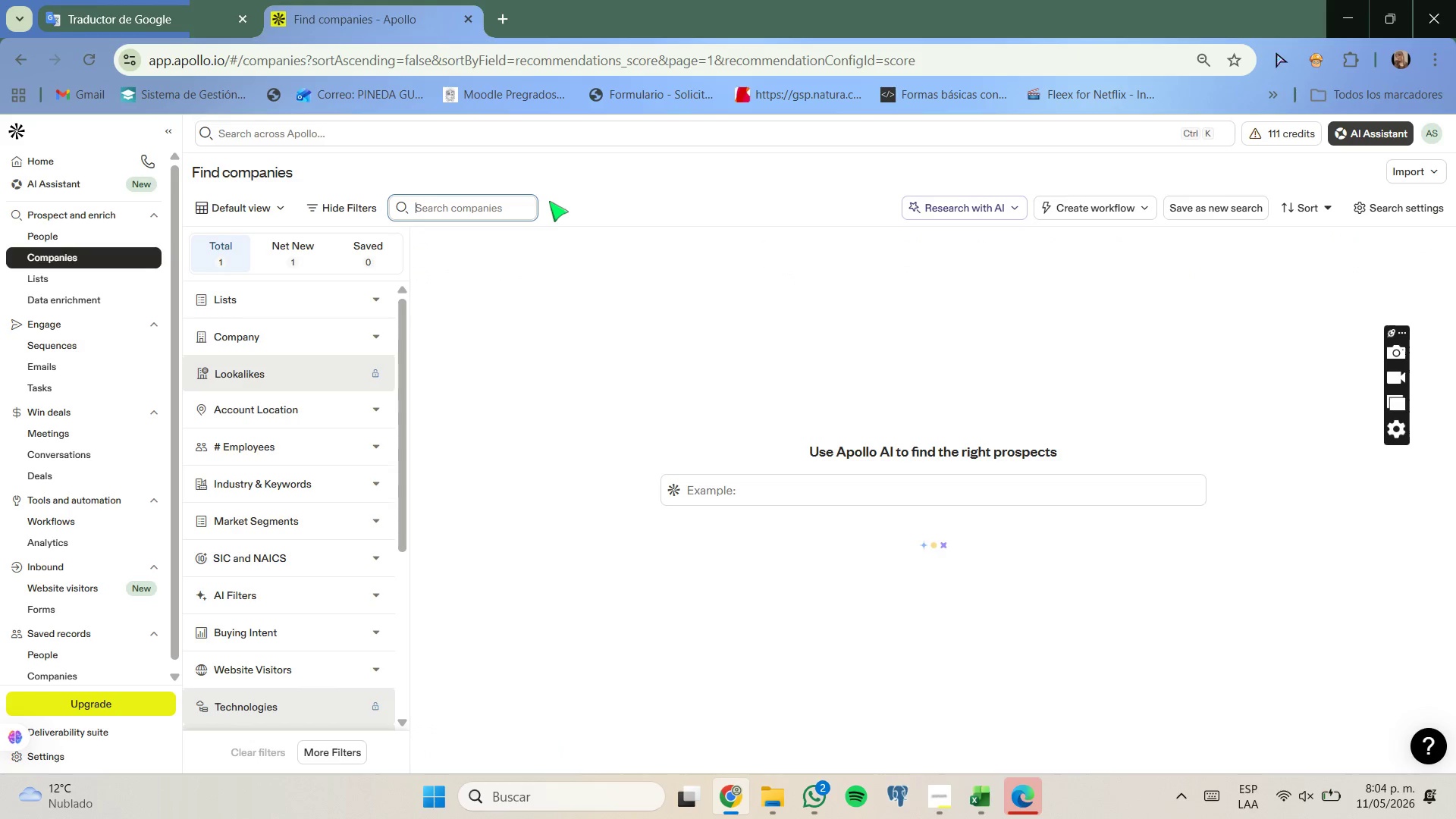 
key(Control+ControlLeft)
 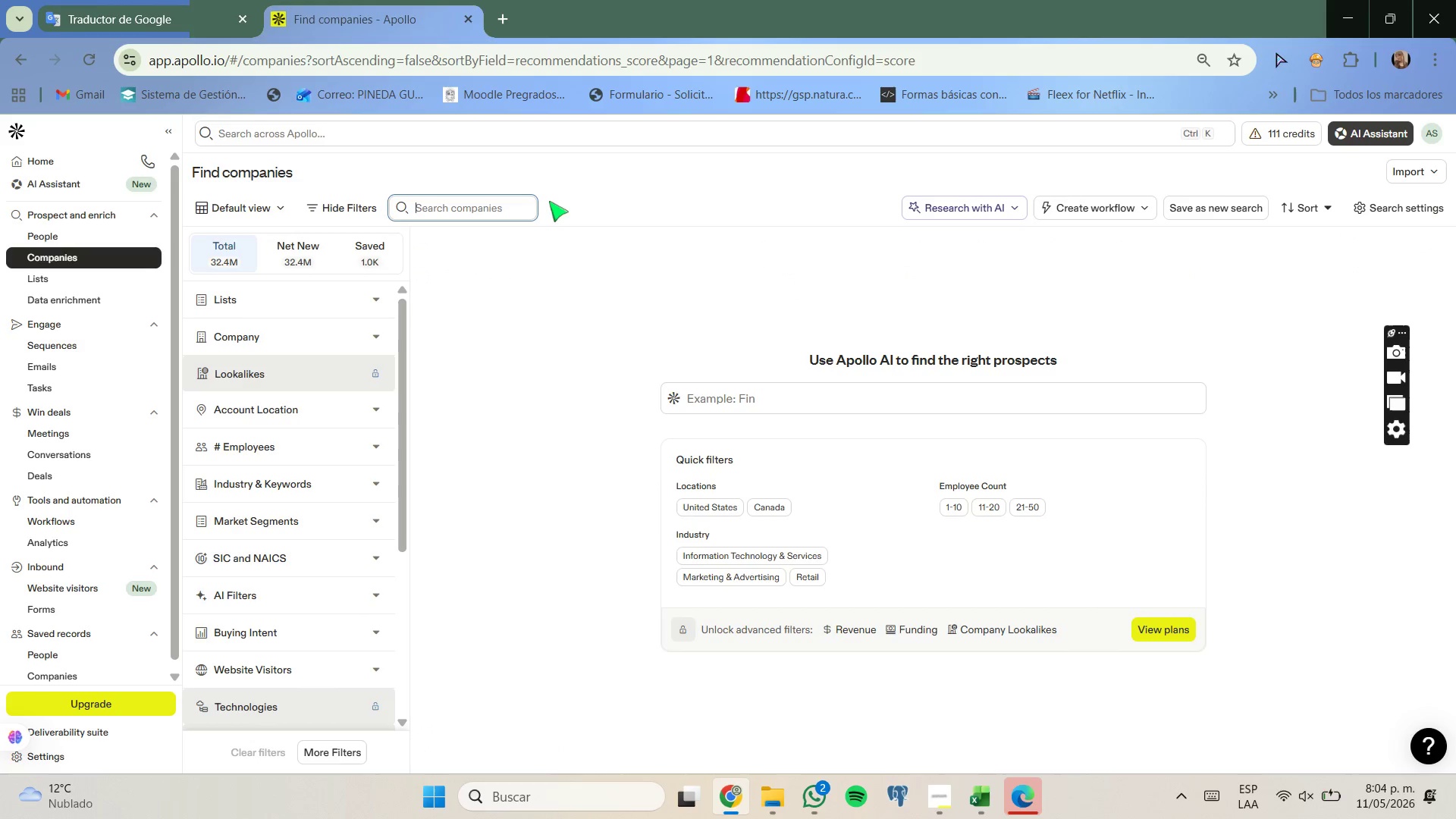 
key(Control+V)
 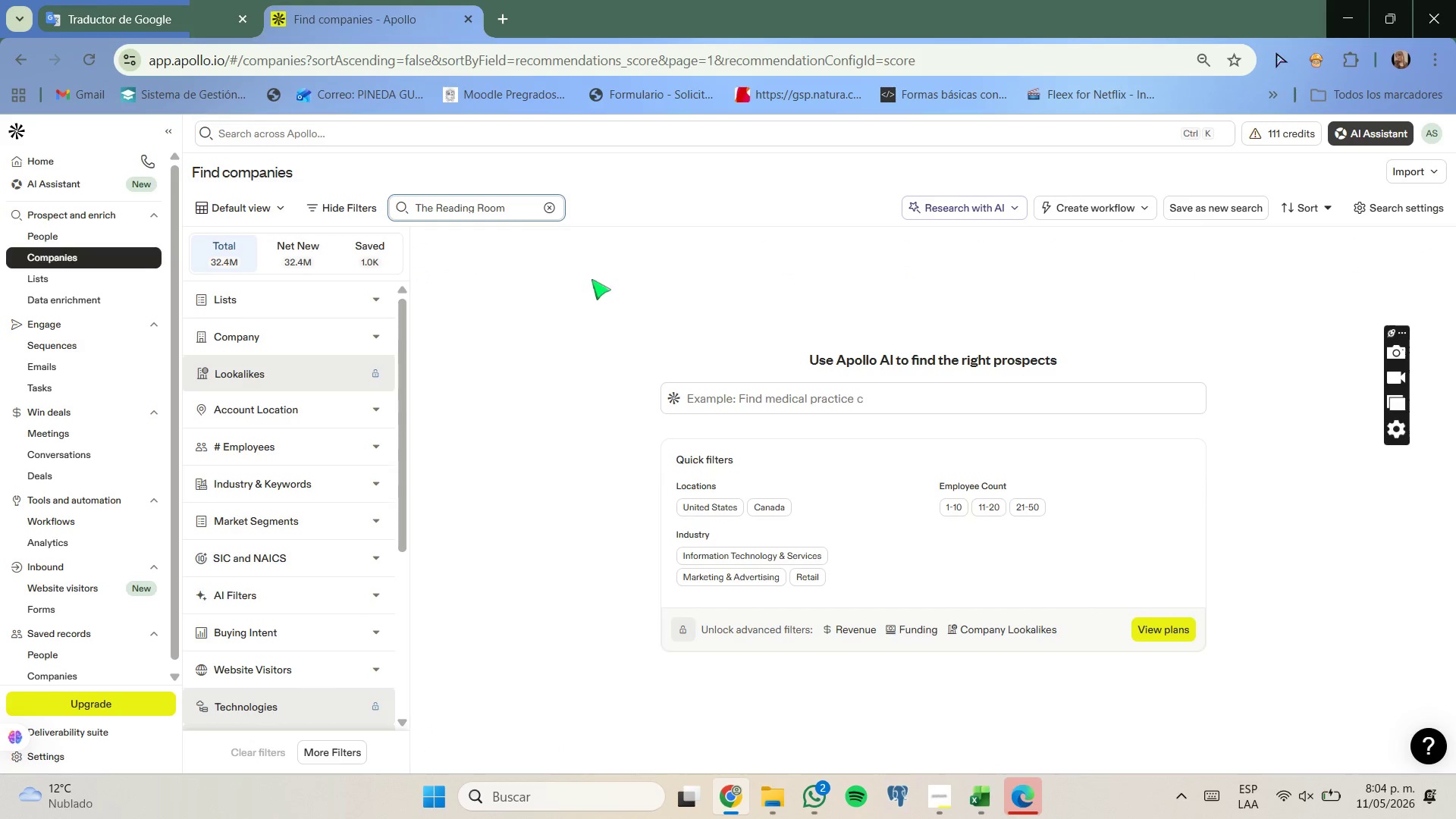 
key(Enter)
 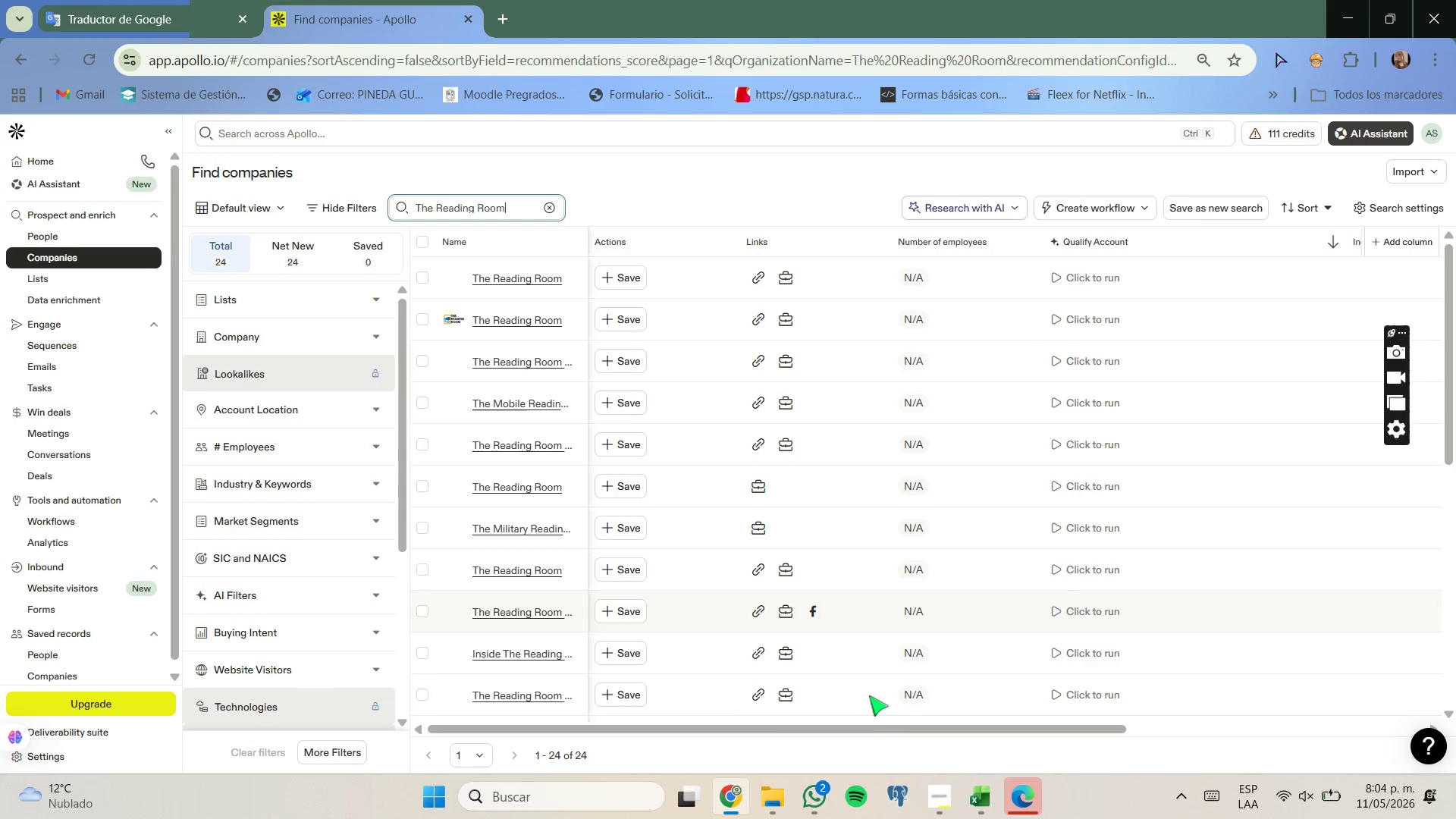 
left_click_drag(start_coordinate=[869, 730], to_coordinate=[1241, 747])
 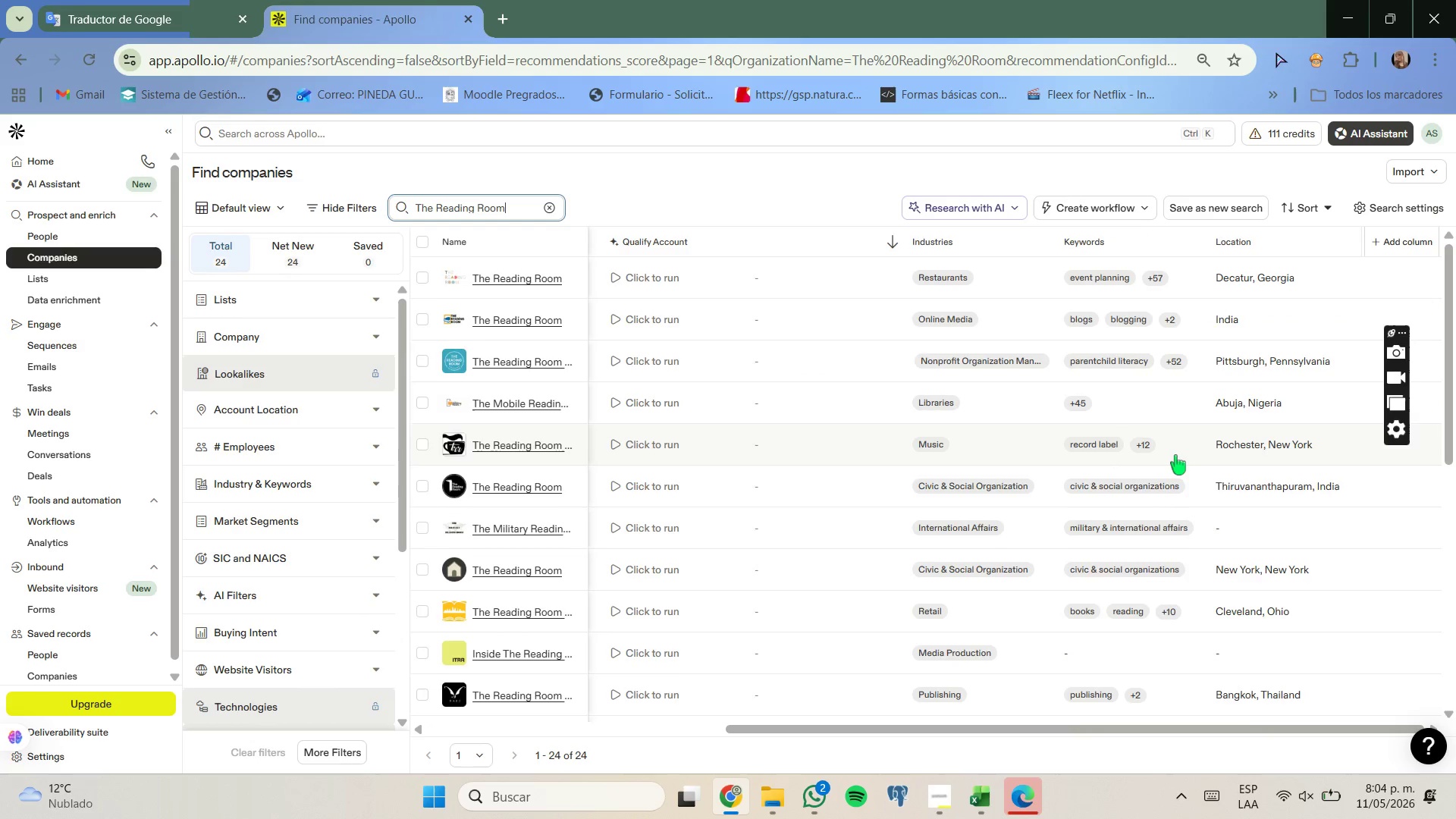 
scroll: coordinate [1174, 449], scroll_direction: none, amount: 0.0
 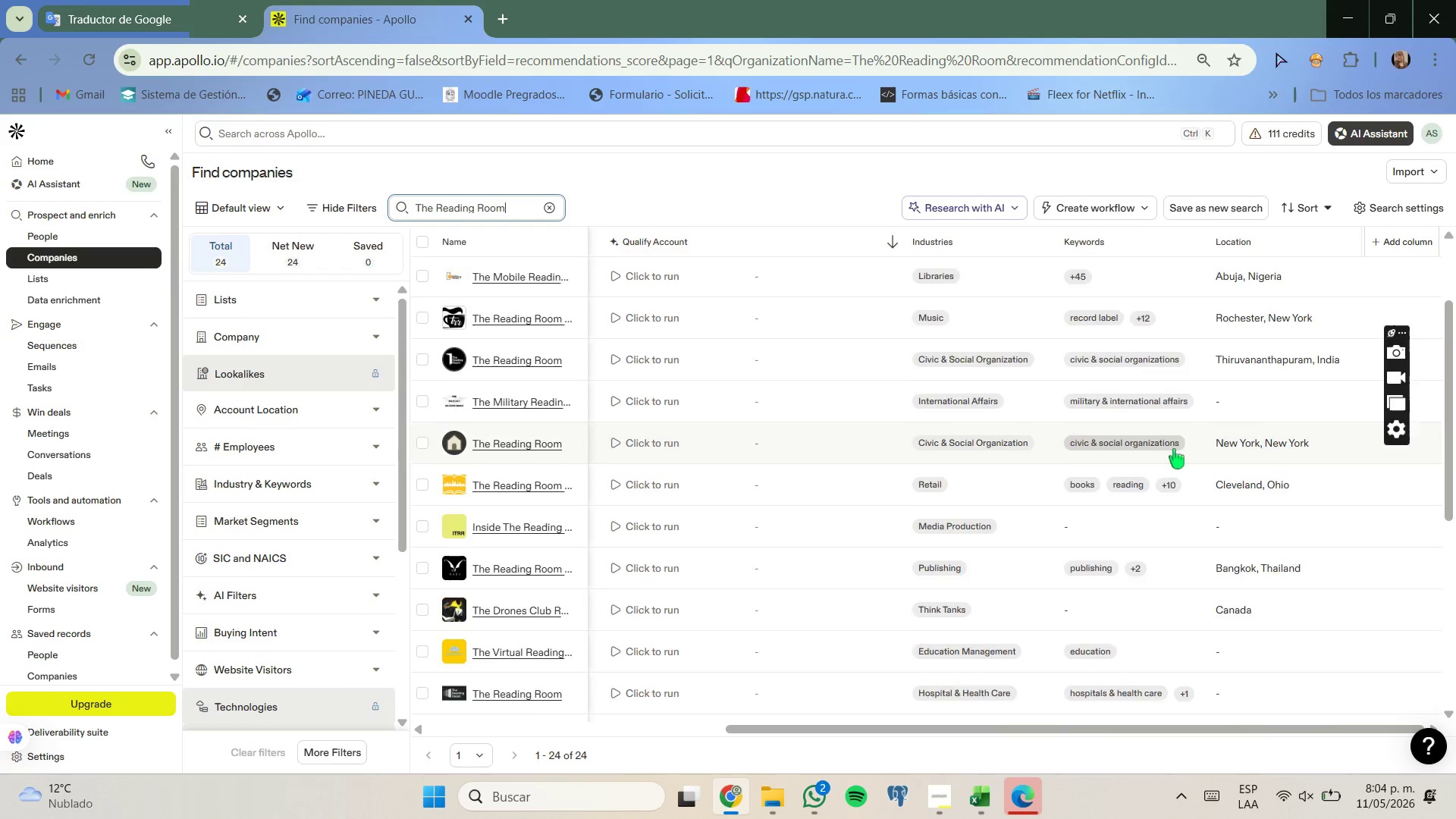 
scroll: coordinate [477, 552], scroll_direction: down, amount: 5.0
 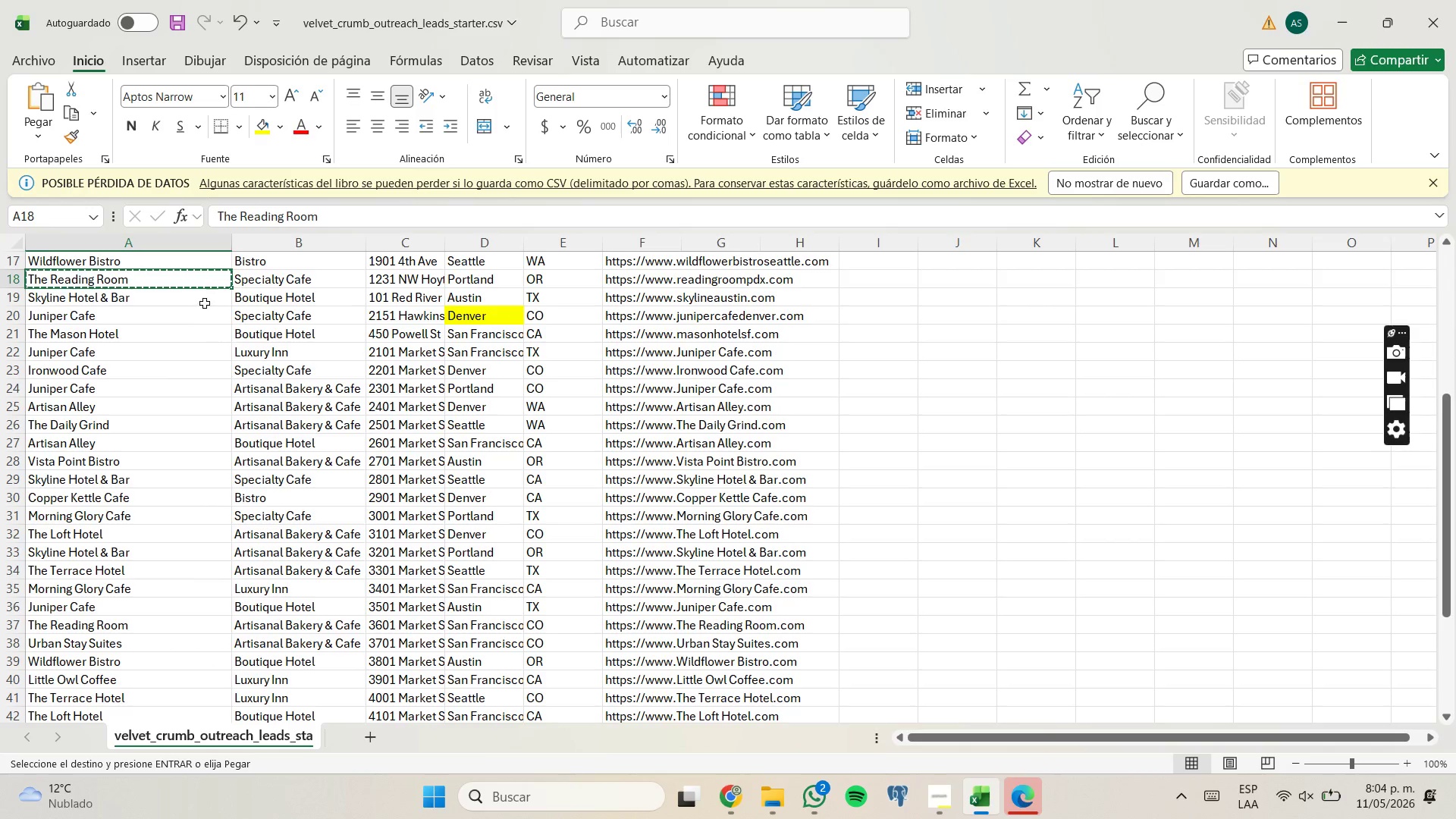 
left_click([201, 297])
 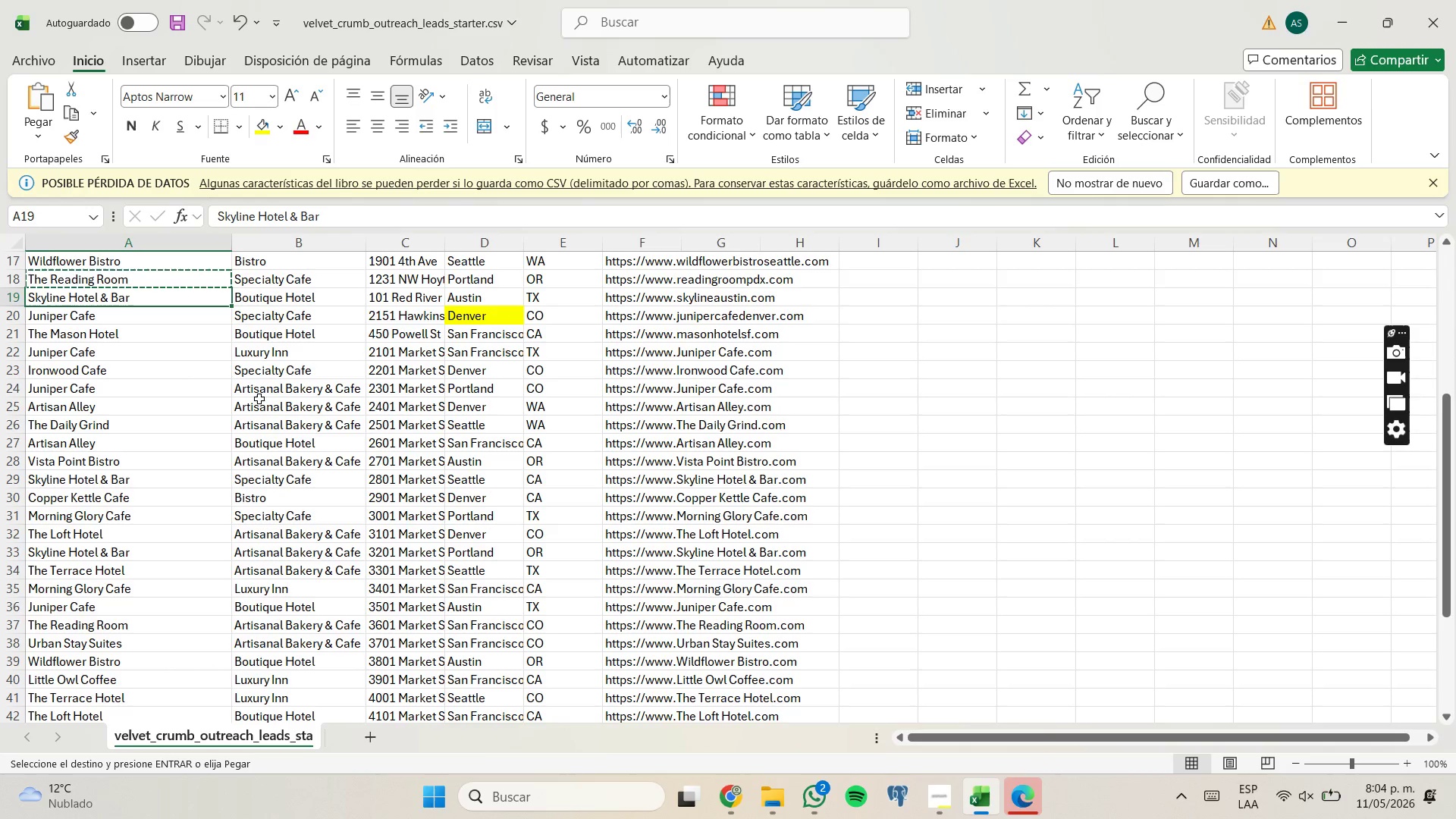 
key(Control+C)
 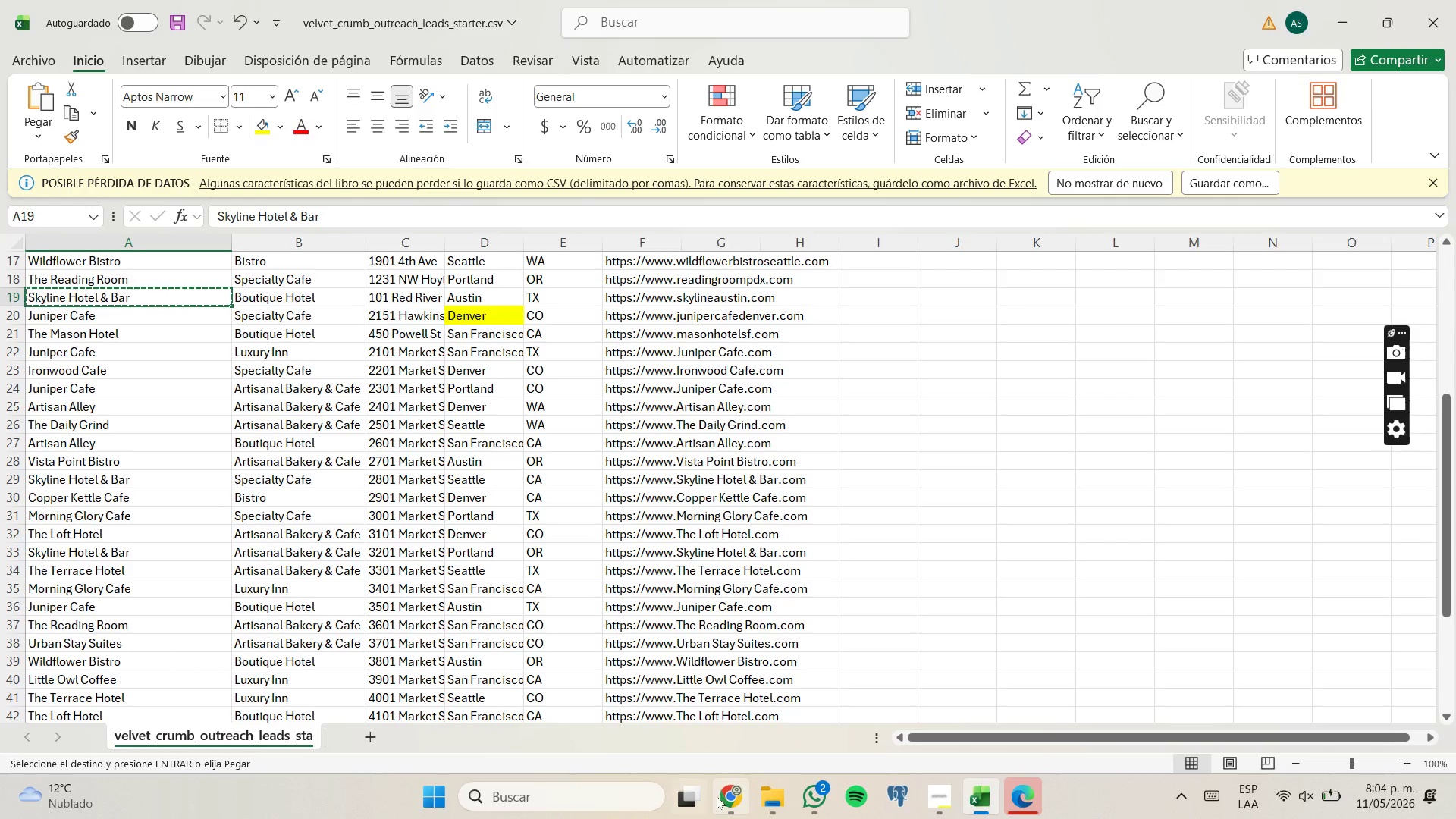 
left_click([717, 796])
 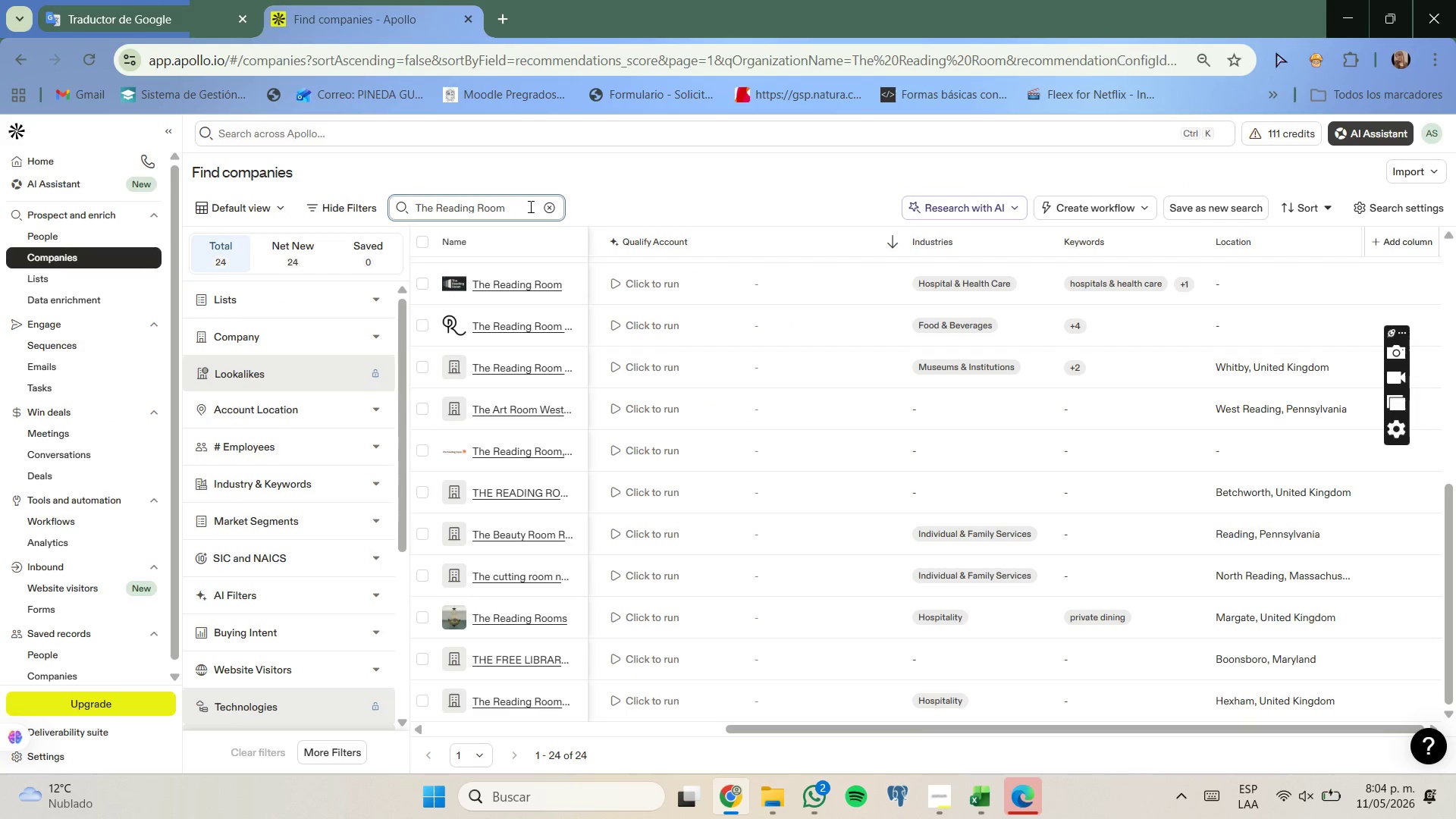 
left_click([544, 209])
 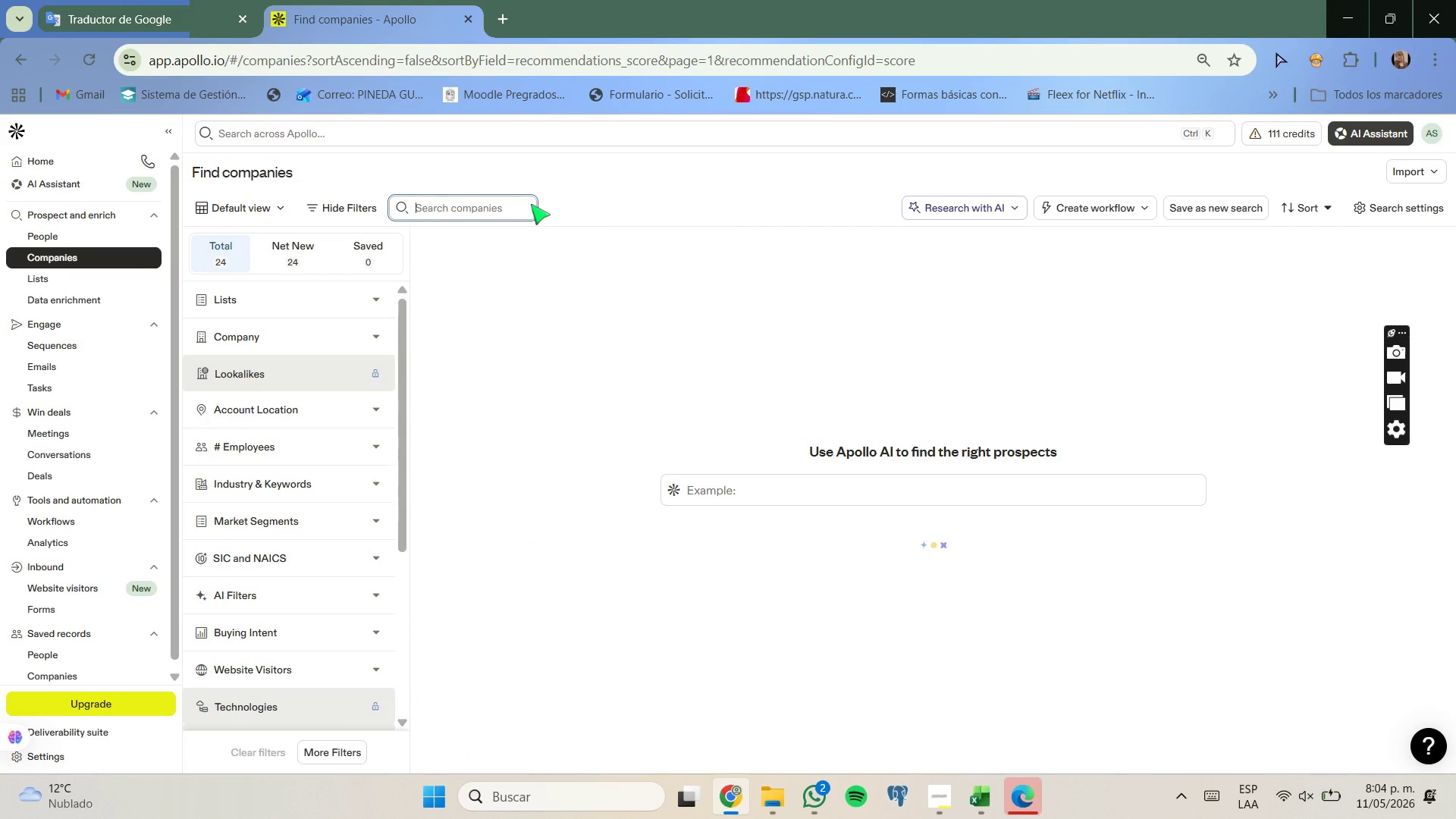 
key(Control+ControlLeft)
 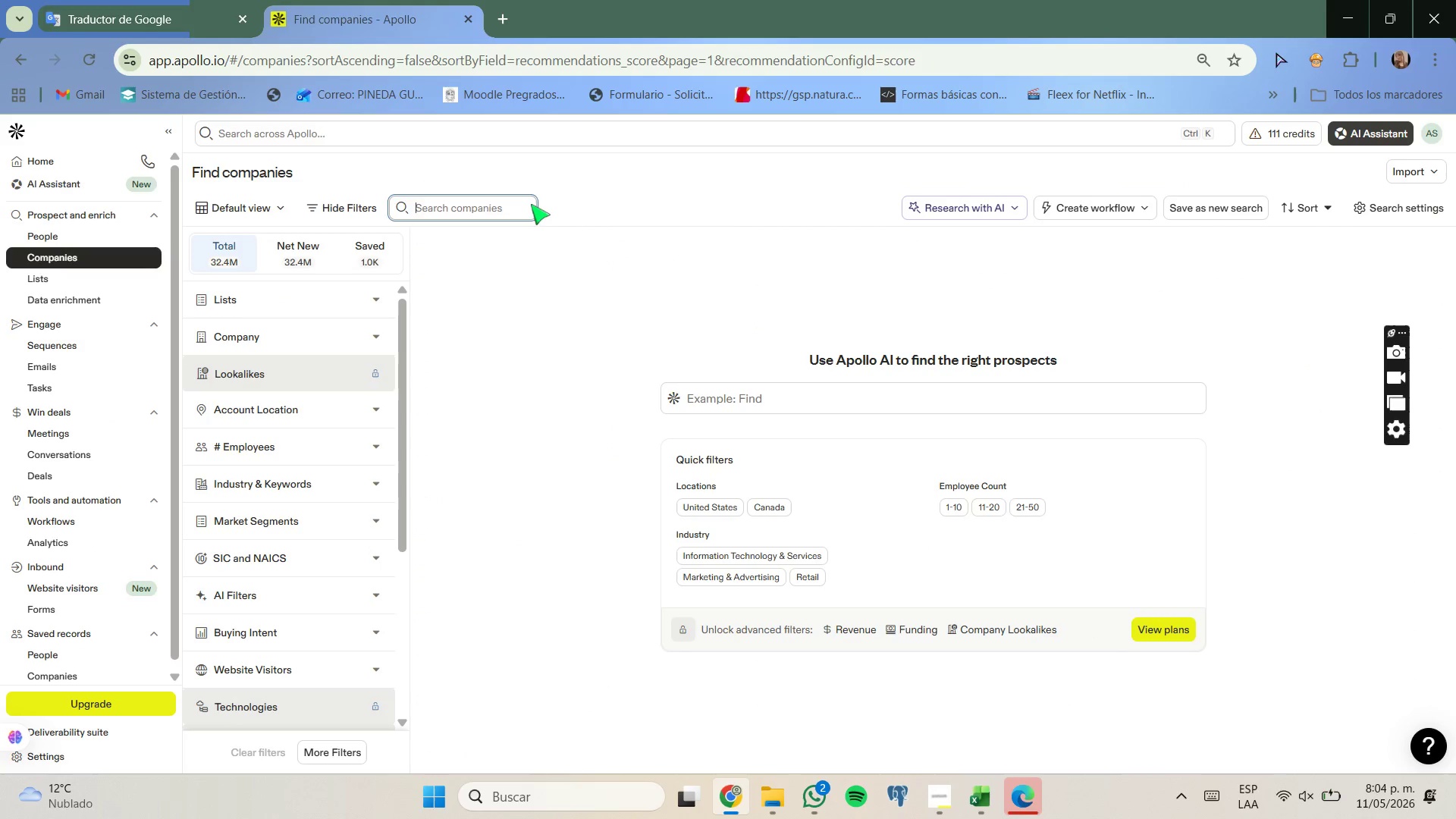 
key(Control+V)
 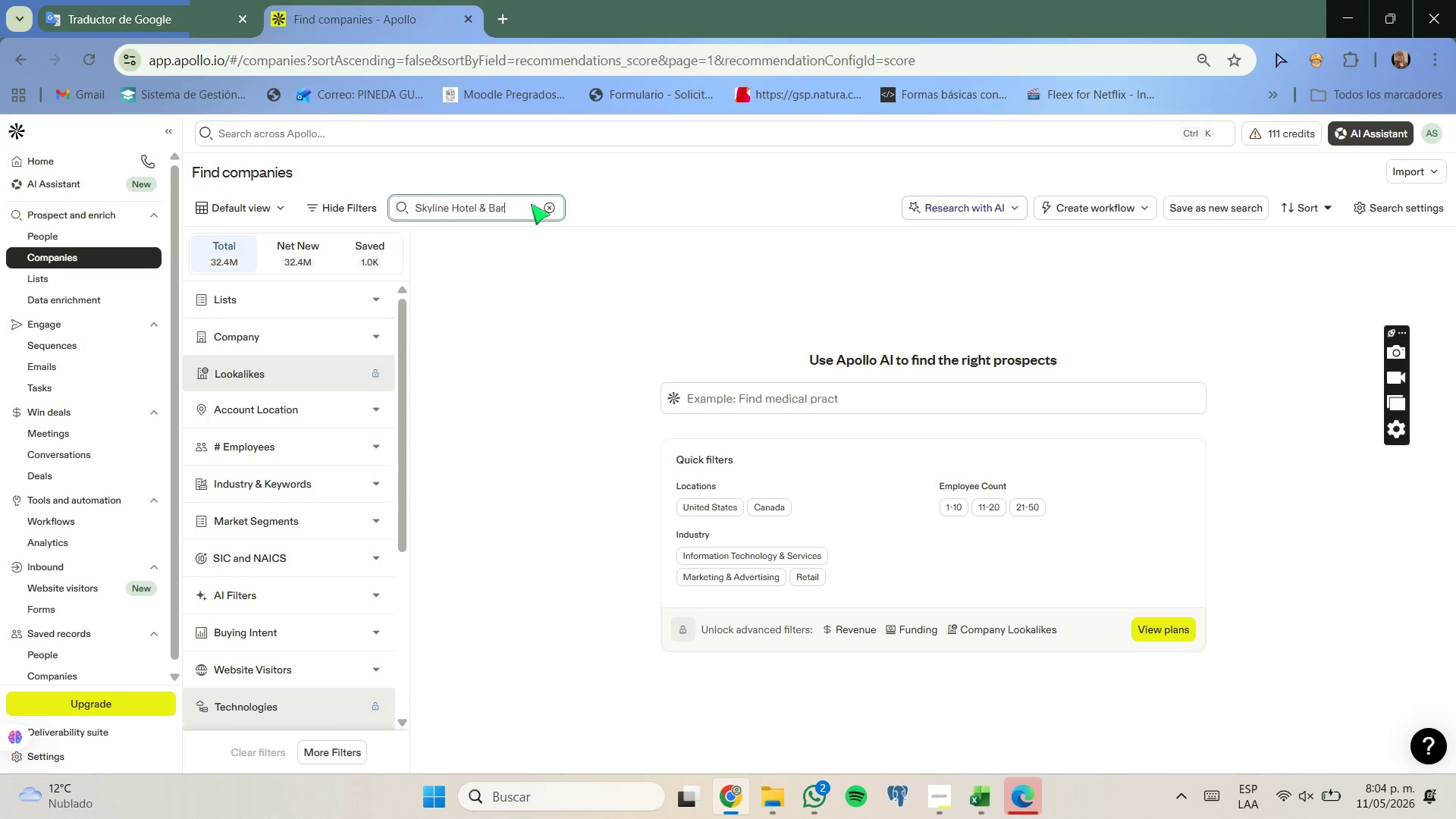 
key(Enter)
 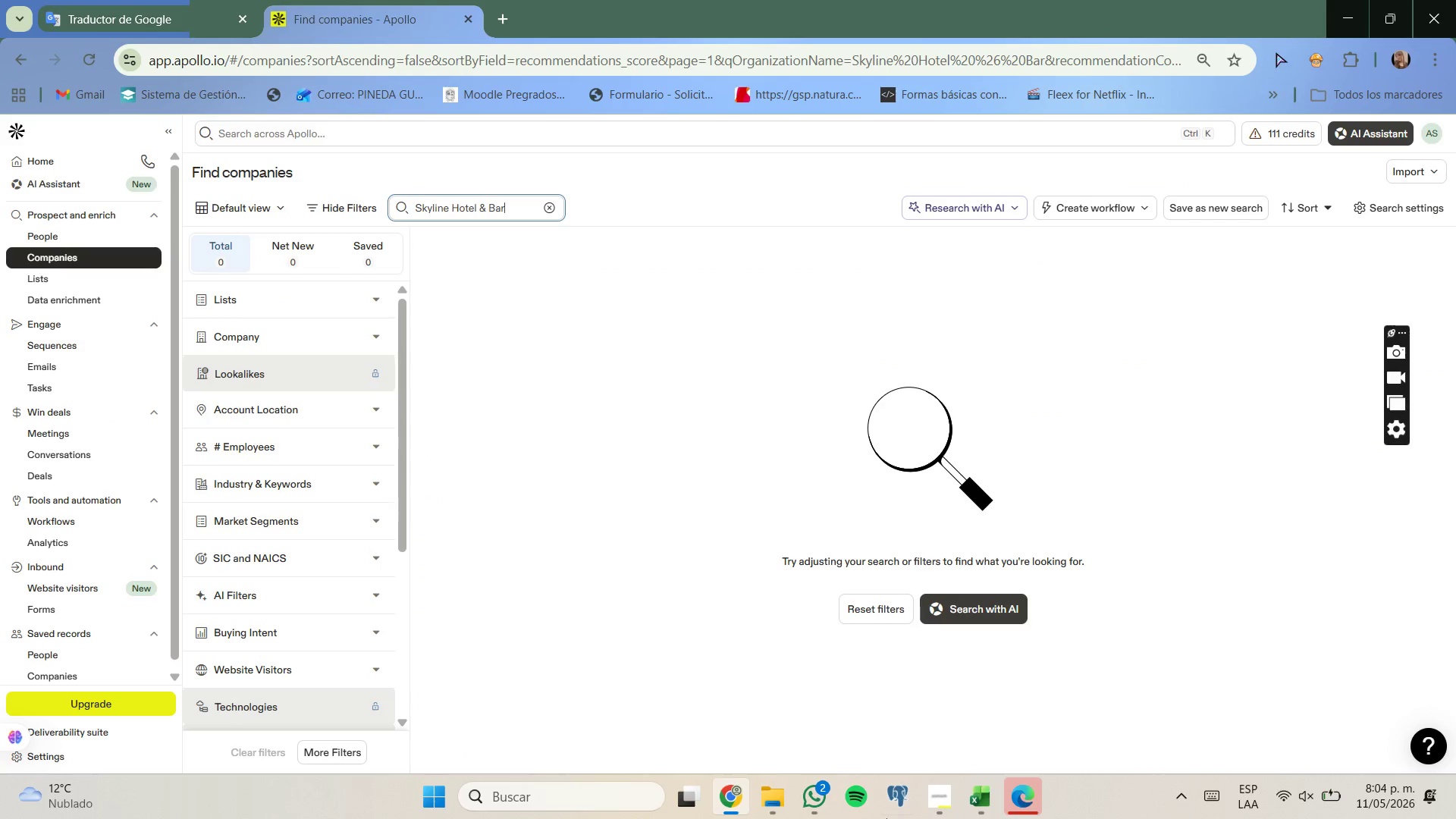 
left_click_drag(start_coordinate=[978, 807], to_coordinate=[977, 802])
 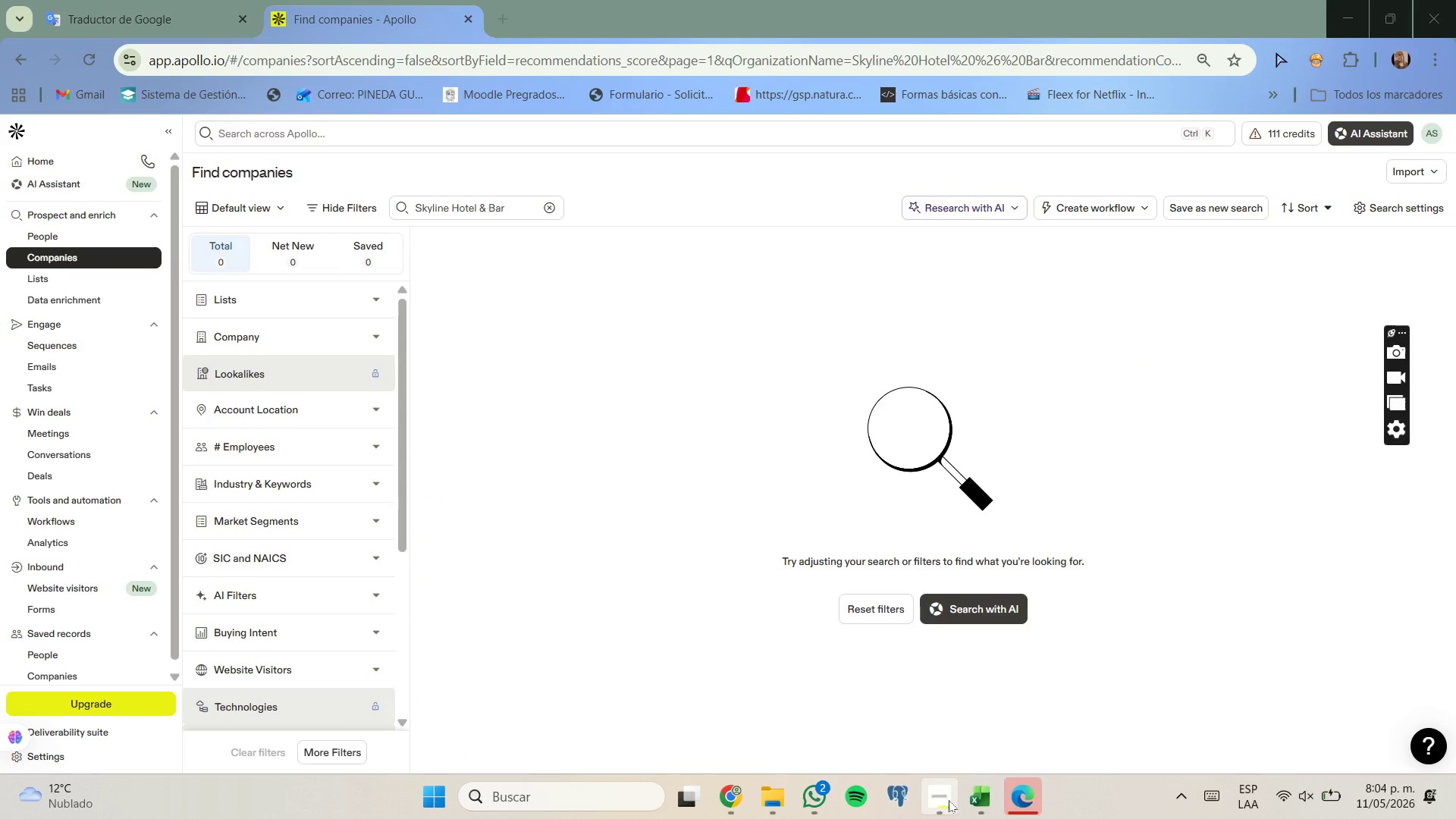 
left_click([974, 799])
 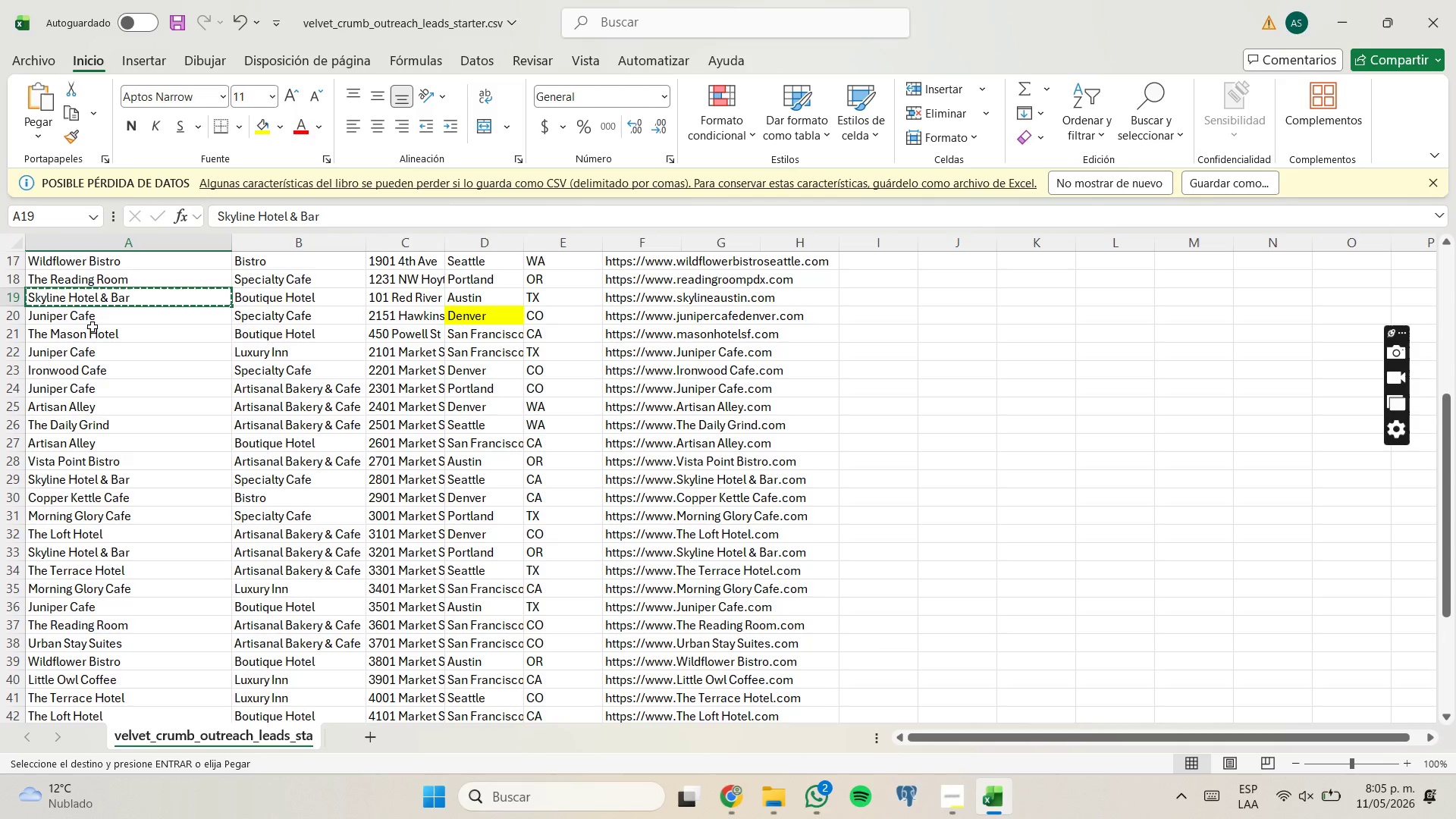 
left_click([96, 322])
 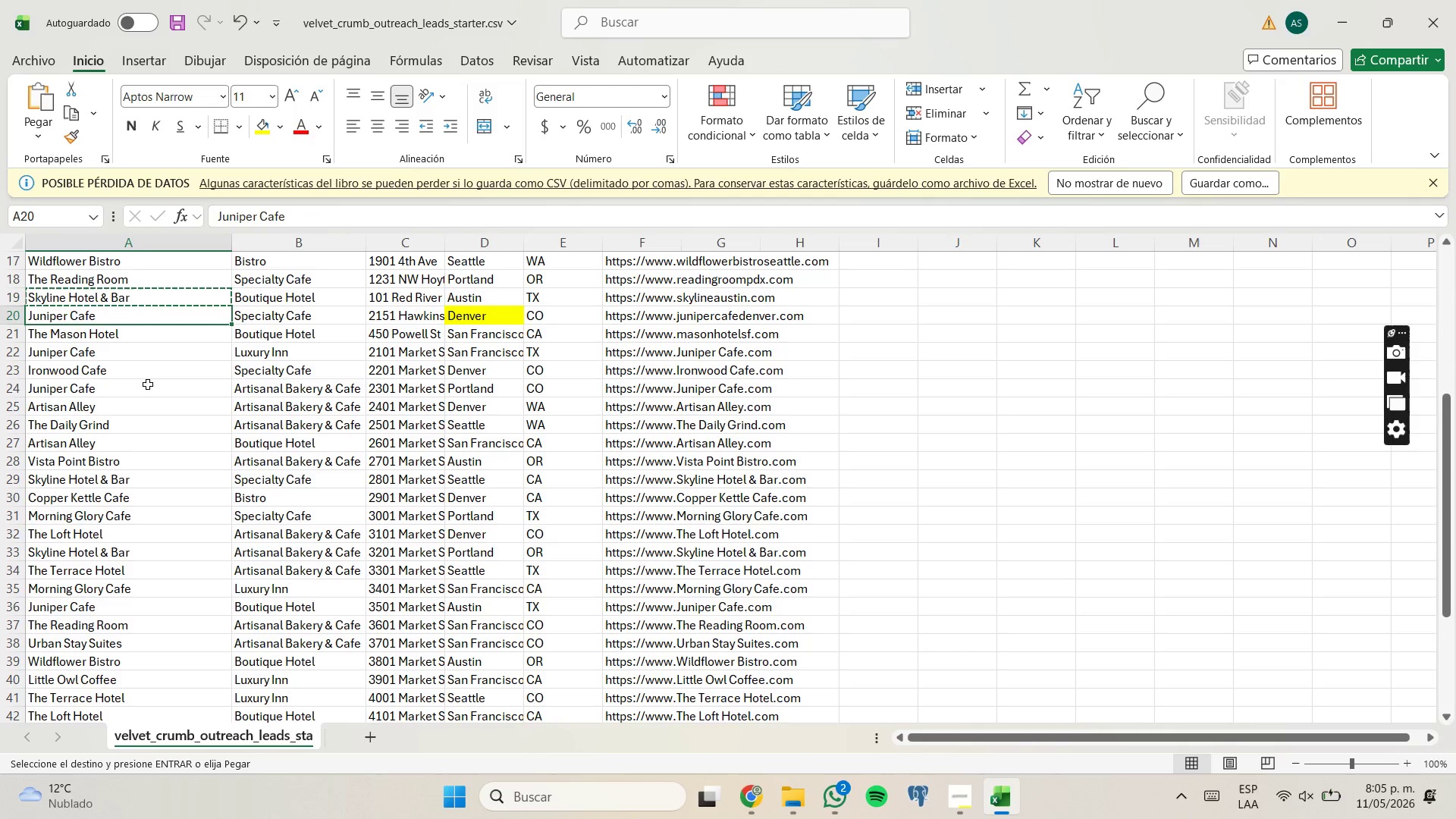 
key(Control+C)
 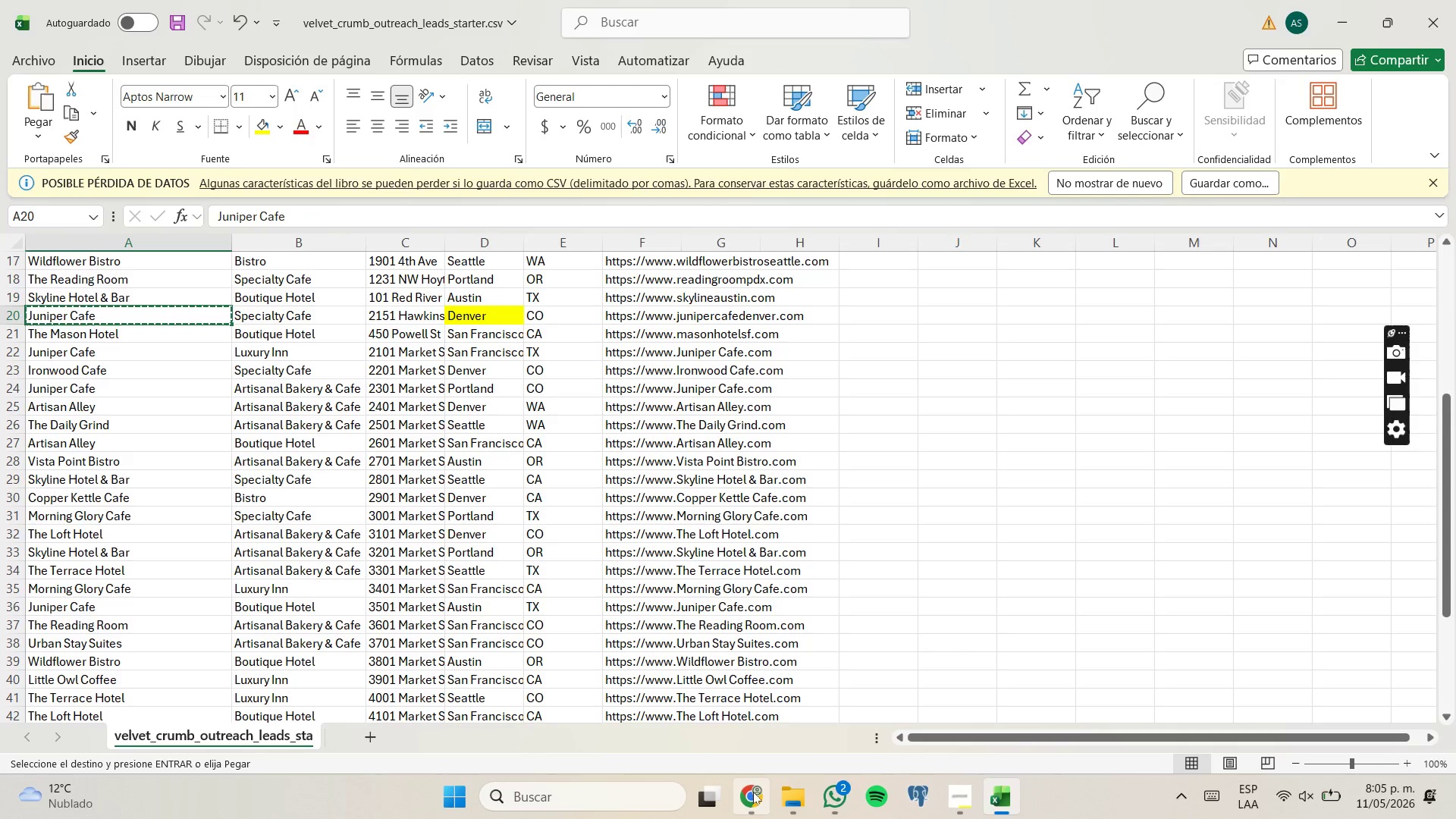 
left_click_drag(start_coordinate=[755, 791], to_coordinate=[755, 787])
 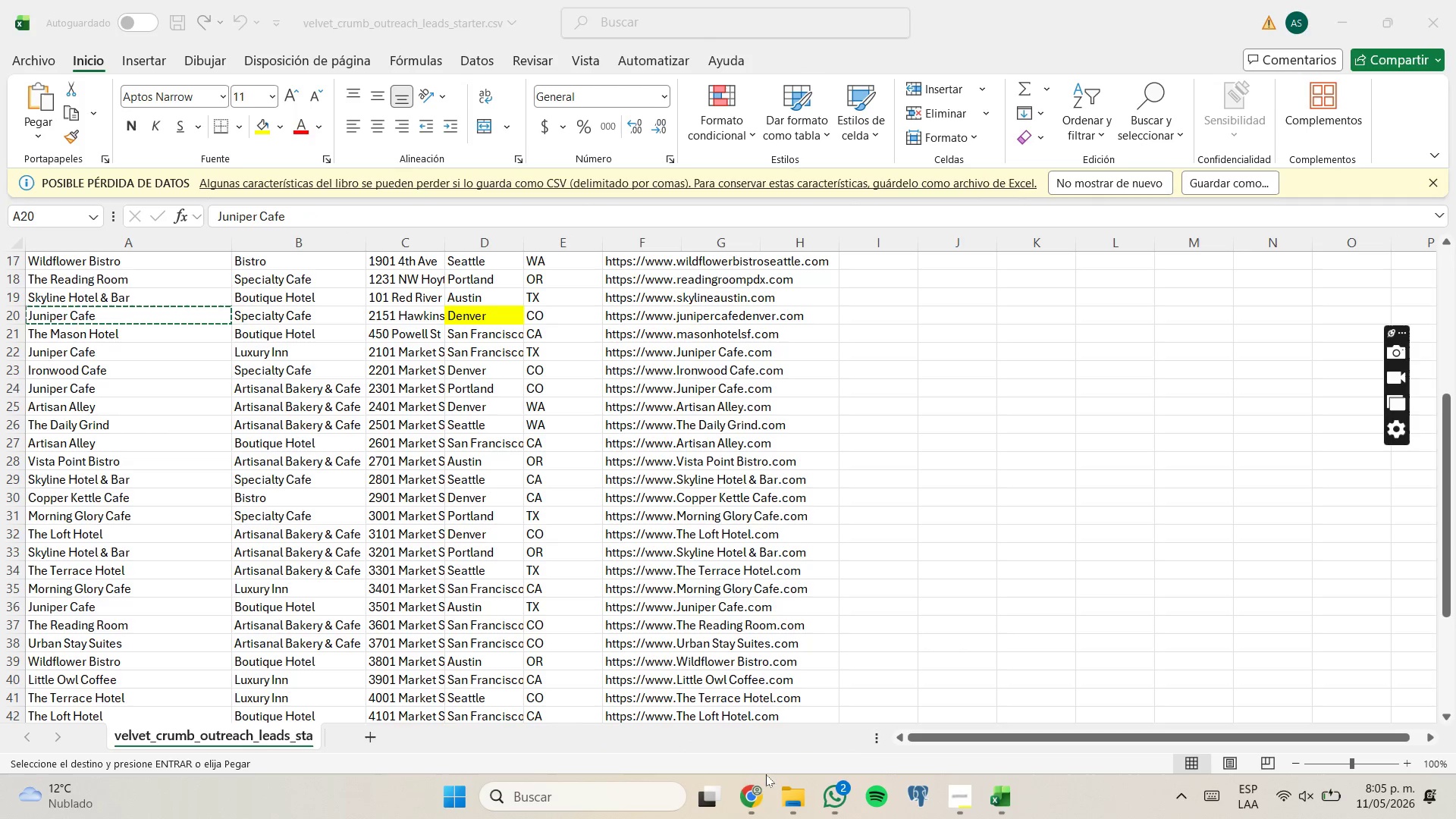 
left_click([758, 786])
 